 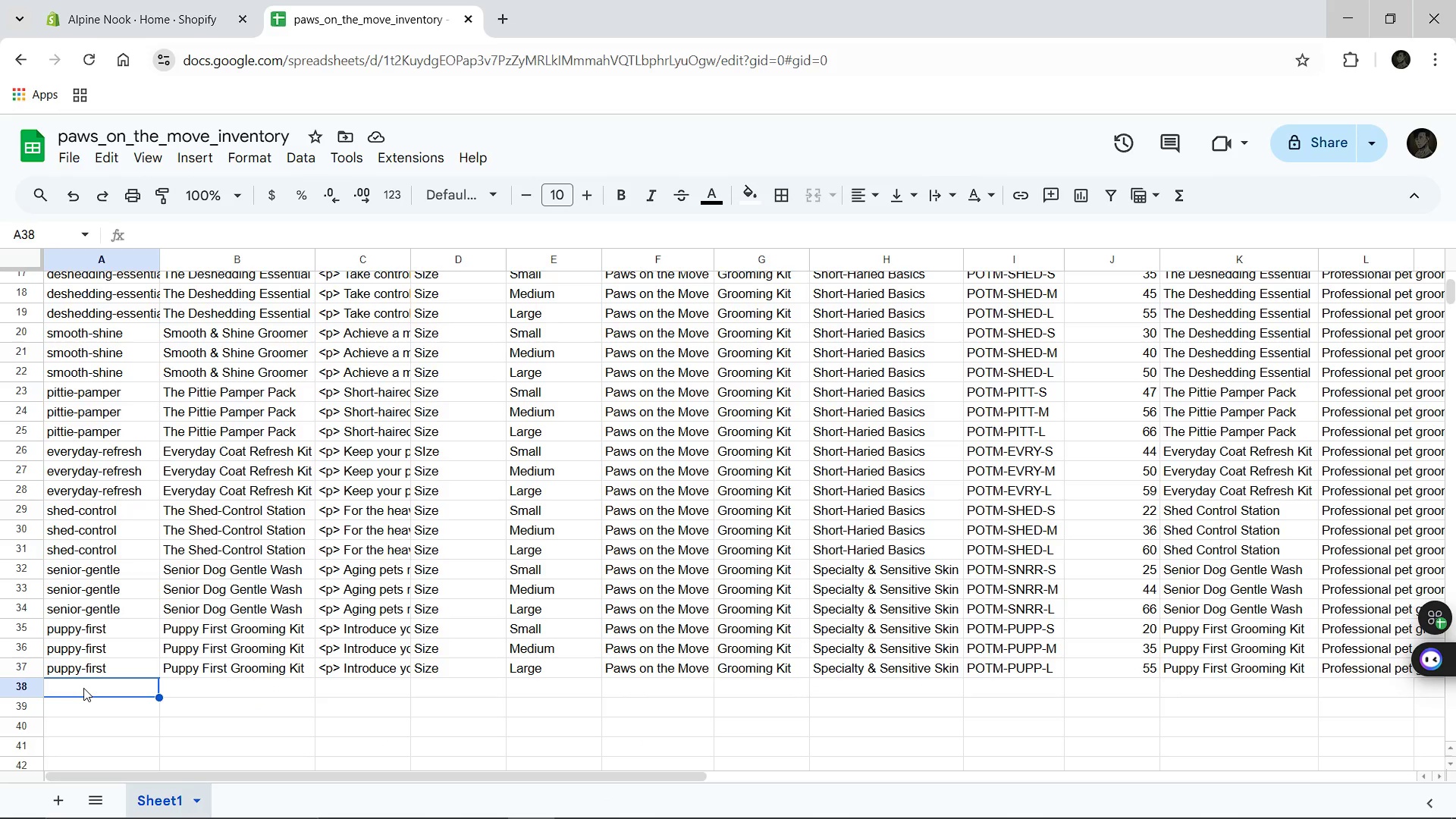 
type(hypo-relief)
 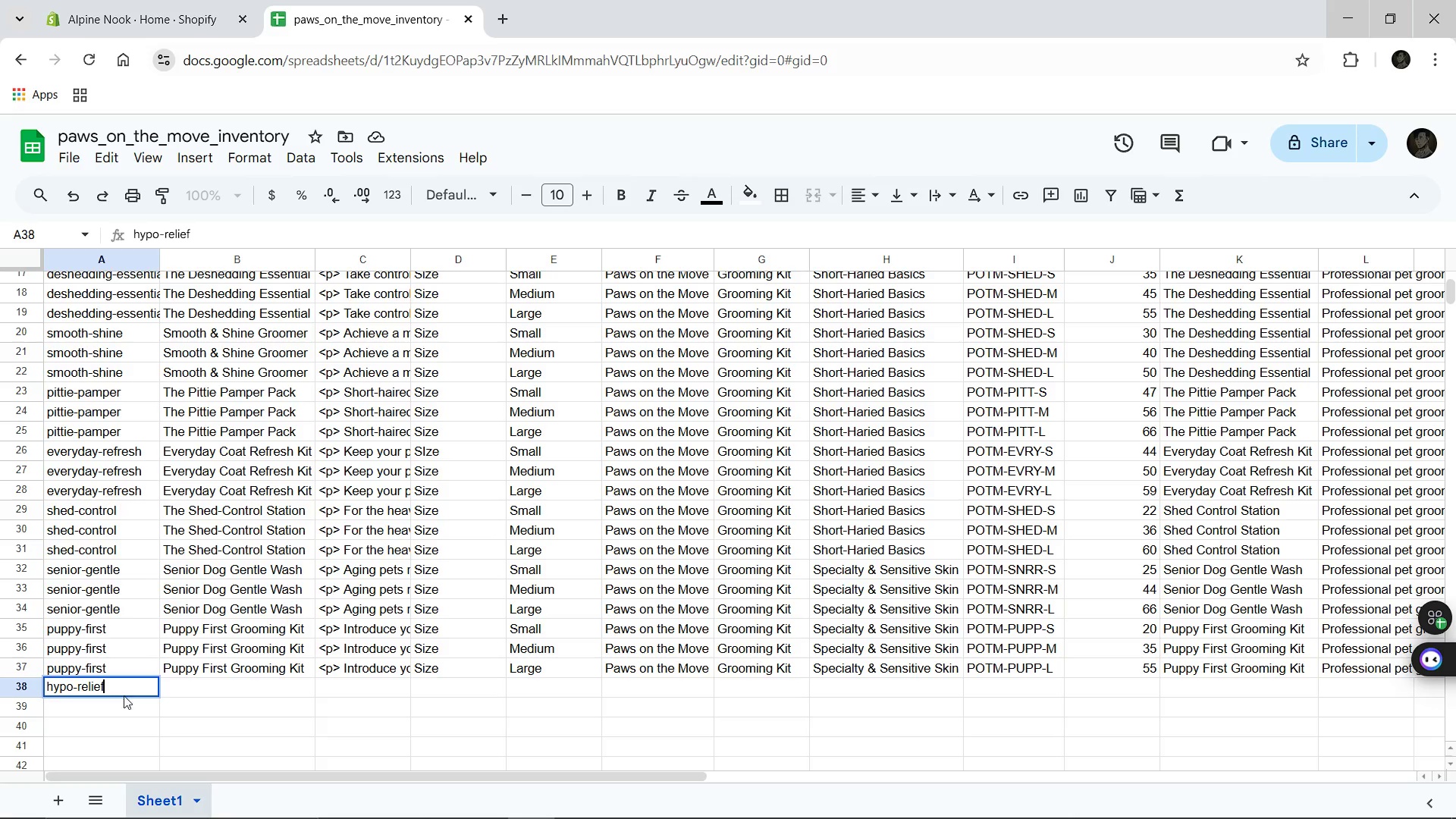 
left_click([178, 689])
 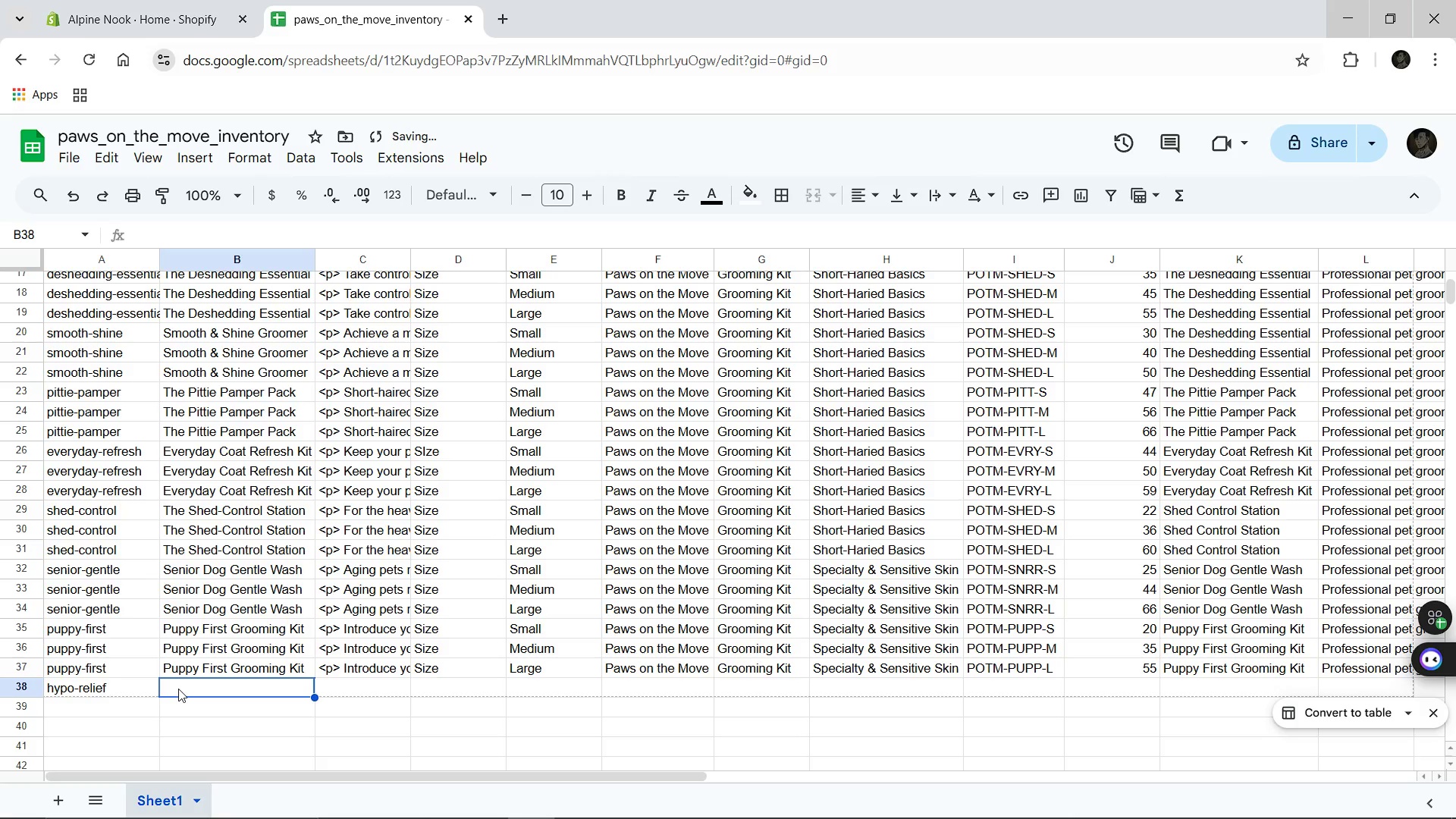 
type(Hypoallergic Relief Box)
 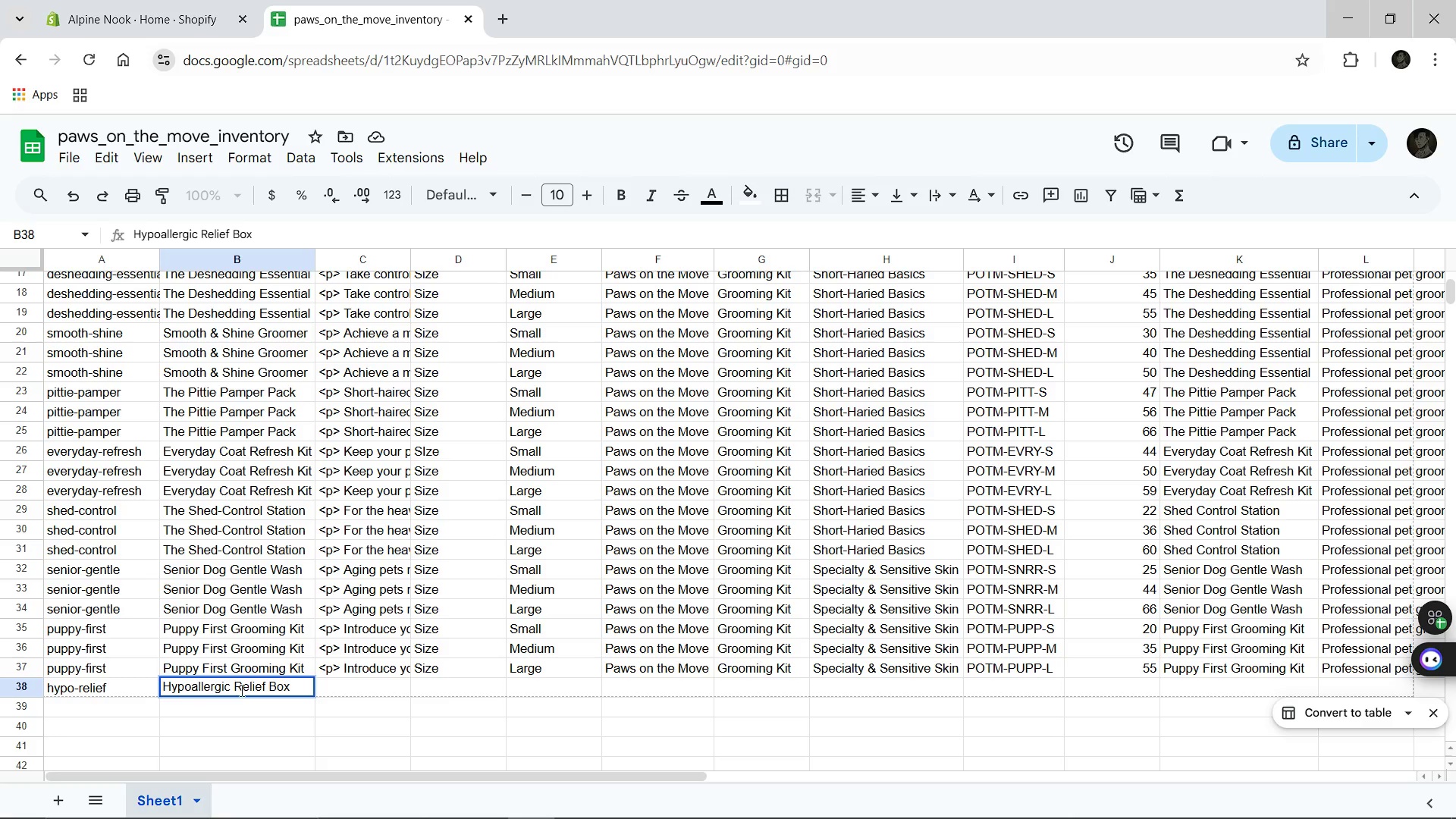 
left_click([355, 688])
 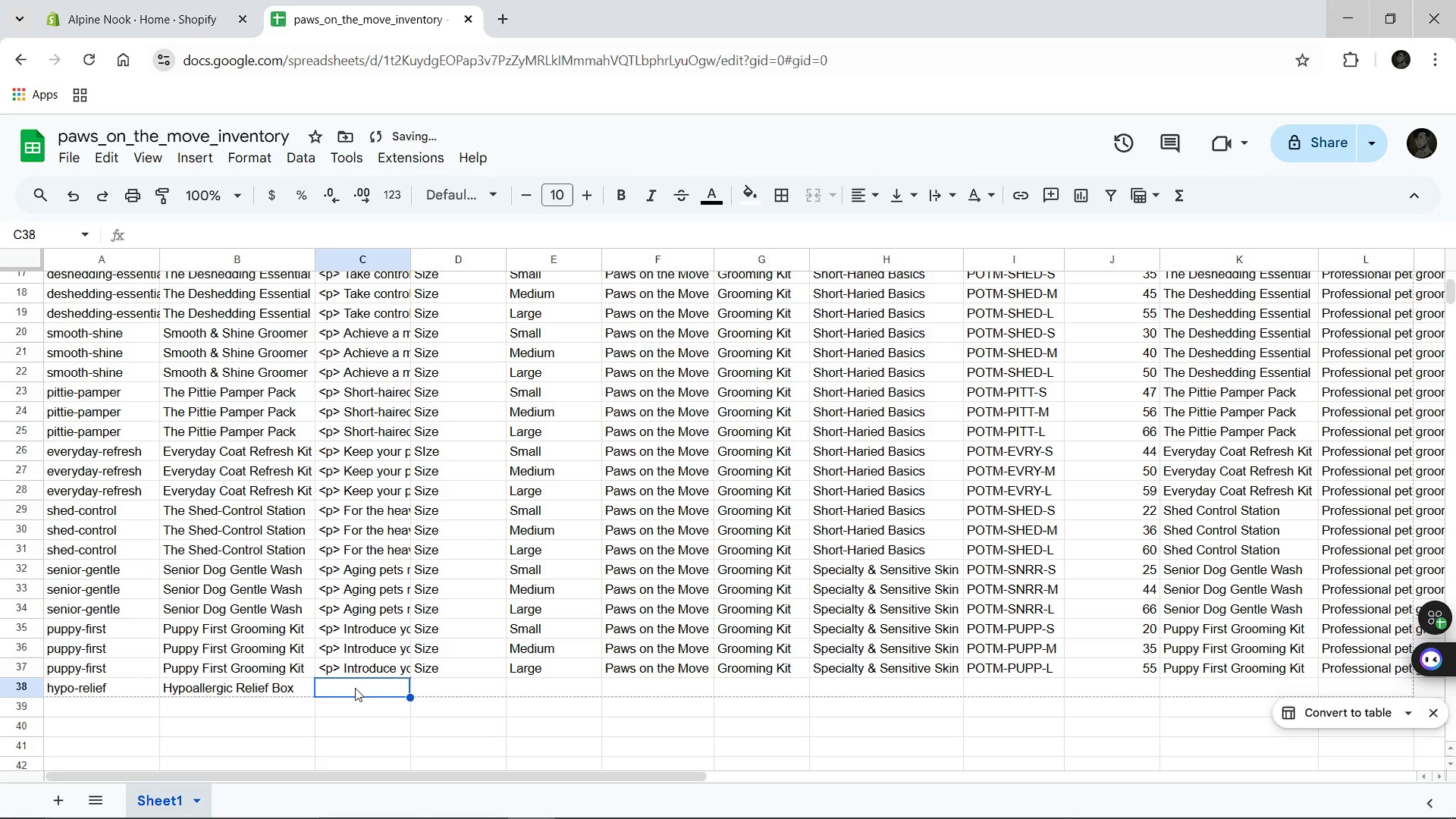 
key(Shift+Comma)
 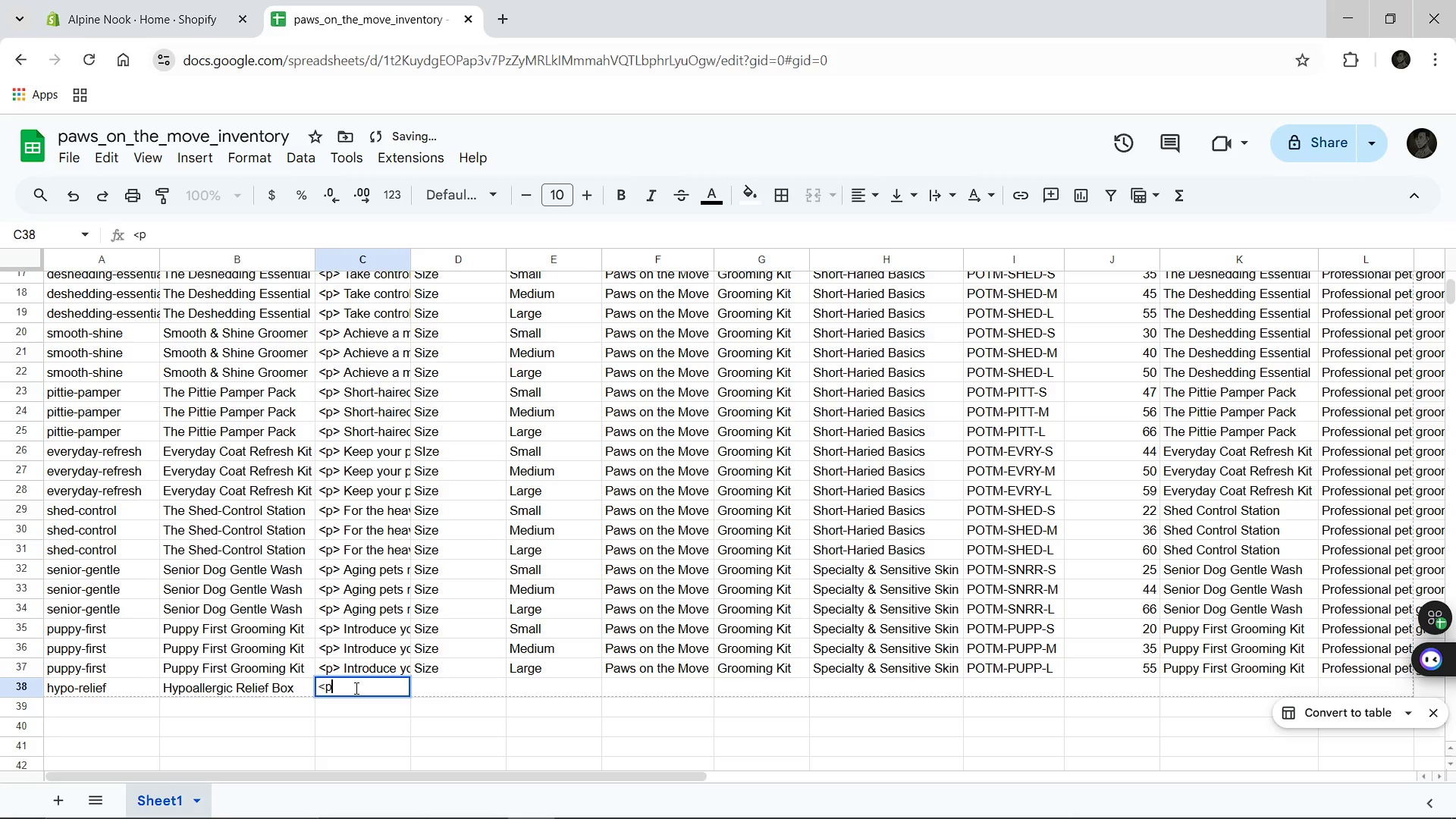 
key(P)
 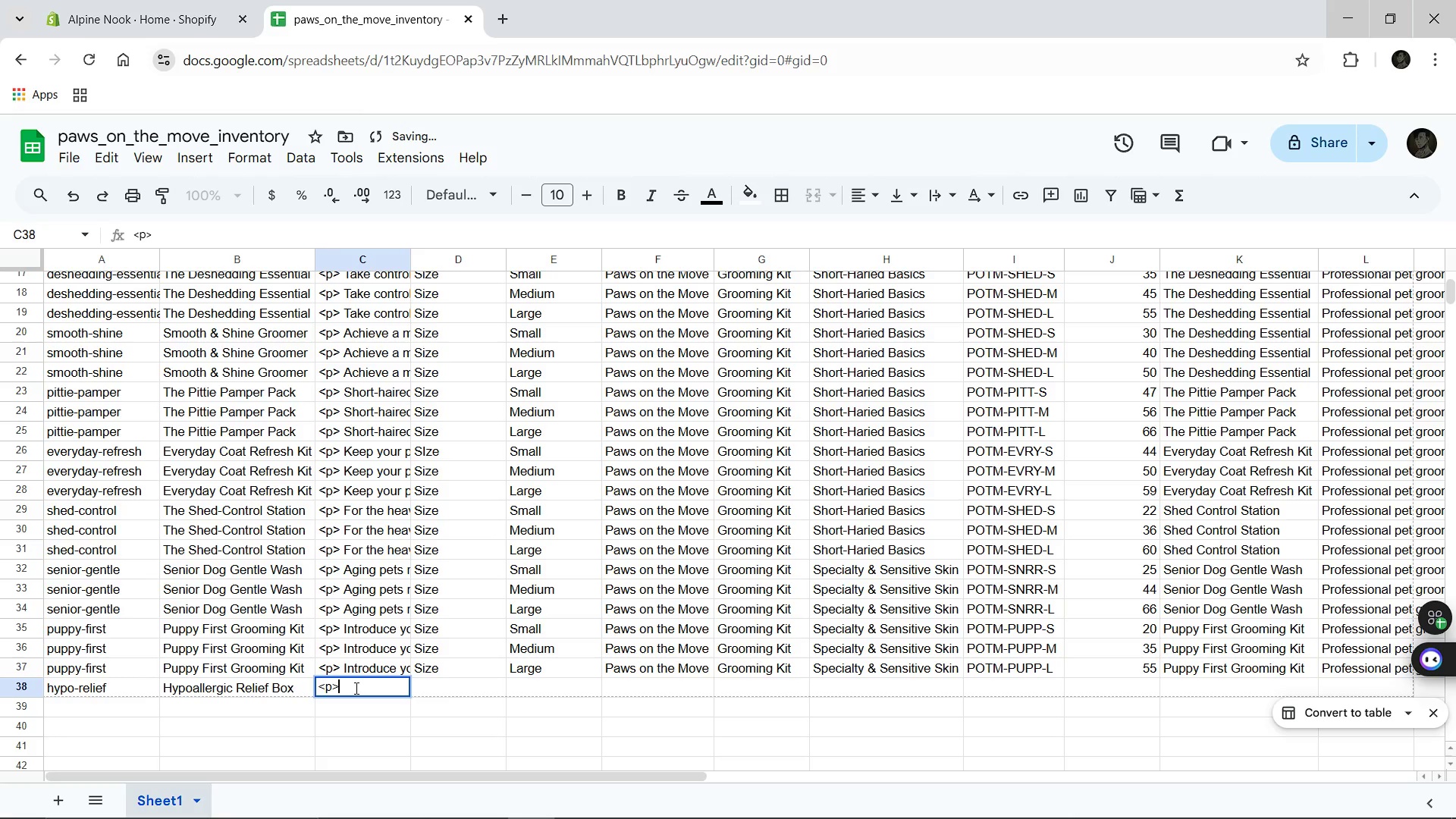 
key(Shift+Period)
 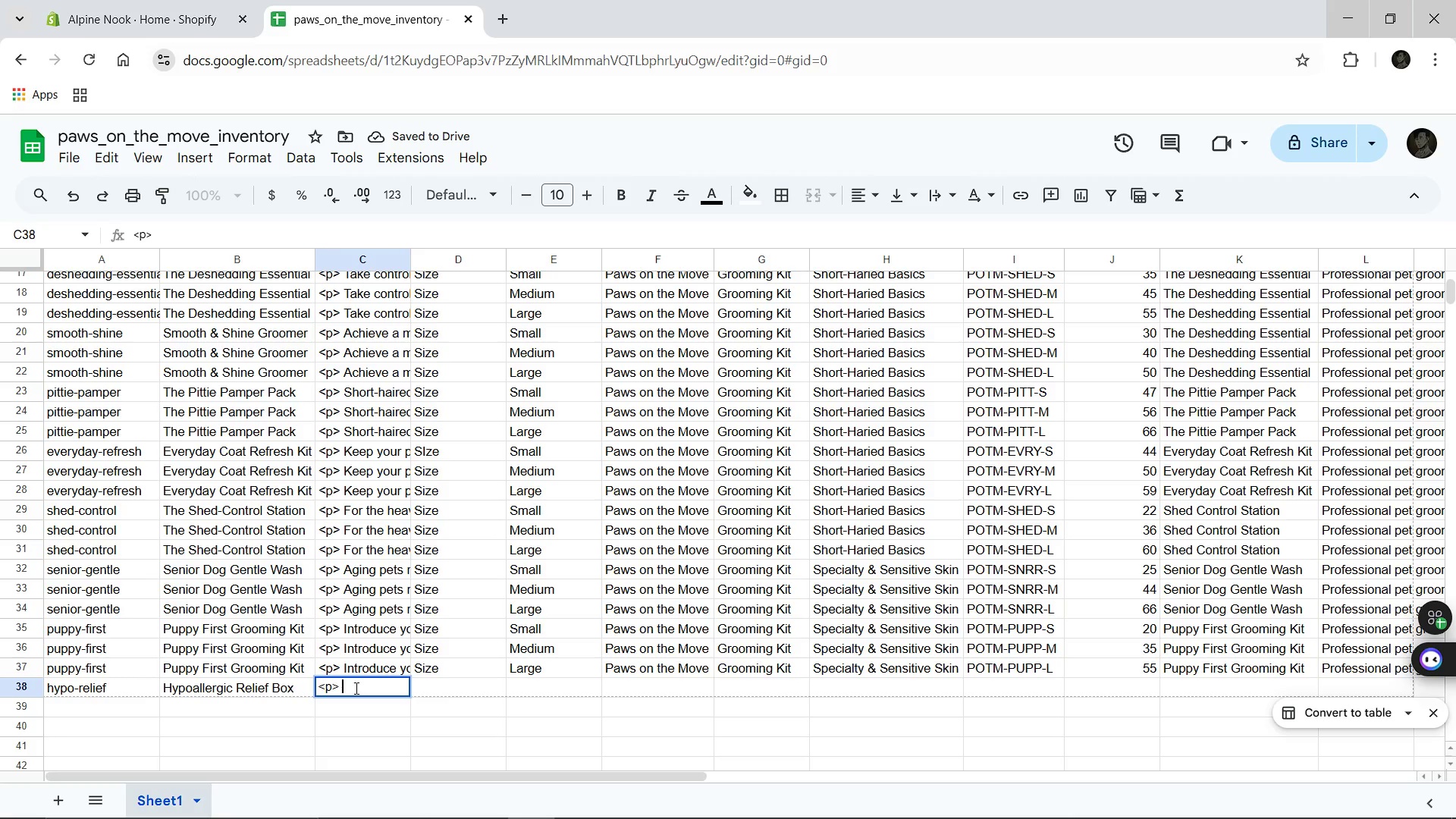 
key(Space)
 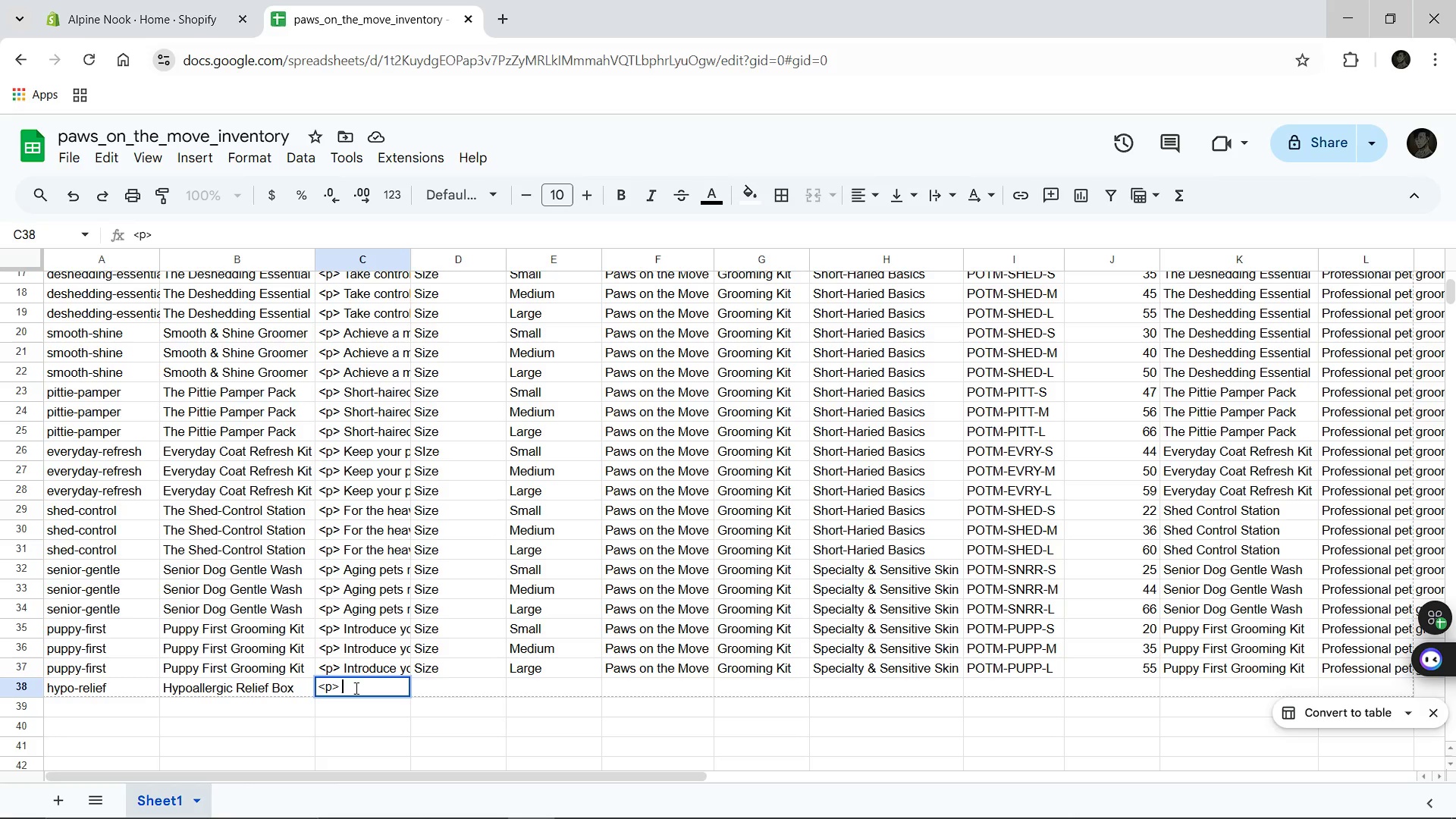 
wait(5.66)
 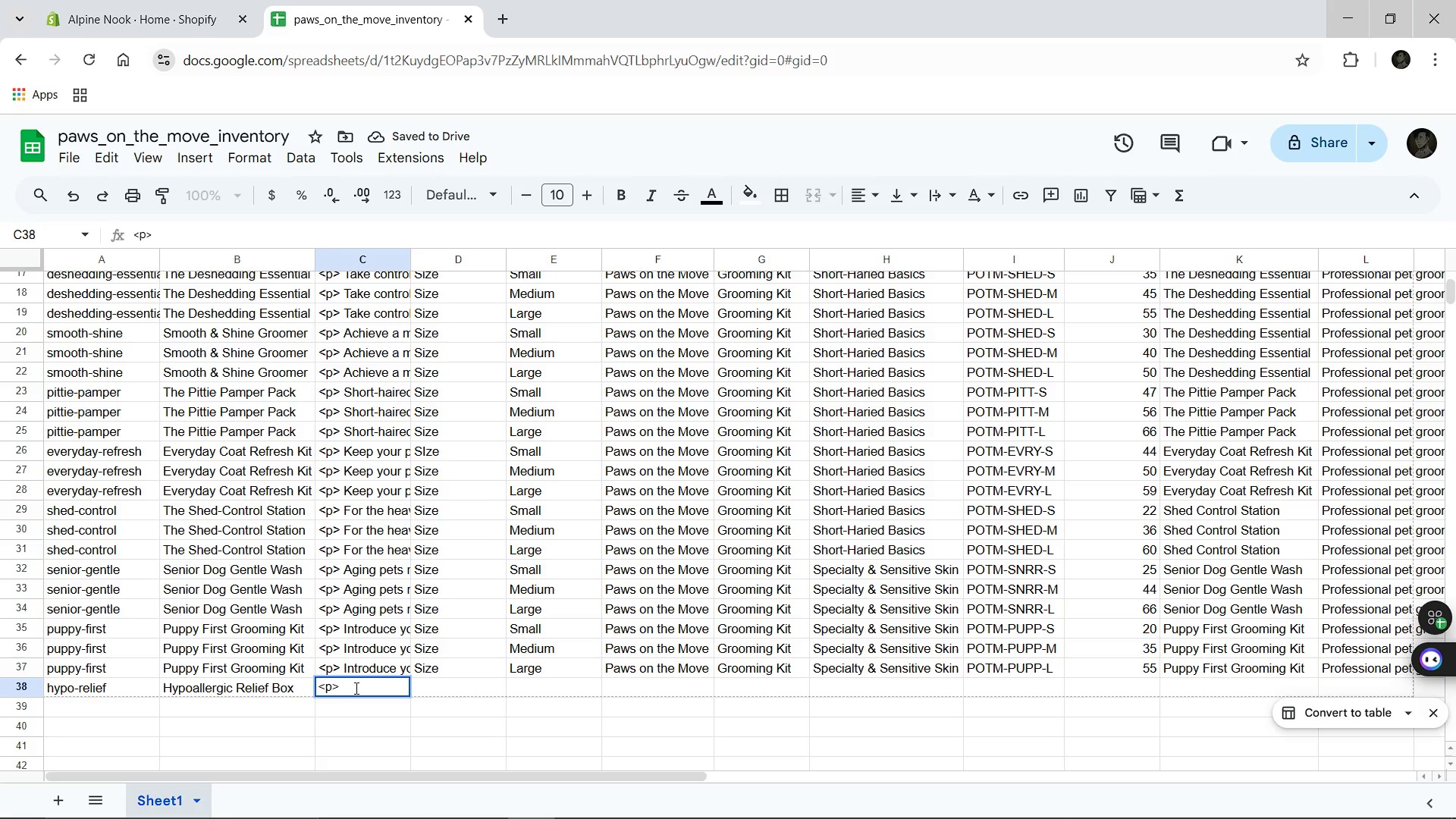 
type(For pets )
 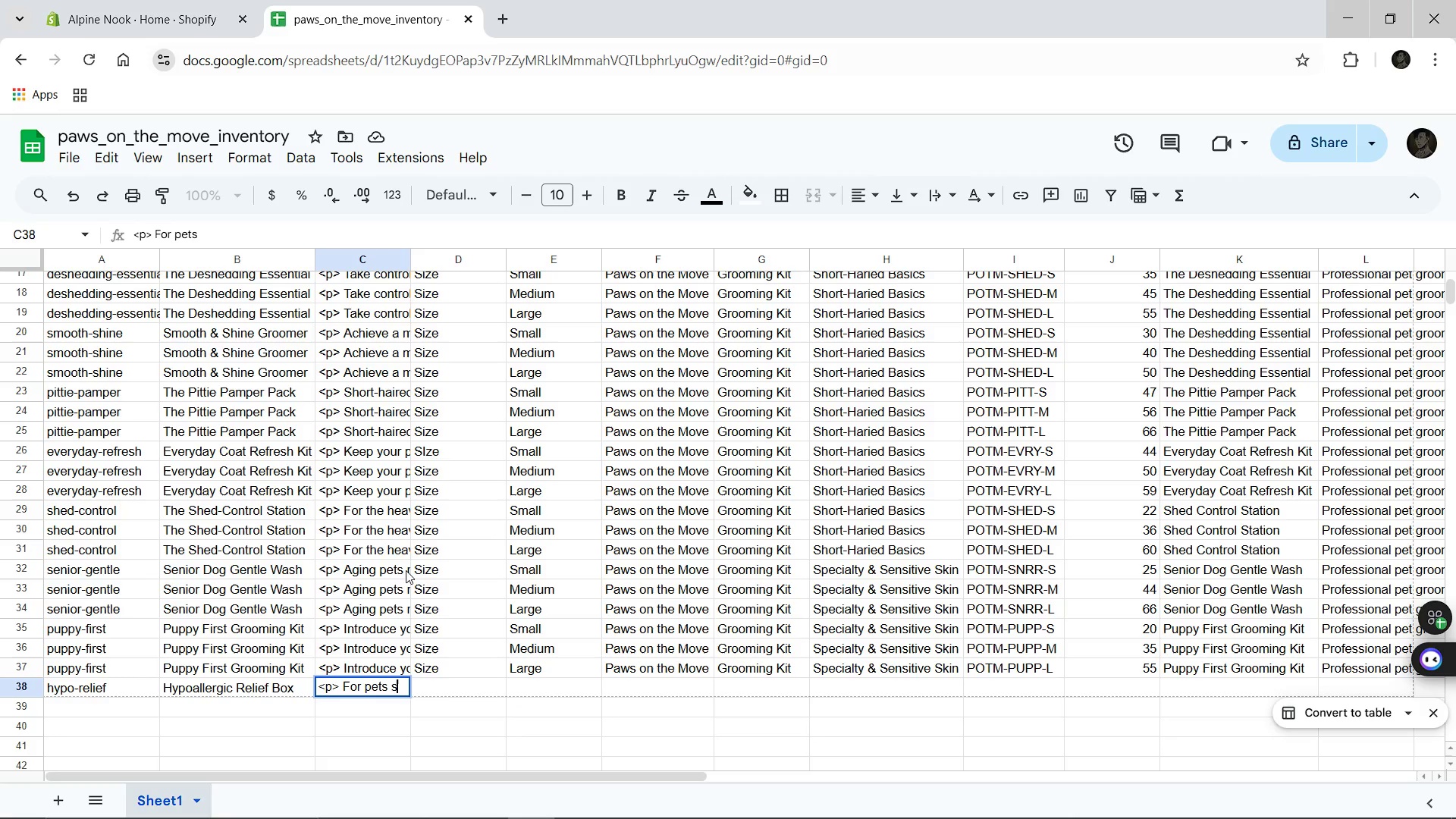 
type(struggling with enb)
key(Backspace)
type(vironmental allergies or reactive skin, the Hypoallergic RE)
key(Backspace)
type(elif )
key(Backspace)
key(Backspace)
type(ef Box provides a safe and effective at home)
key(Backspace)
key(Backspace)
key(Backspace)
key(Backspace)
key(Backspace)
type(-home pet maintenance solution. This kit features )
 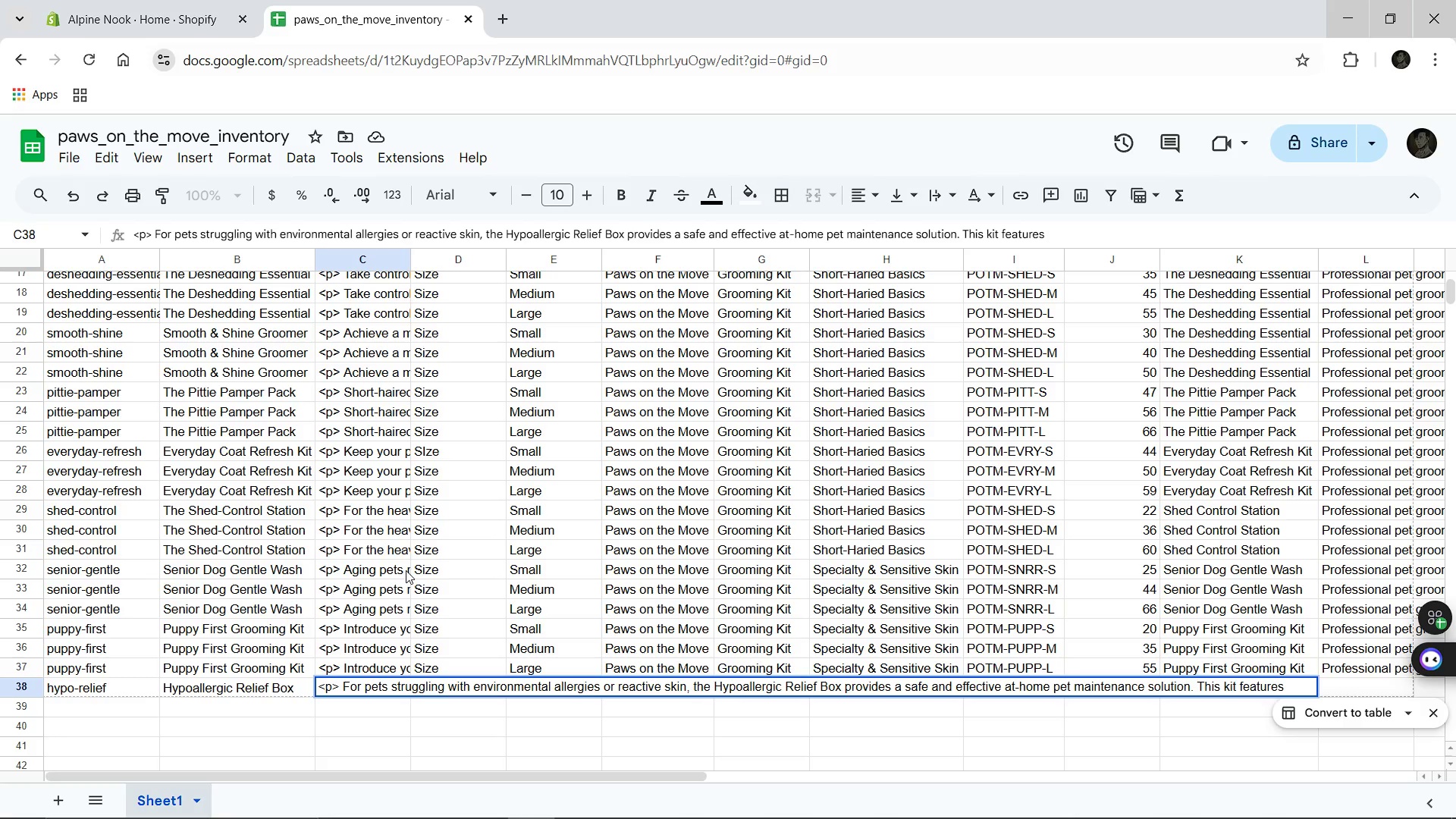 
type(a 100% )
 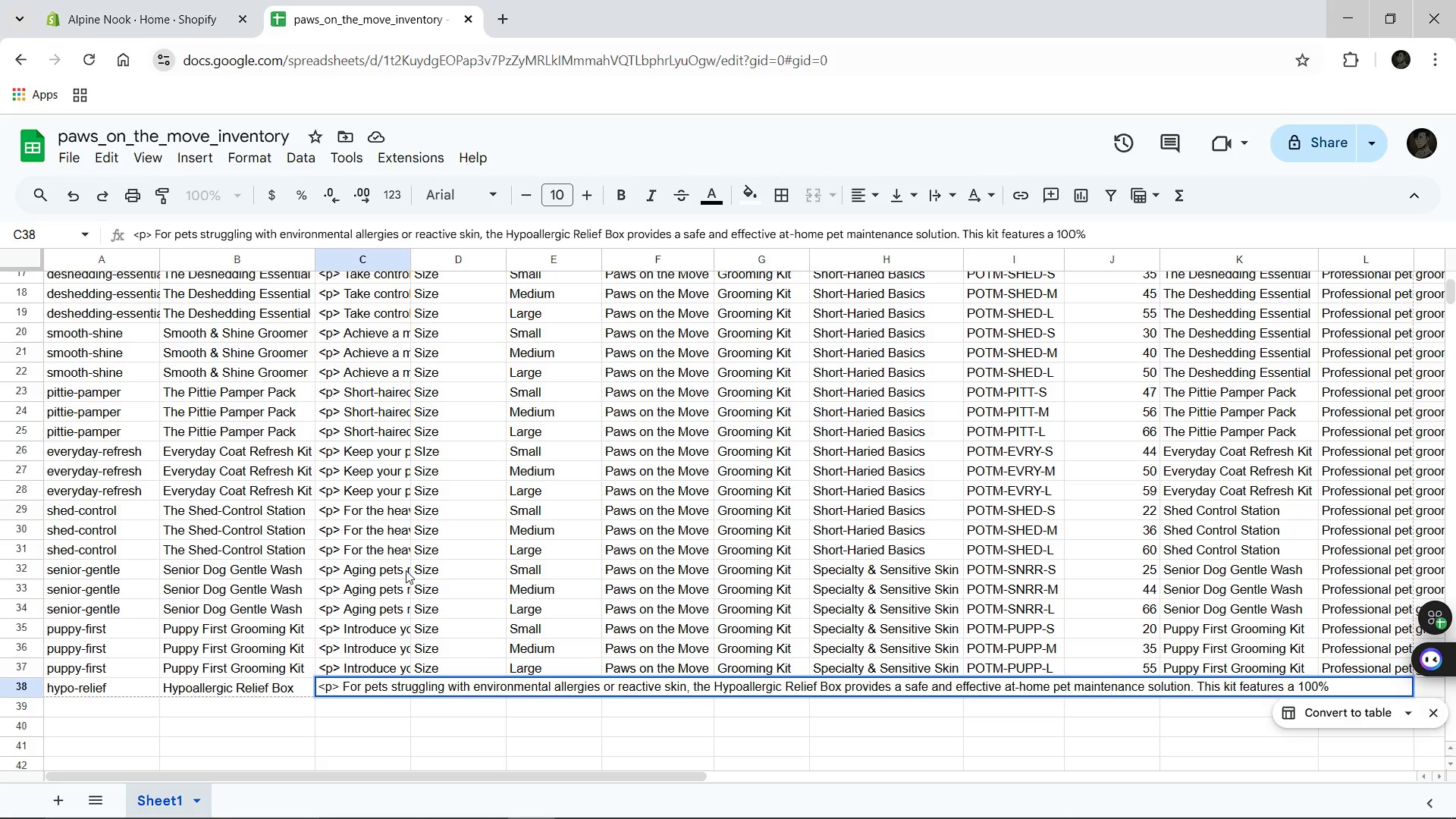 
wait(5.42)
 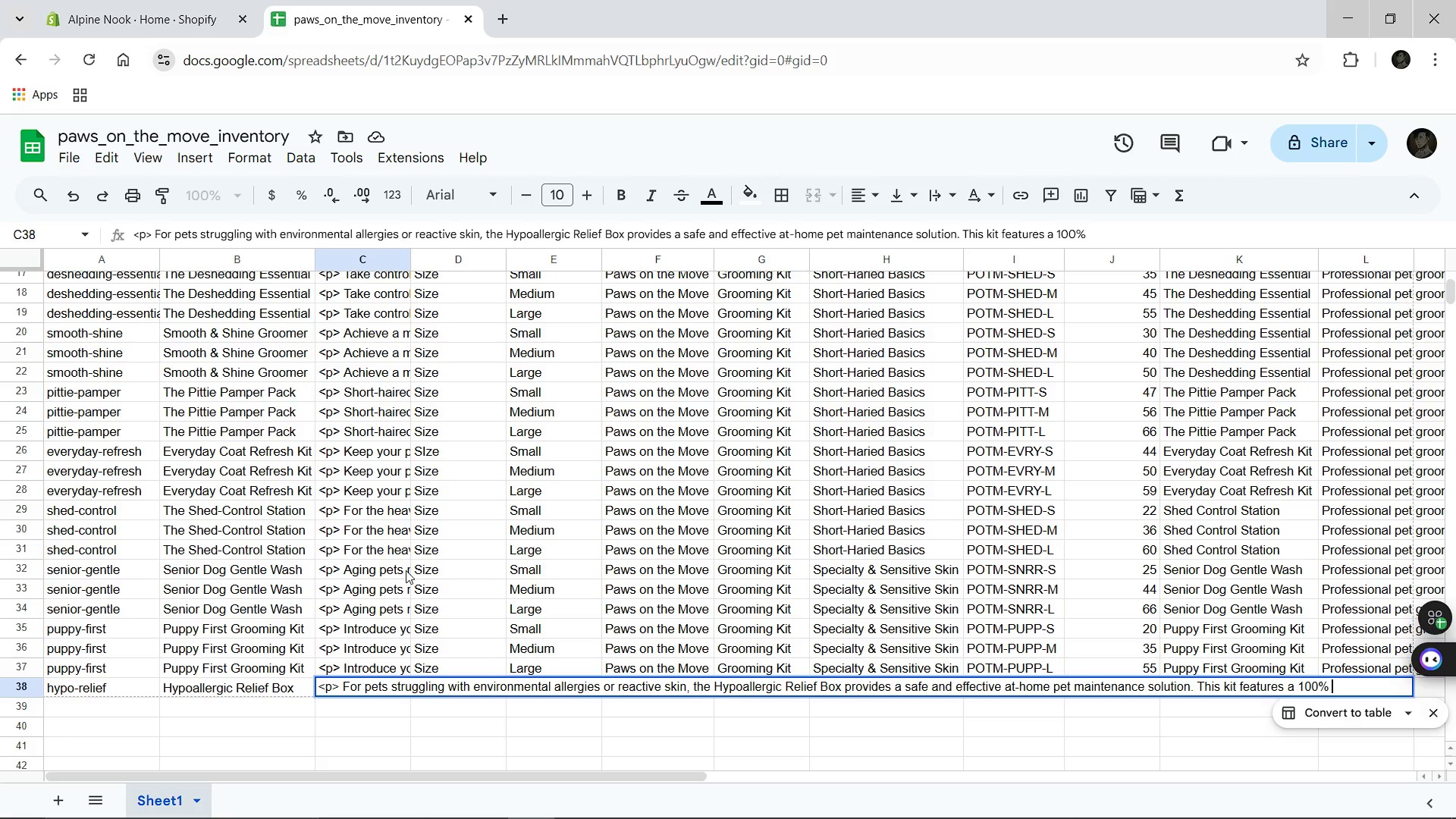 
type(fragance )
 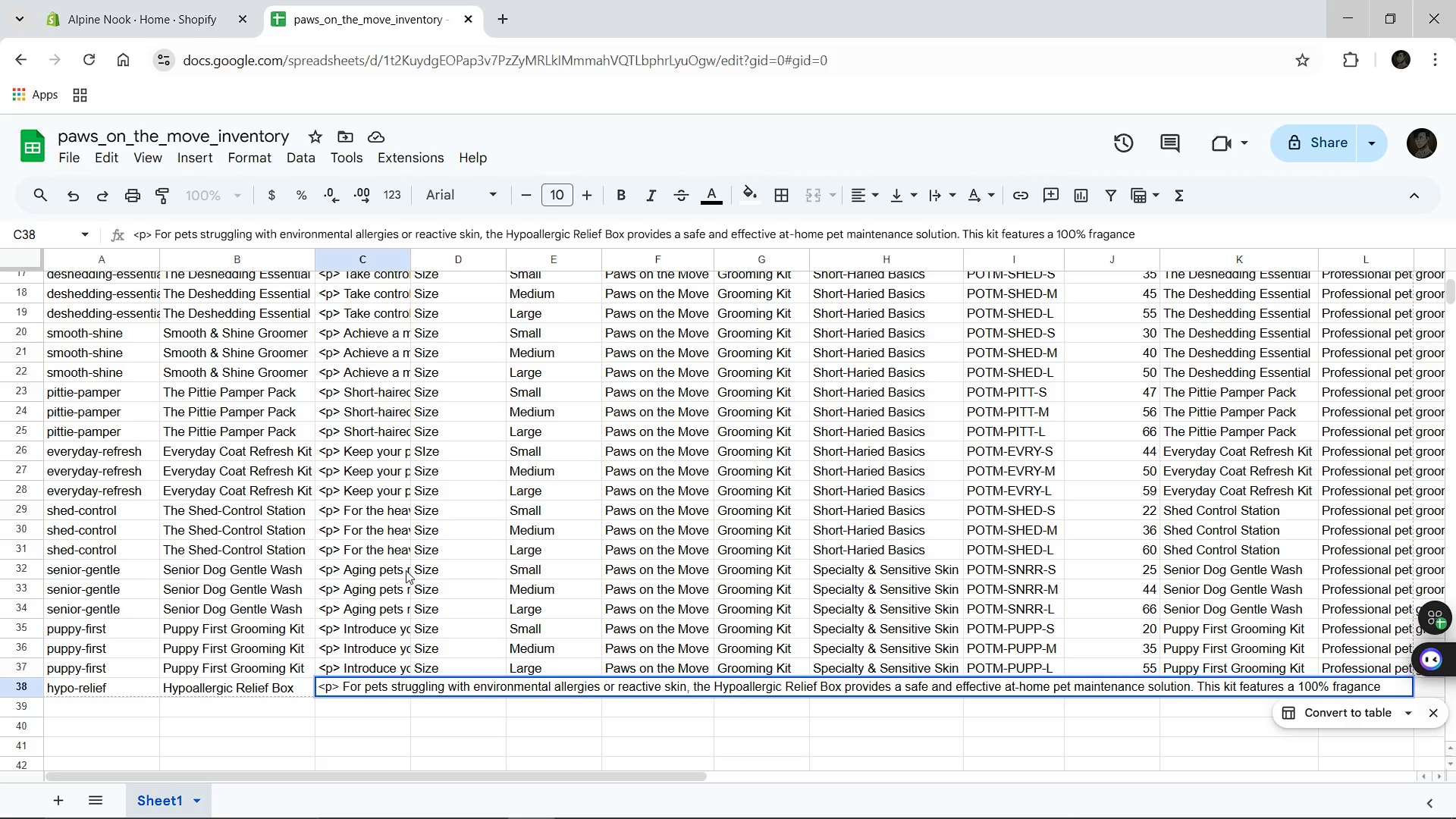 
key(Backspace)
type(-free aloe vera shampp)
key(Backspace)
type(oo and a skin0)
key(Backspace)
type(-calming topical gel designed to soothe redness and itching instantly )
key(Backspace)
type(. Curated by experts, this mobile groomer apr)
key(Backspace)
type(proved bundle avoids all como)
key(Backspace)
type(mon irrit)
key(Backspace)
type(tants, focusing on natural ingredient)
 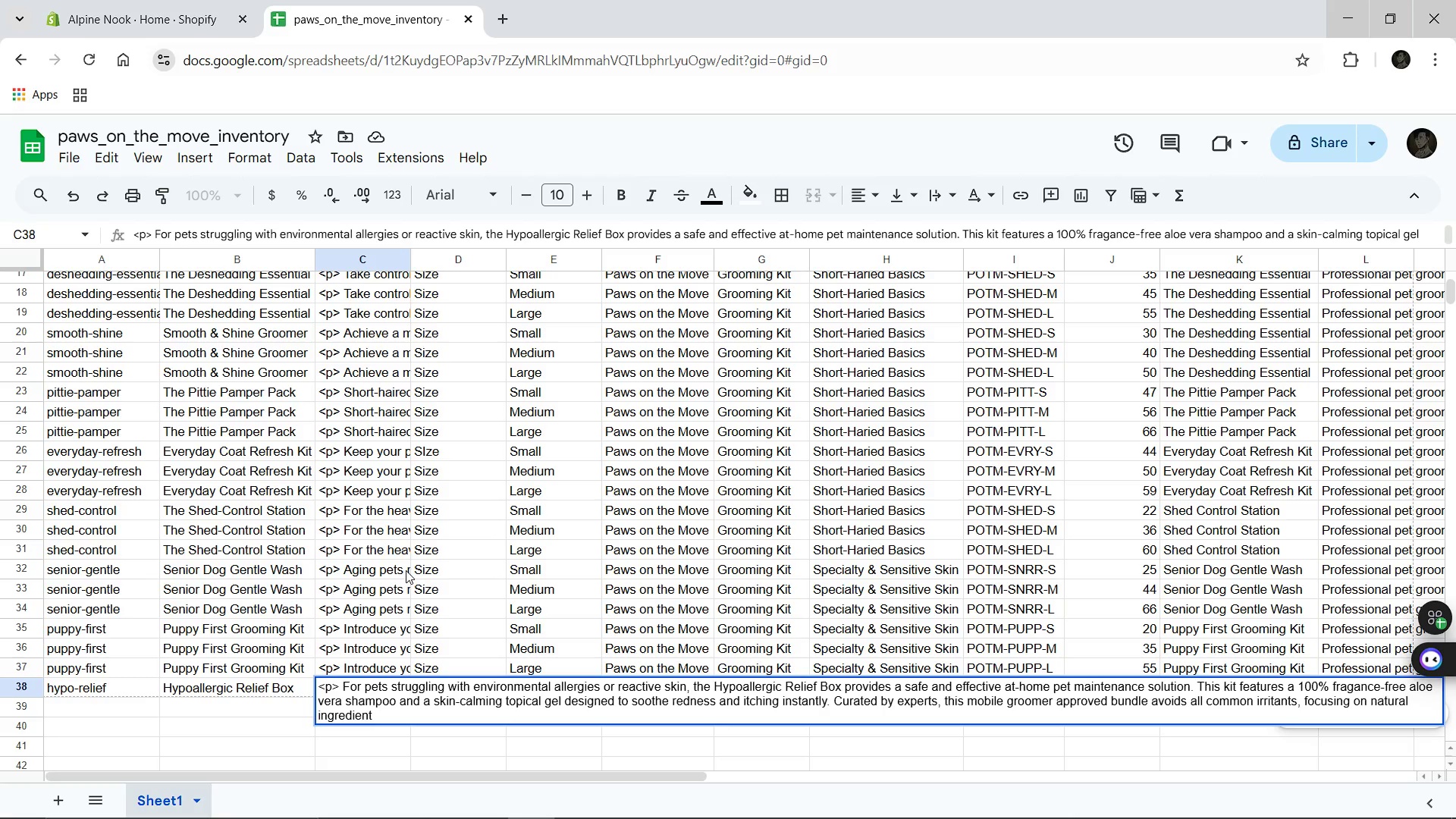 
type(s that restore the skin's protective )
 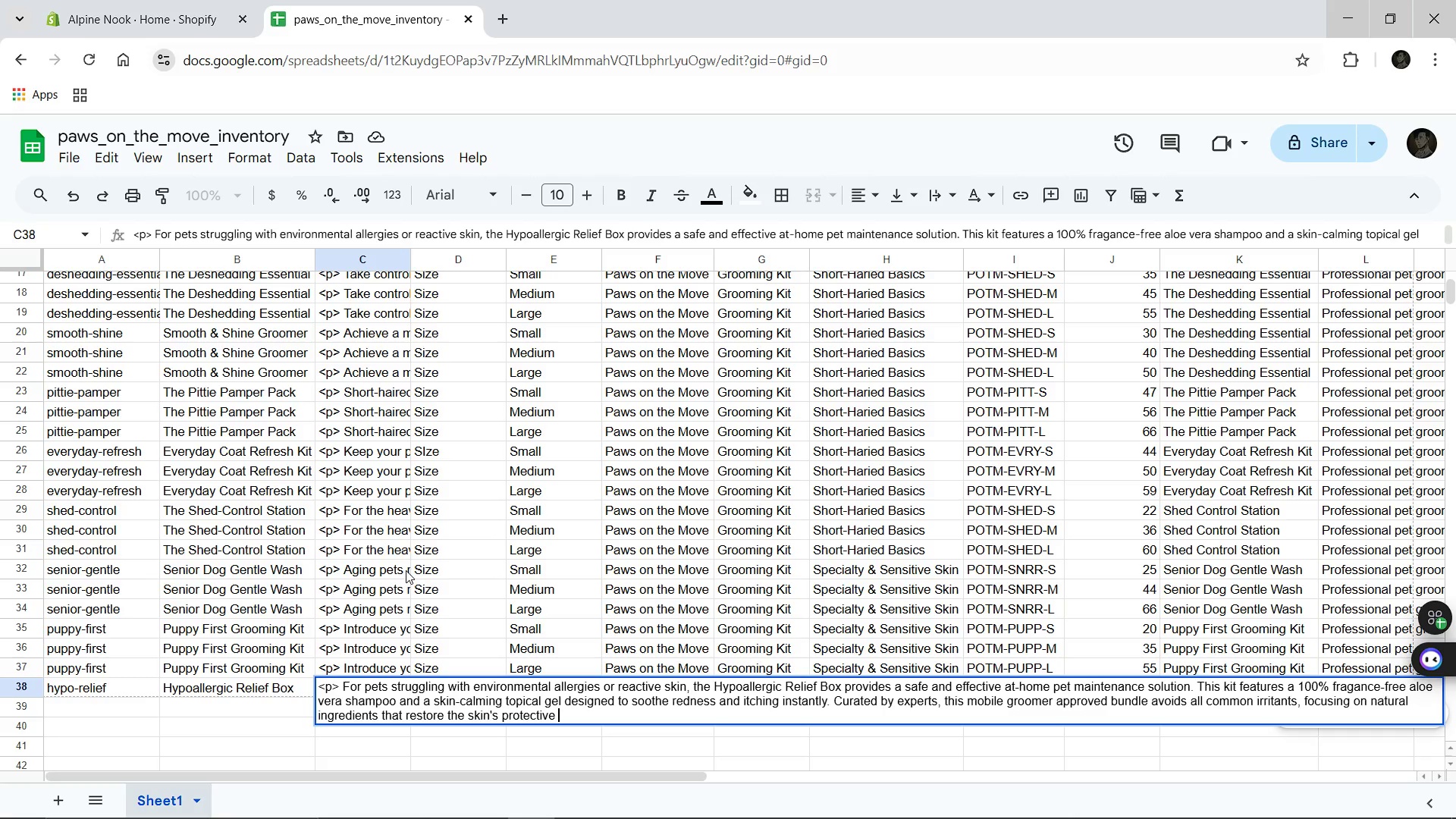 
wait(5.73)
 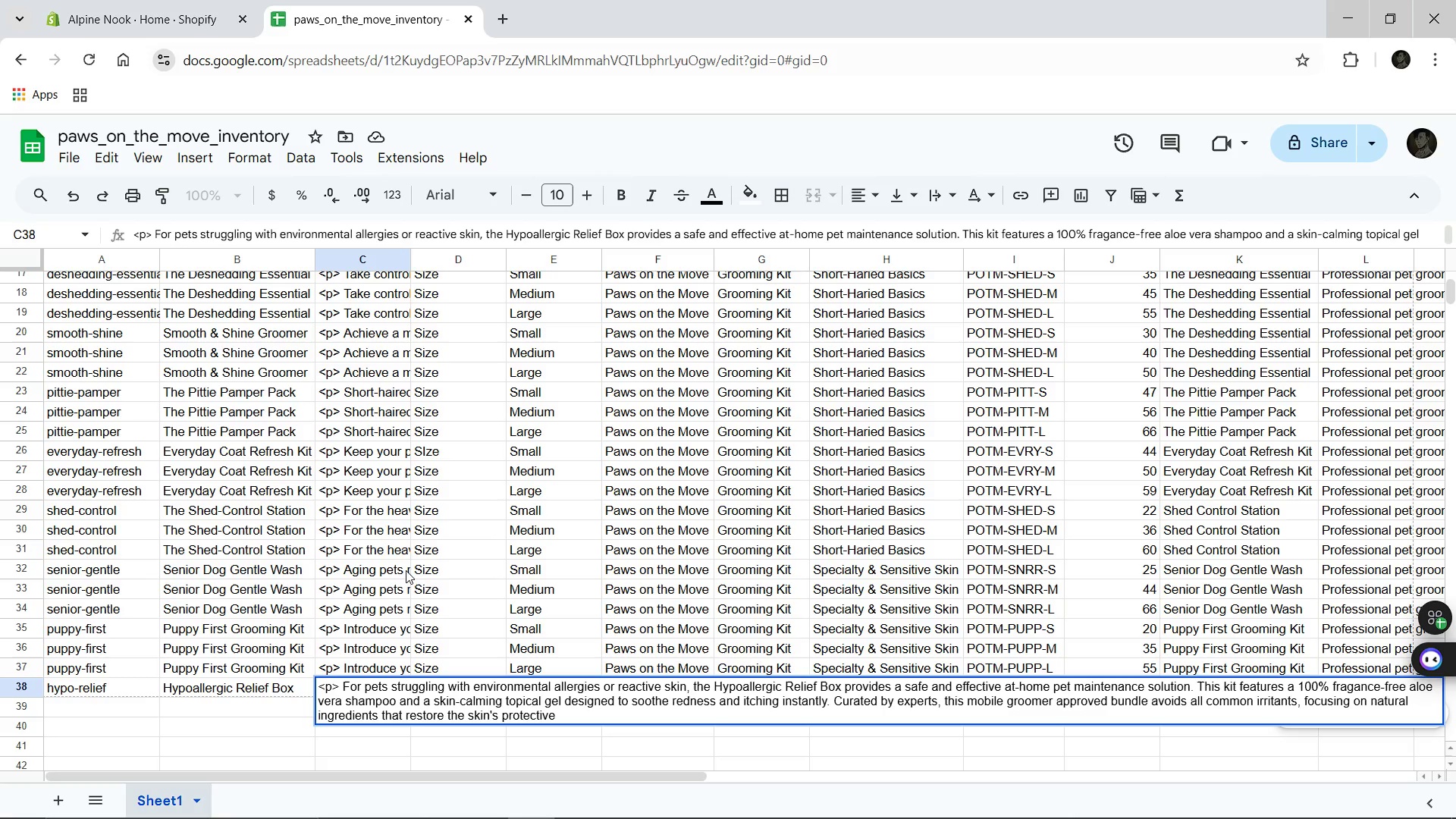 
type(barrier. Using this professional pet grooming kit helps)
 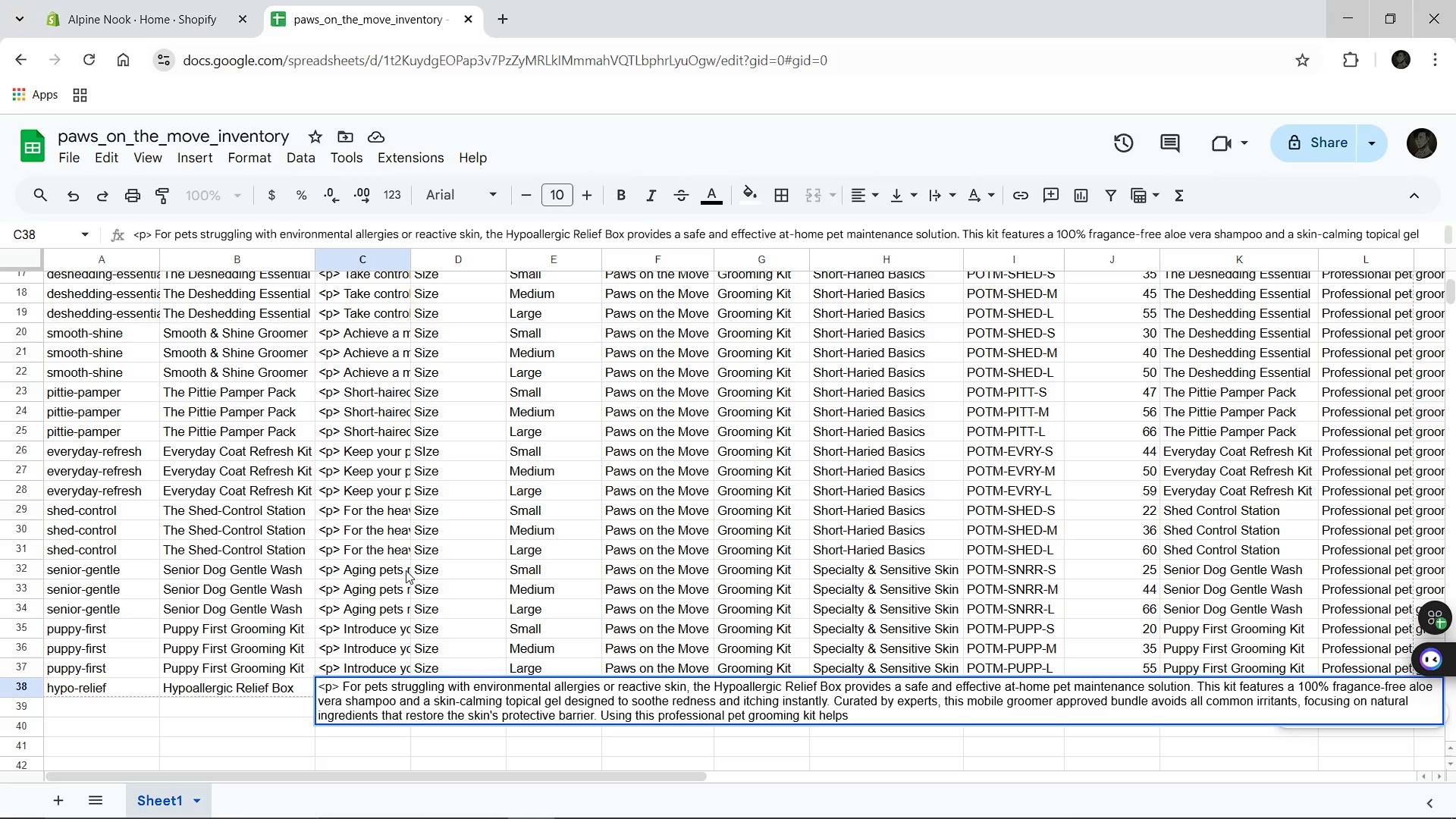 
type( manage flare-ups)
 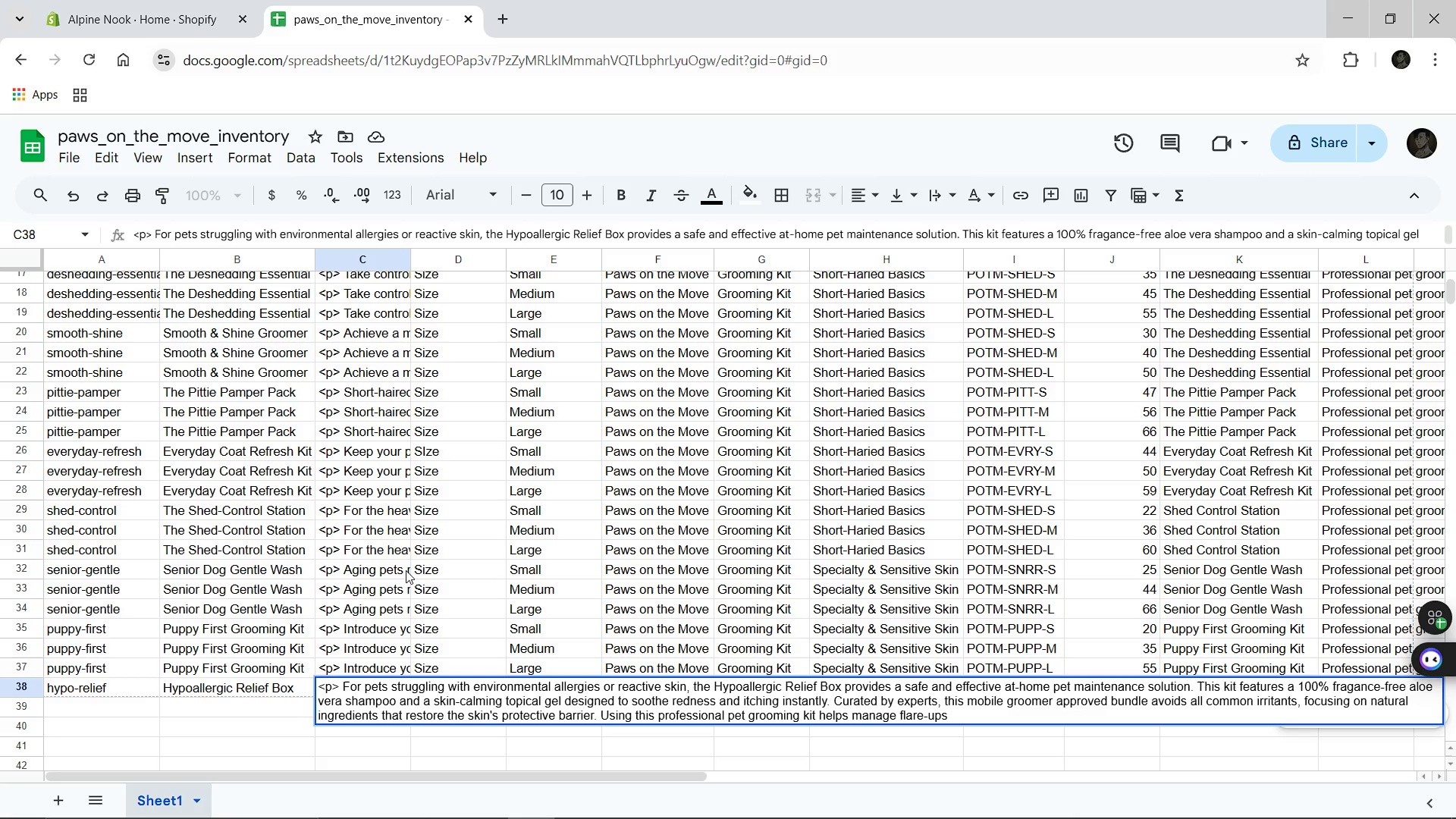 
wait(5.97)
 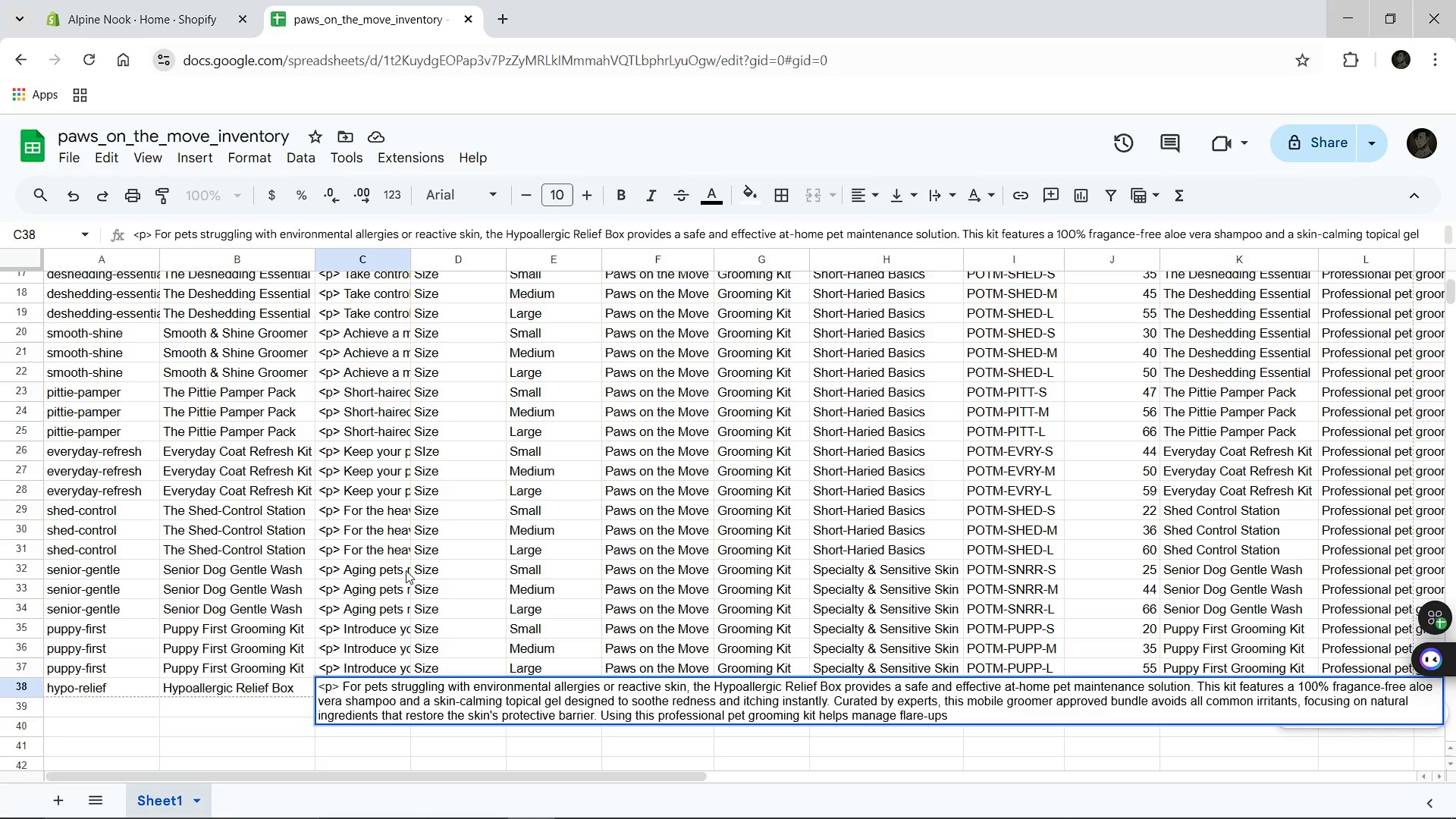 
type( and keep your pet )
 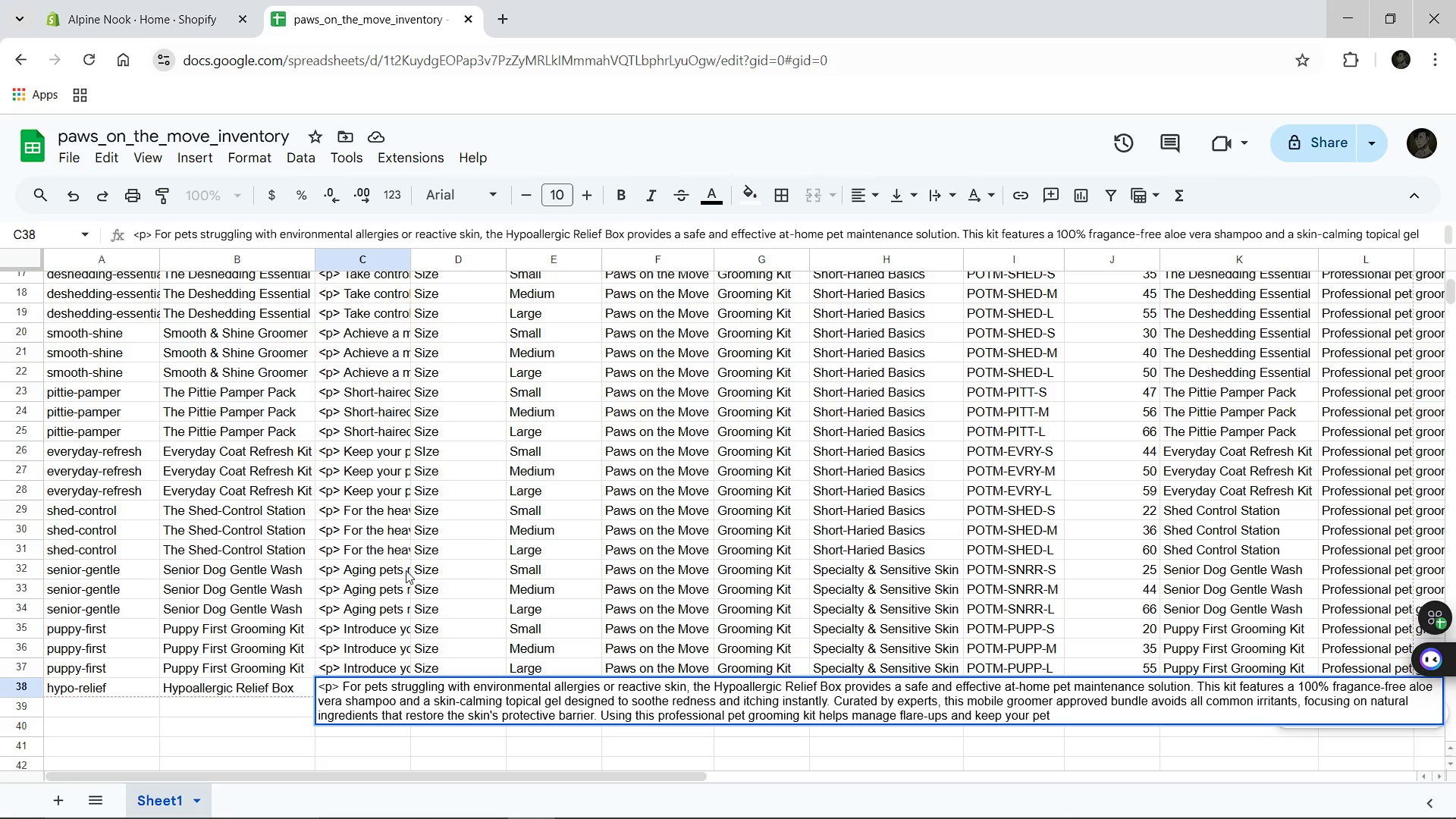 
type(comfortable between professional treatments. It is the gold standard for owners)
 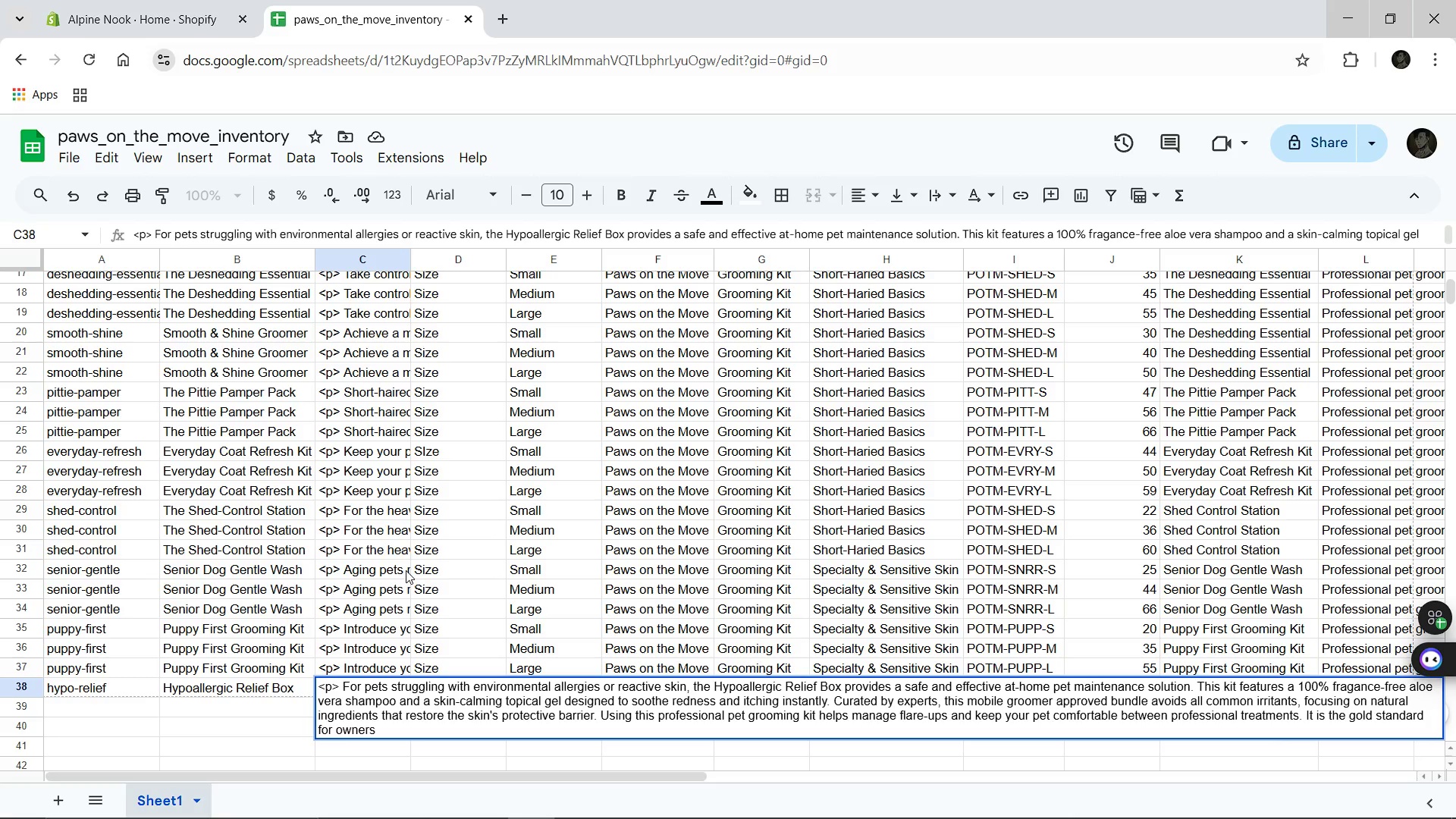 
wait(11.55)
 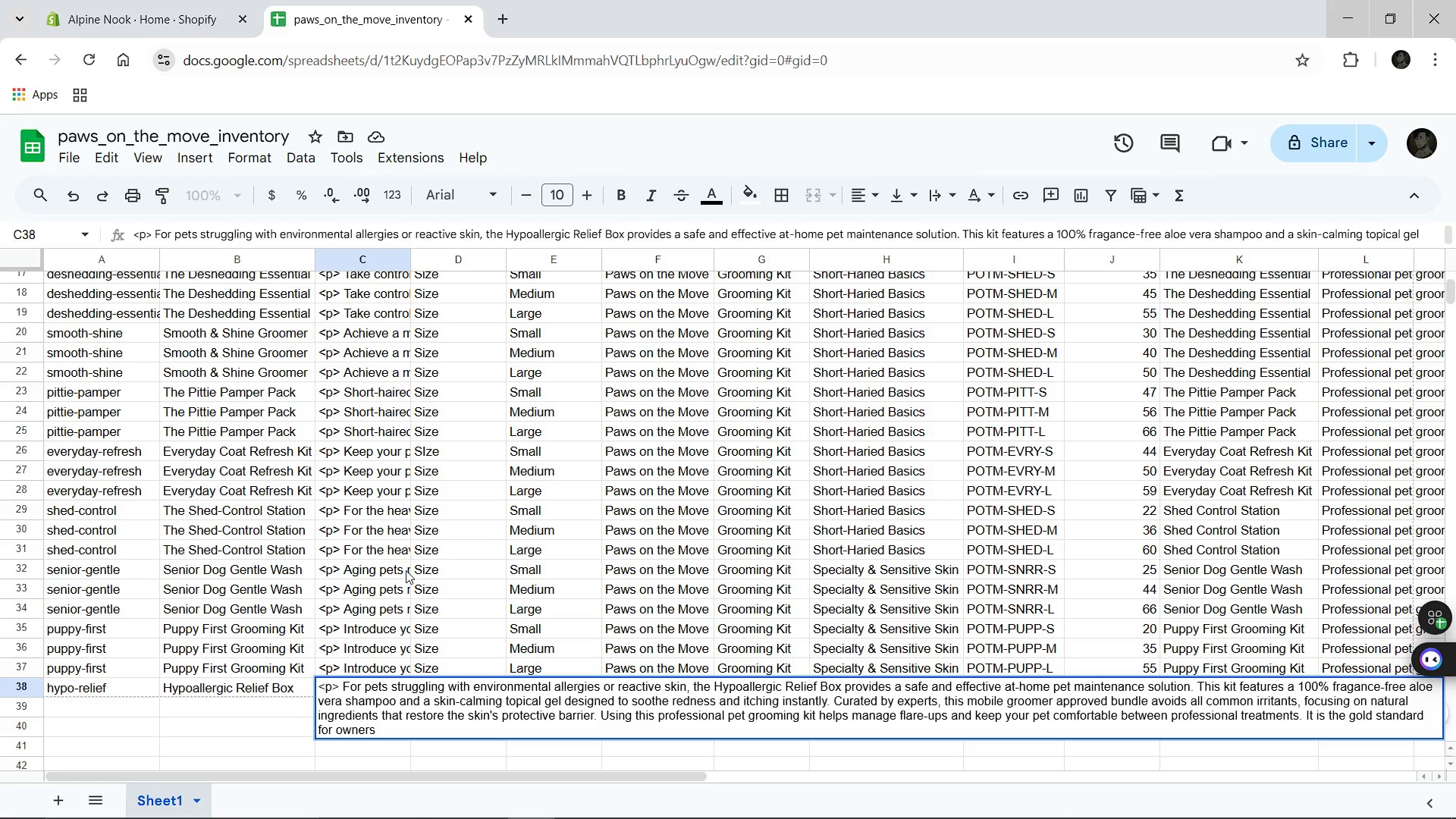 
type( of sensitive breeds who need a )
 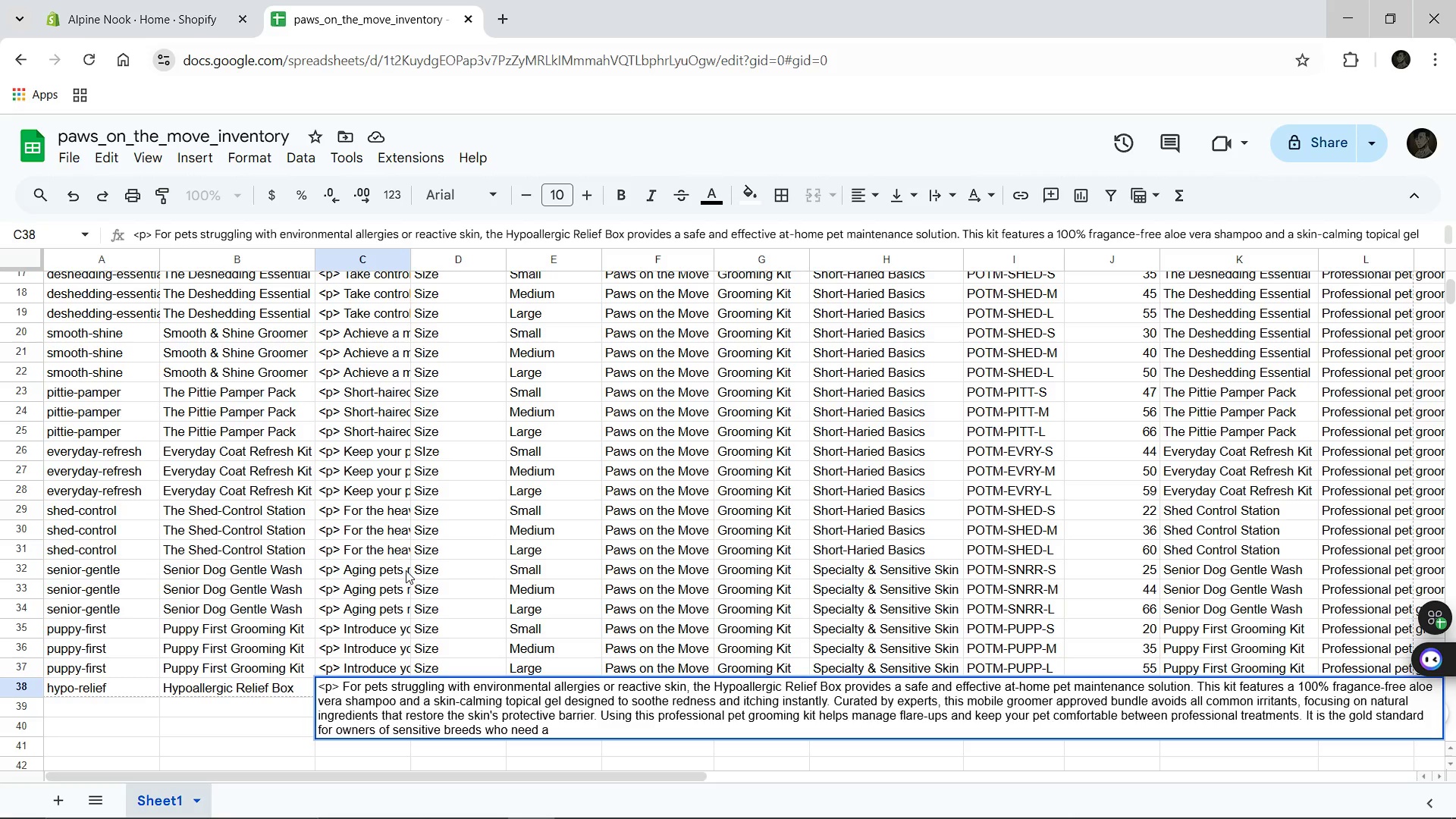 
type(reliable)
key(Backspace)
type(, n)
key(Backspace)
key(Backspace)
key(Backspace)
type(e, non irr)
key(Backspace)
key(Backspace)
key(Backspace)
key(Backspace)
type(-irritating way to keep their pets clean and itch-free without the ris )
key(Backspace)
type(k of harsh chemicals)
key(Backspace)
type( reactions.</p>)
 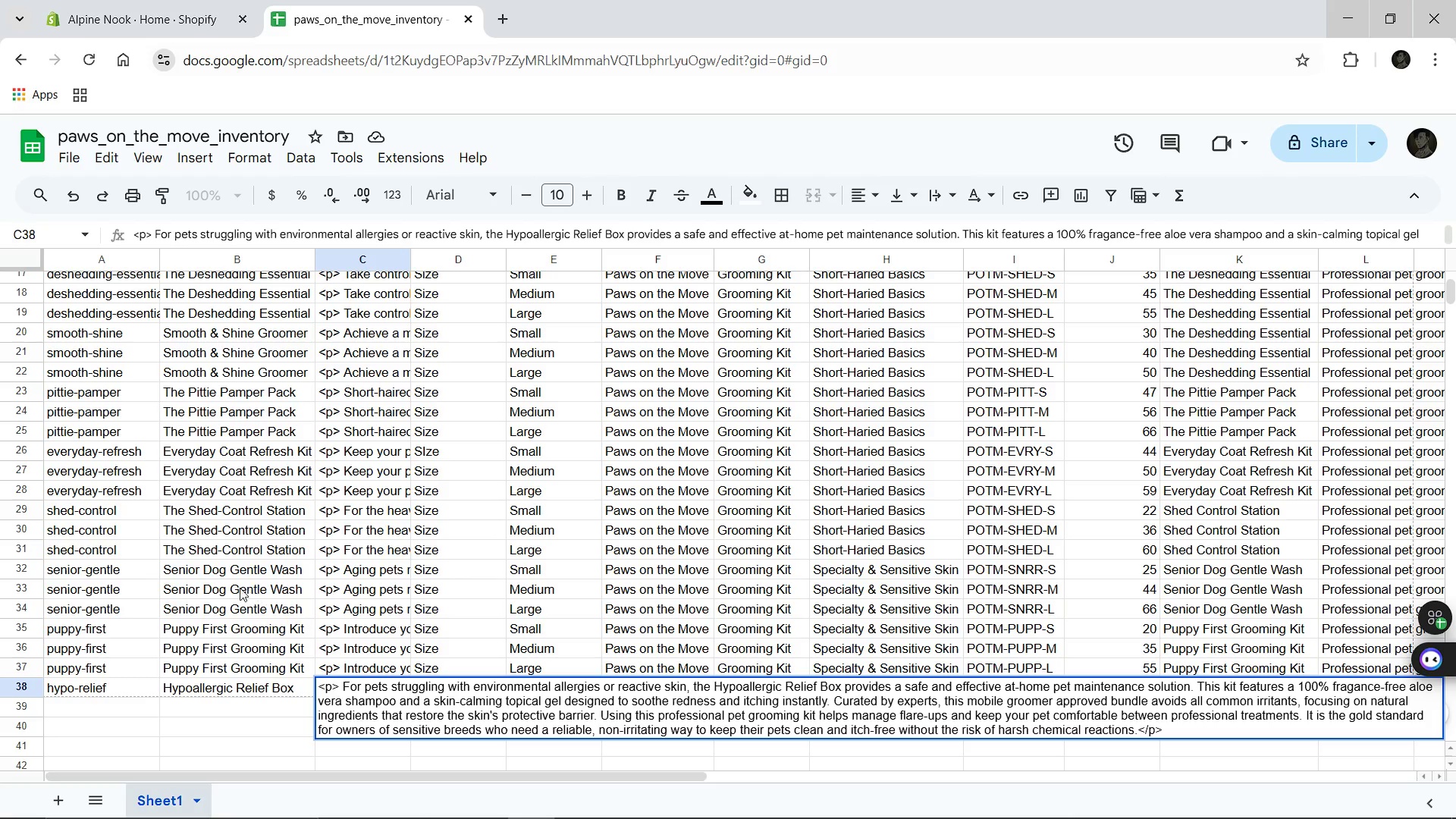 
left_click([431, 727])
 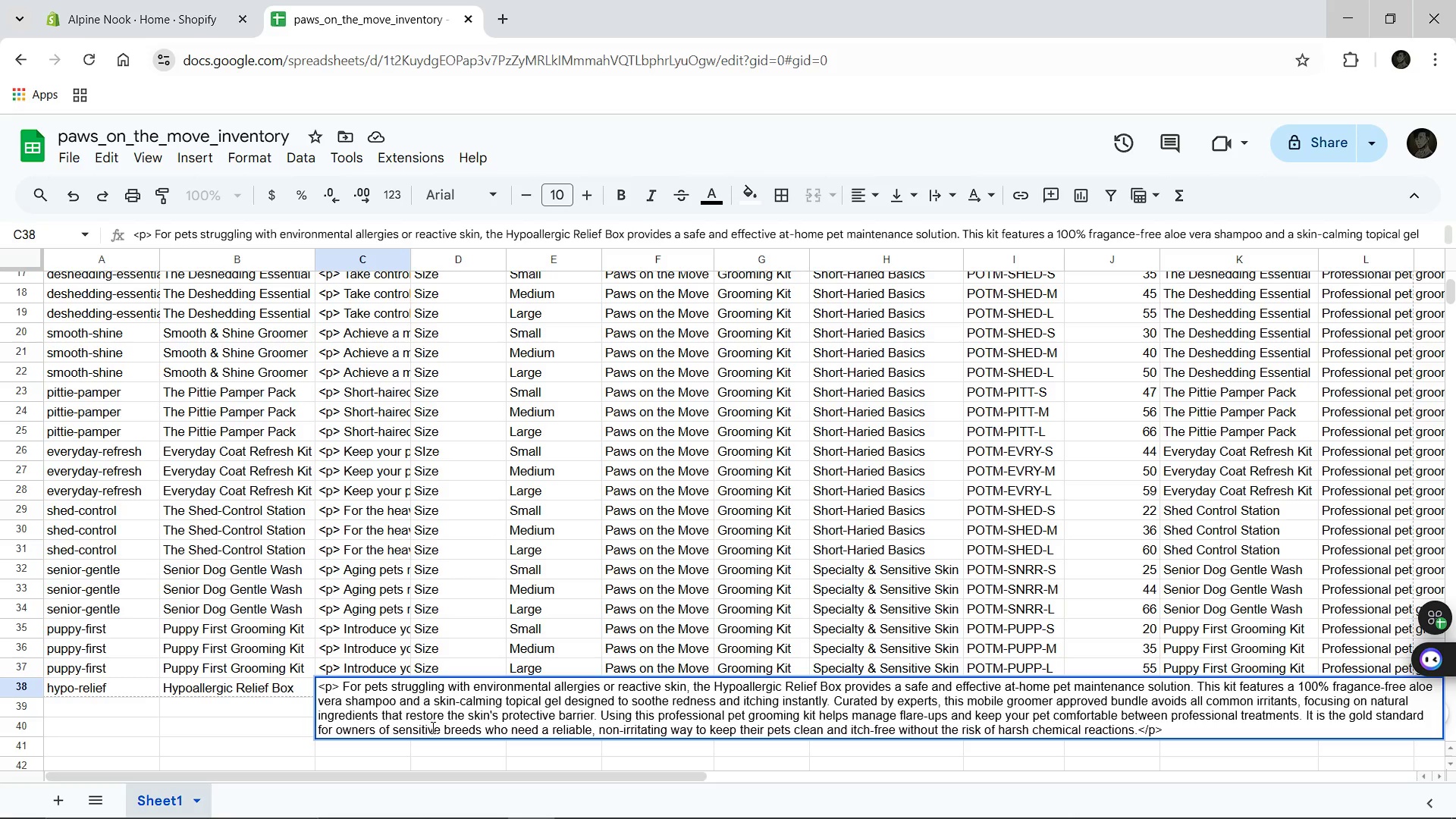 
hold_key(key=ControlLeft, duration=0.48)
 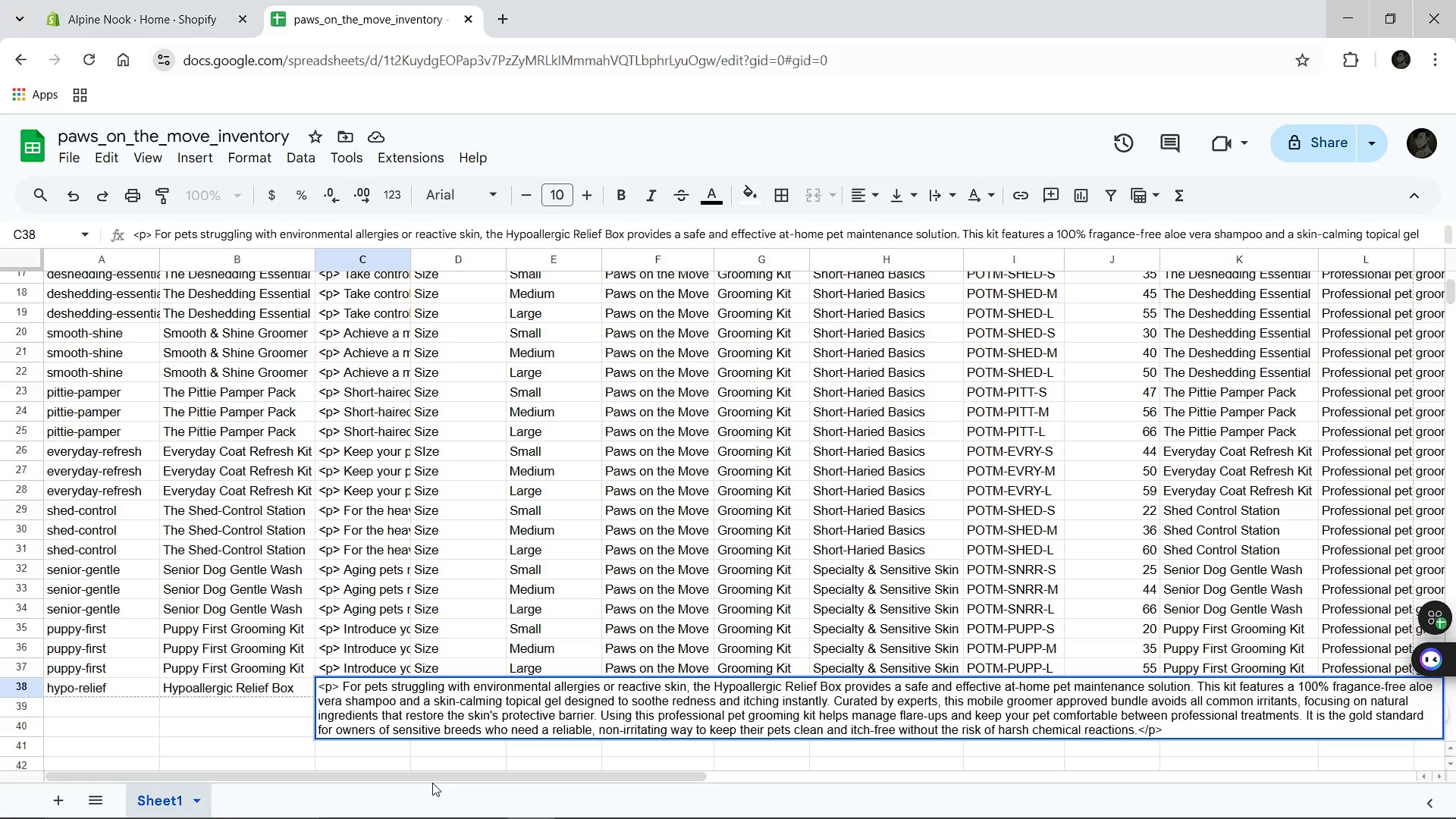 
left_click([432, 783])
 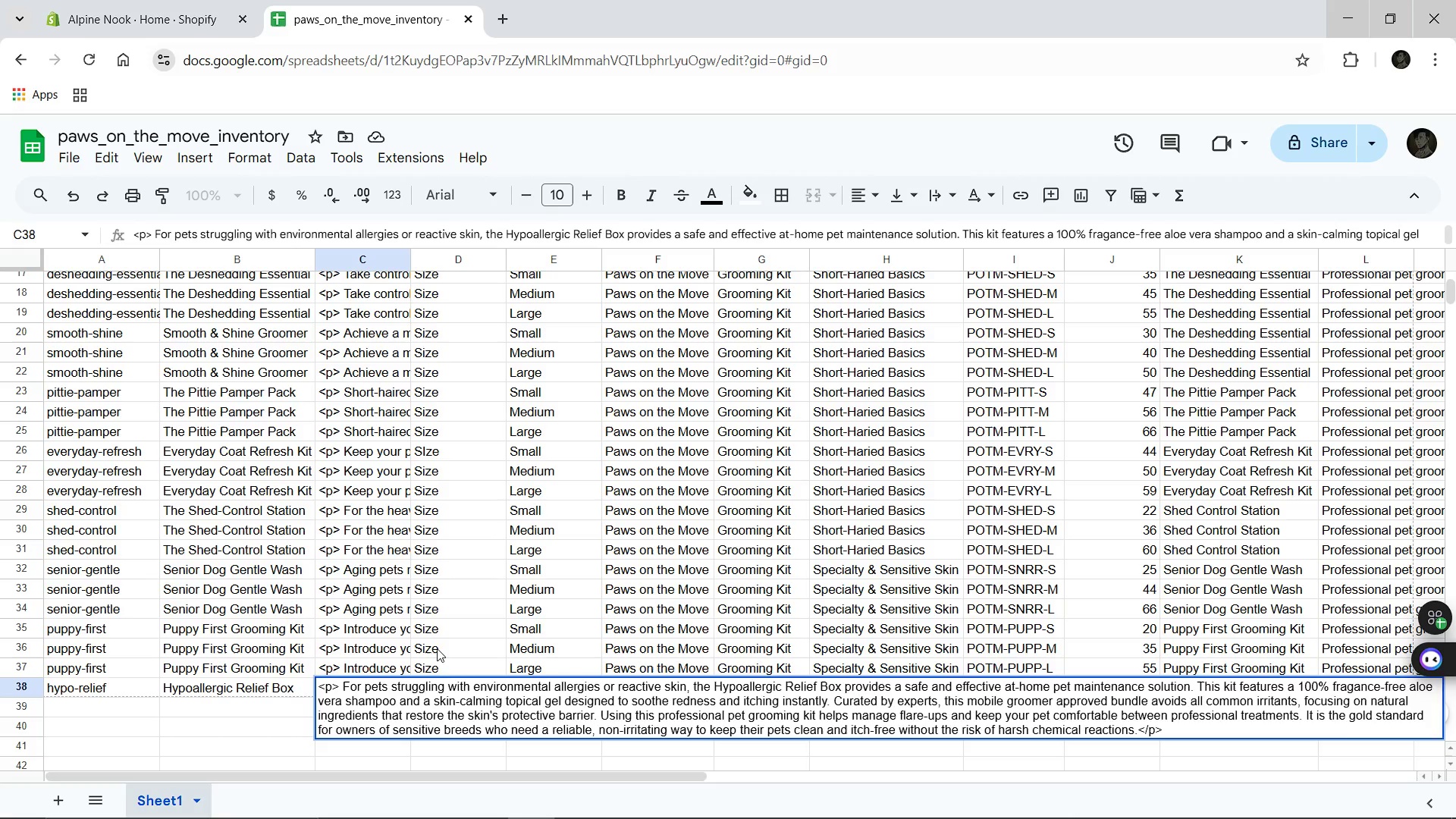 
left_click([437, 648])
 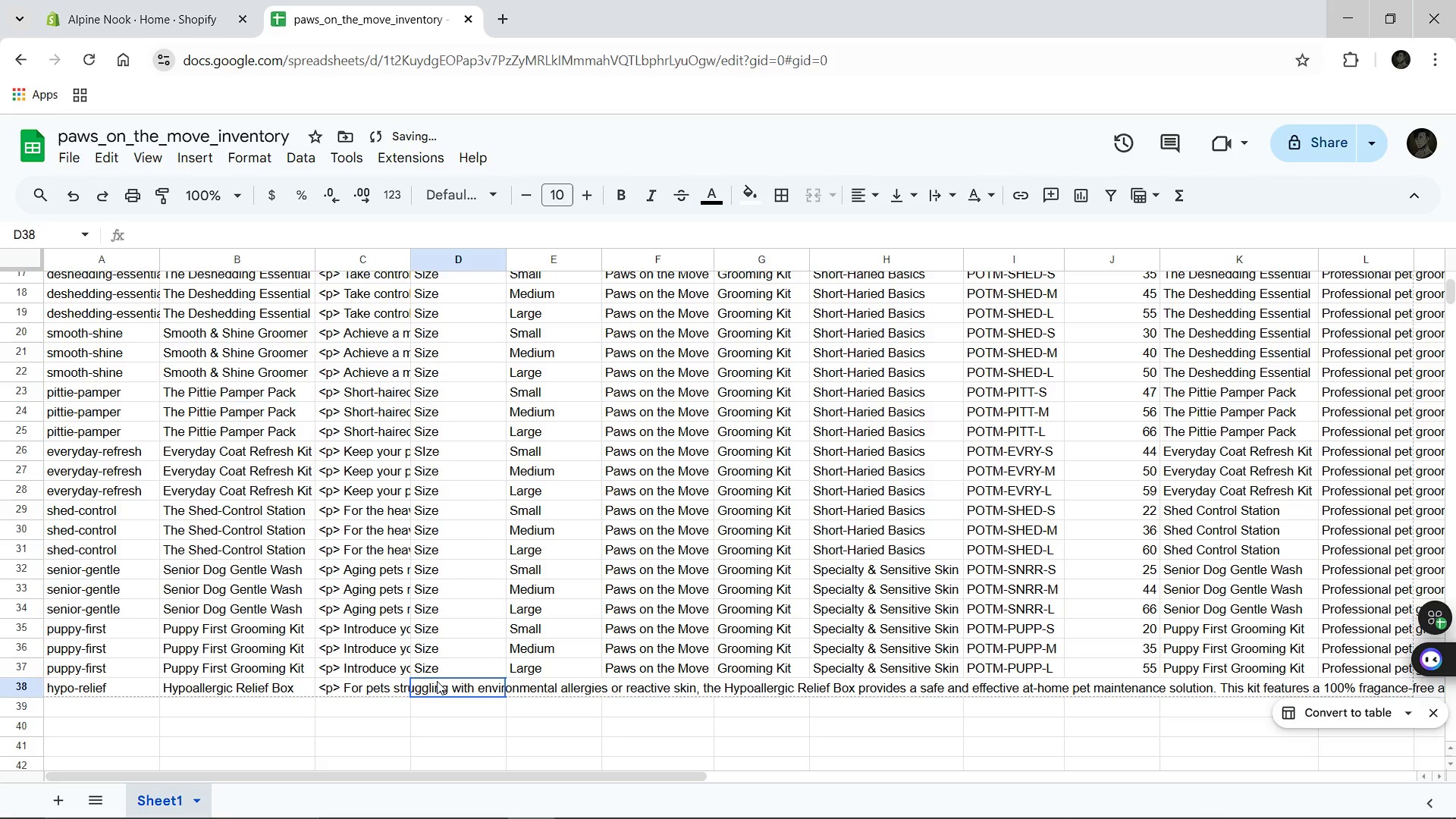 
left_click([437, 681])
 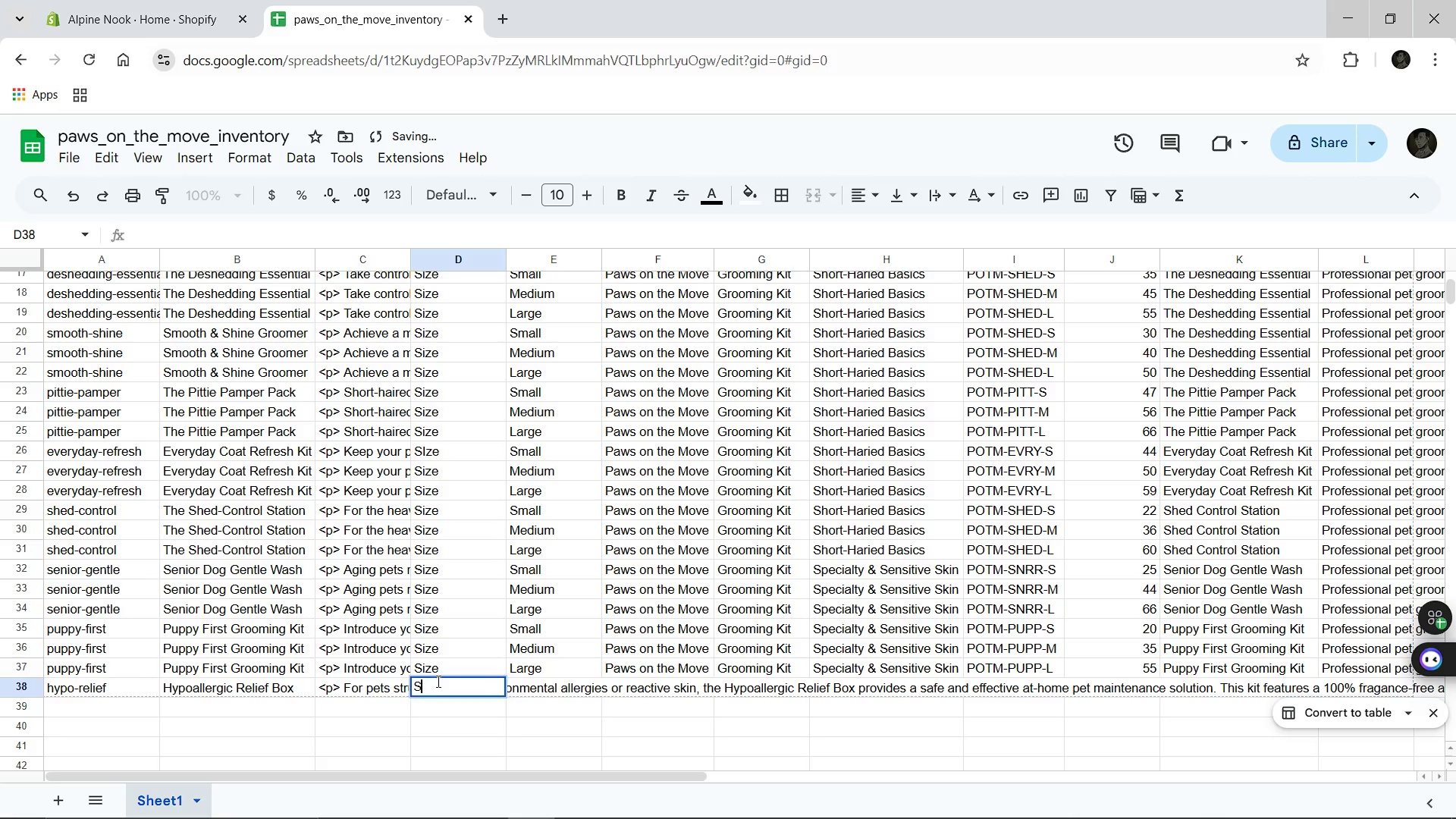 
type(Size)
 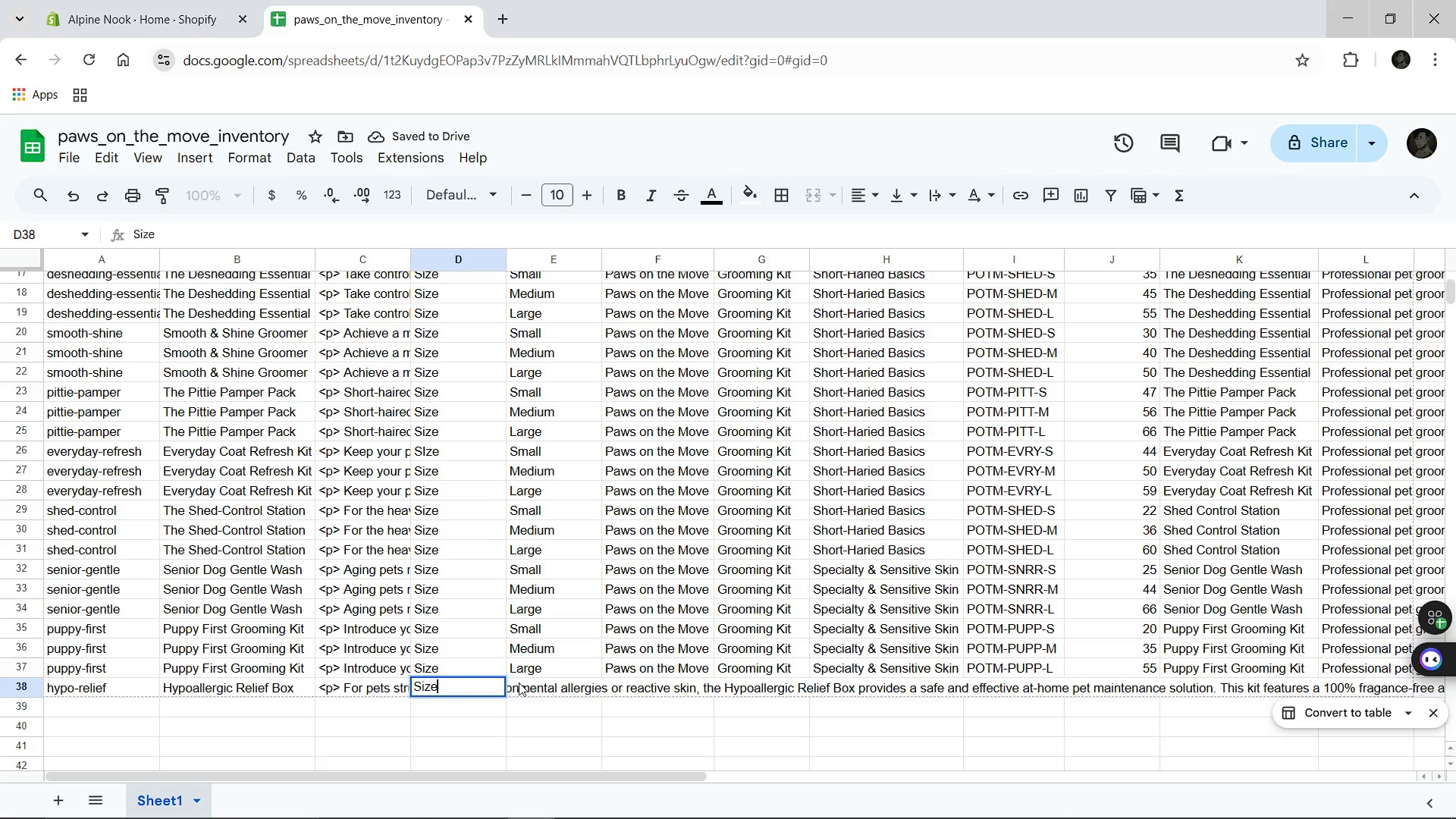 
left_click([519, 682])
 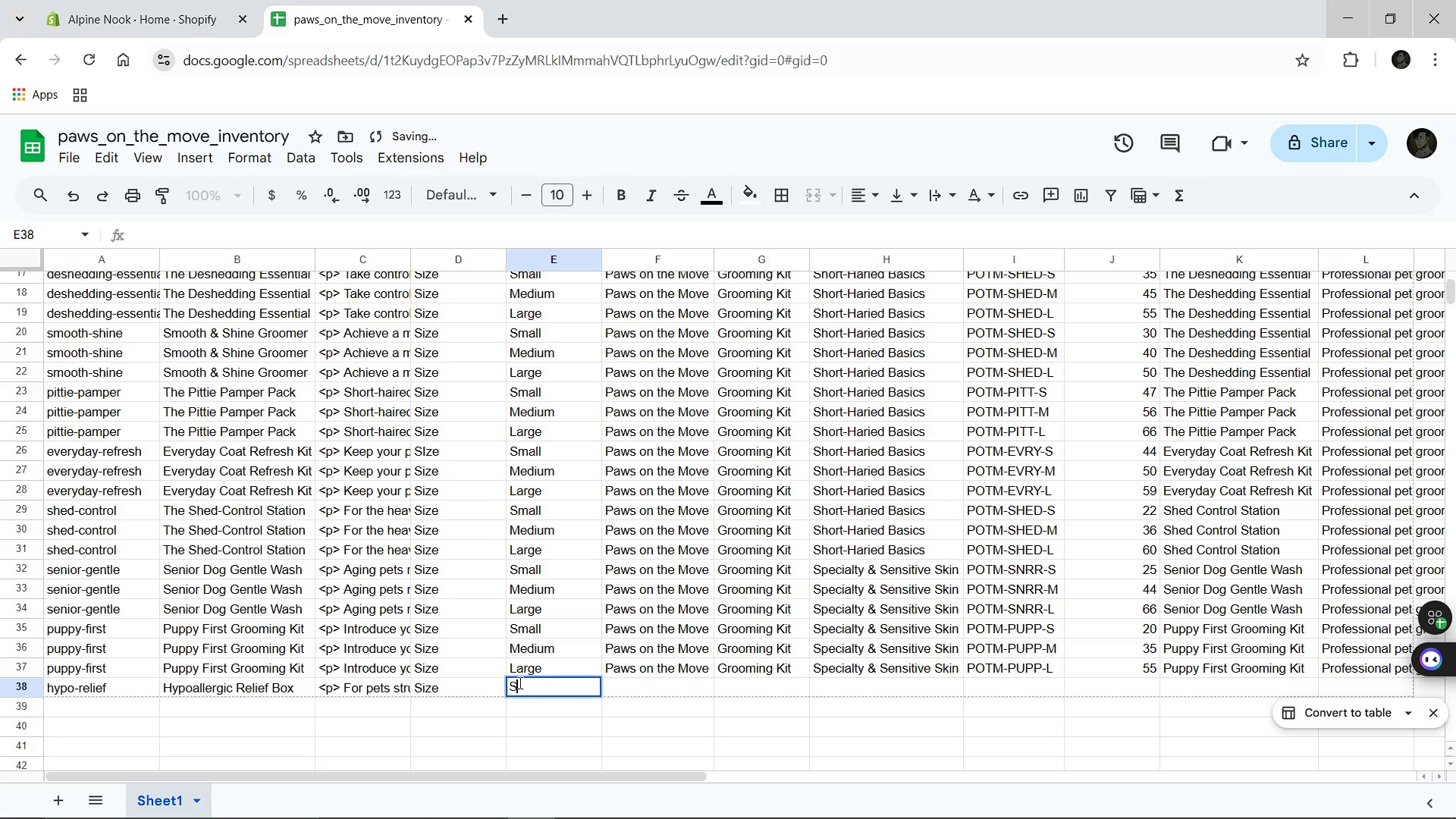 
type(Small)
 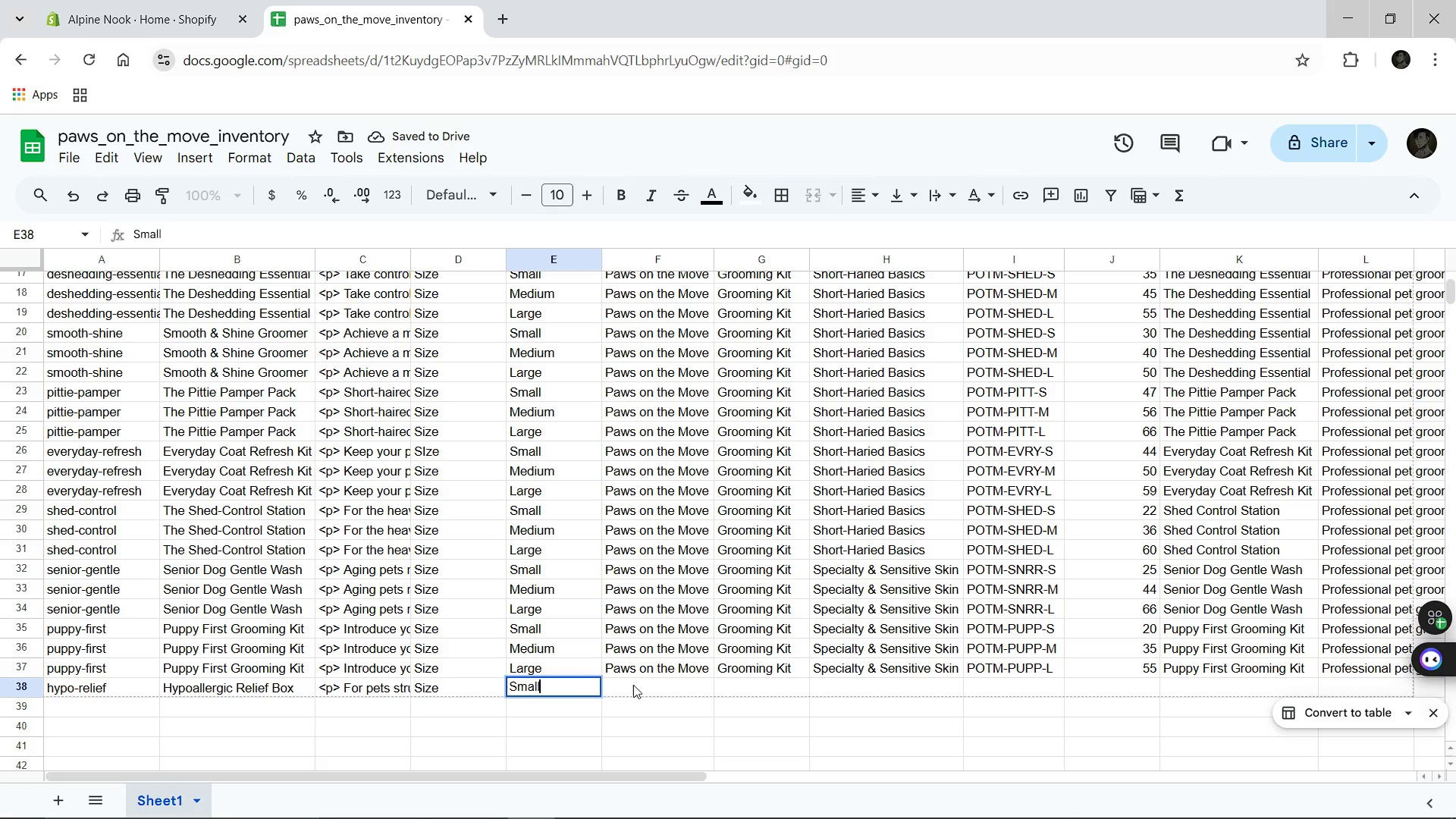 
left_click([633, 685])
 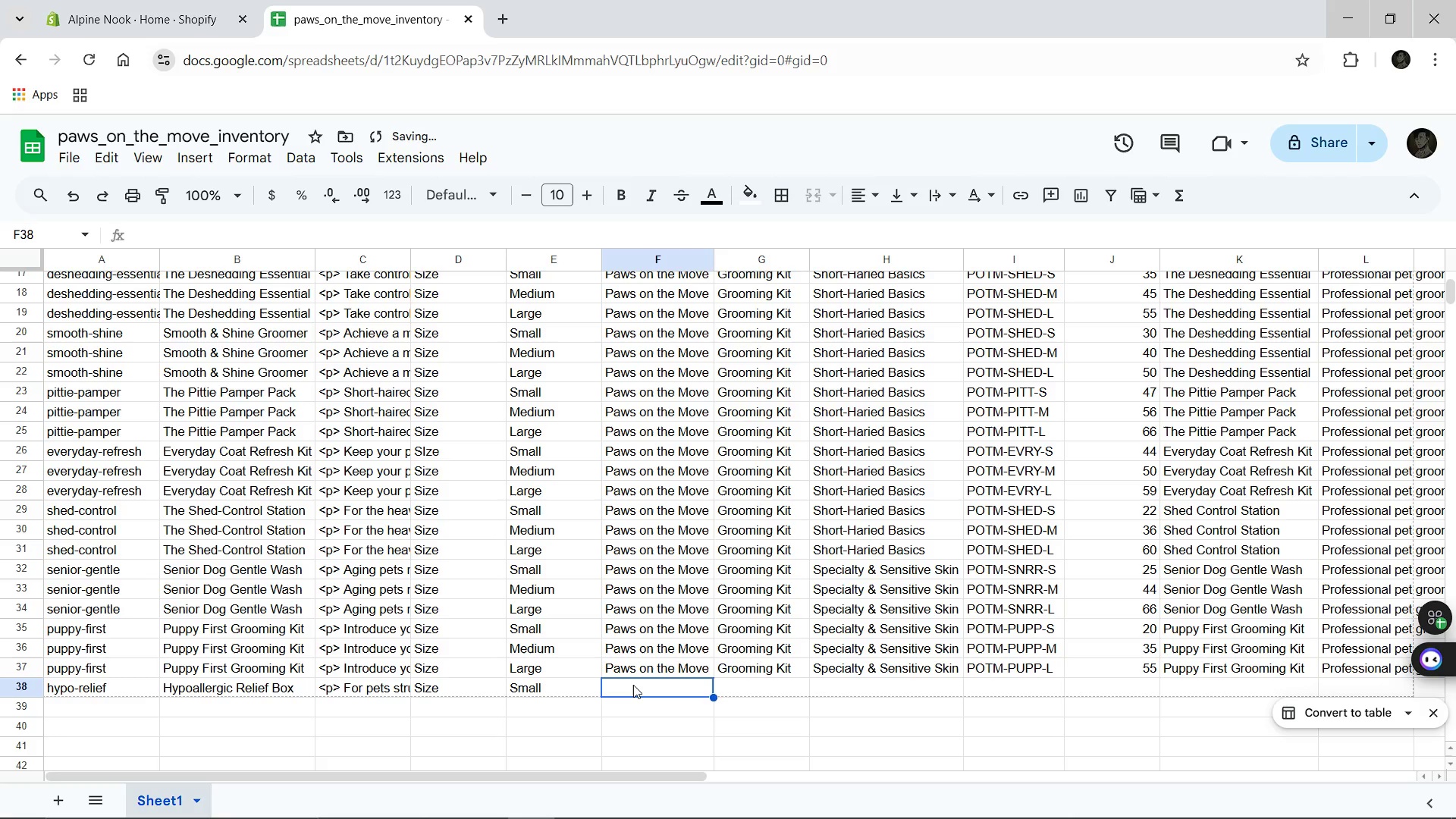 
key(Shift+P)
 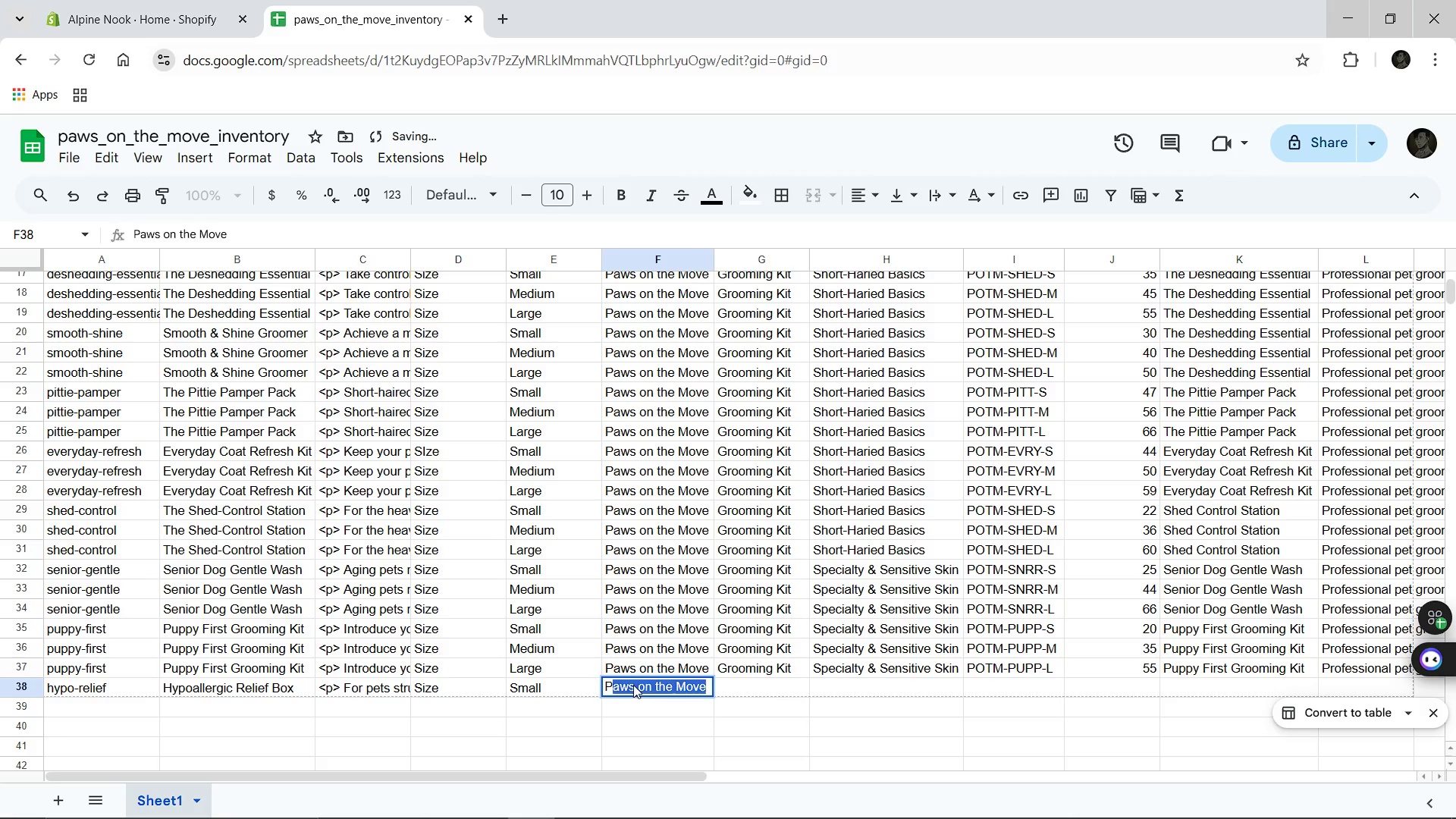 
key(ArrowRight)
 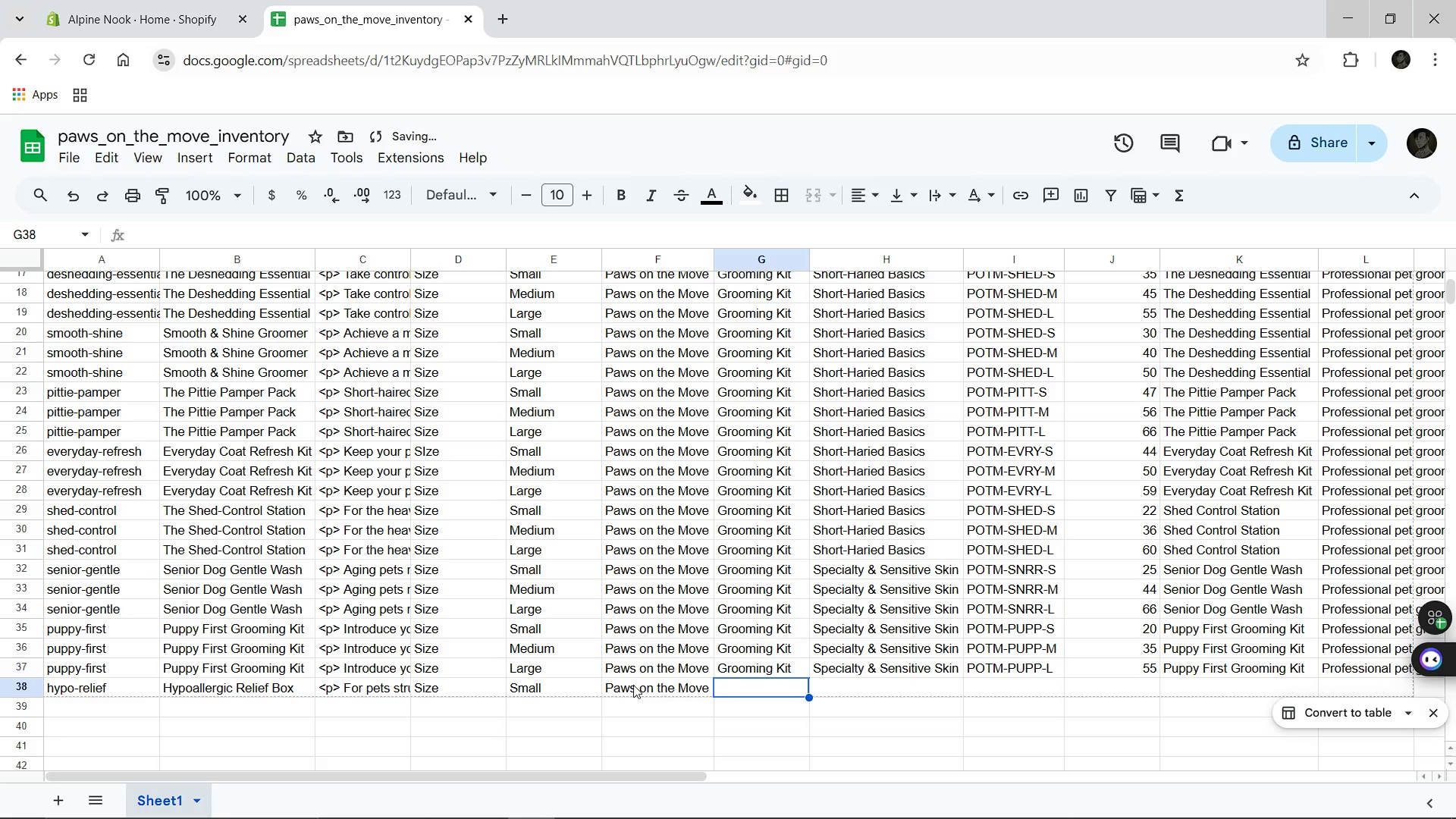 
type(Gro)
 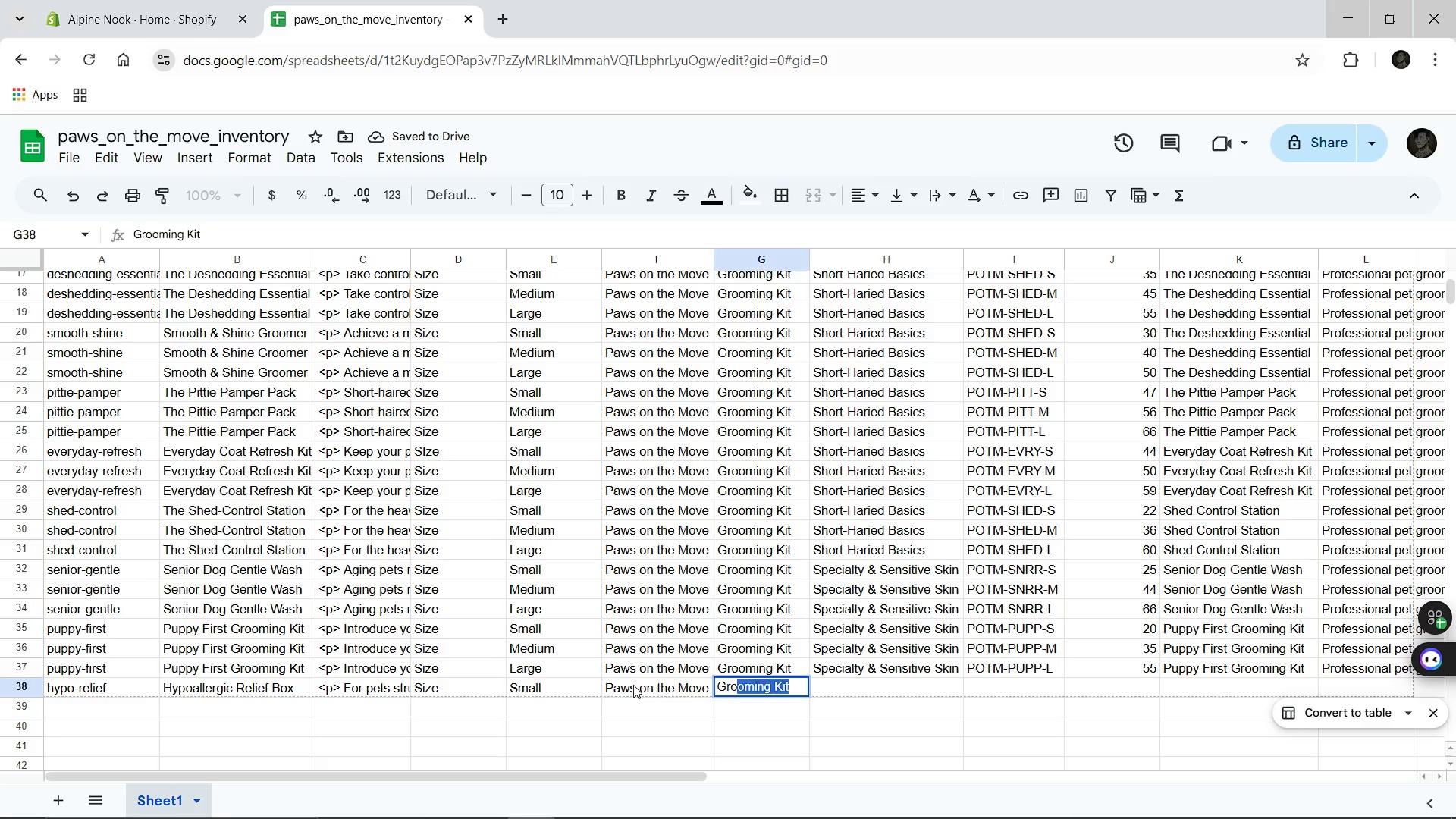 
key(ArrowRight)
 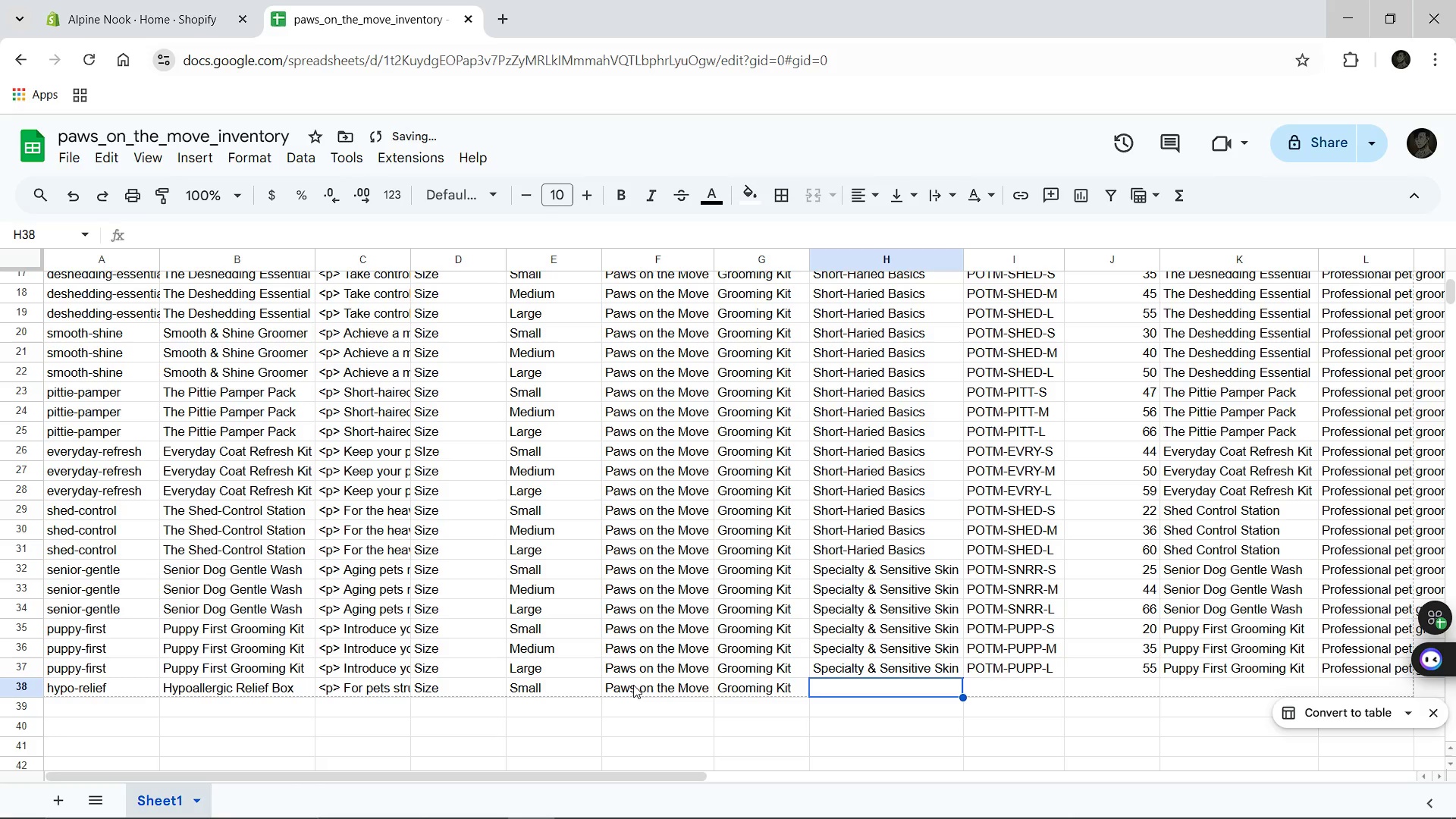 
type(Sp)
 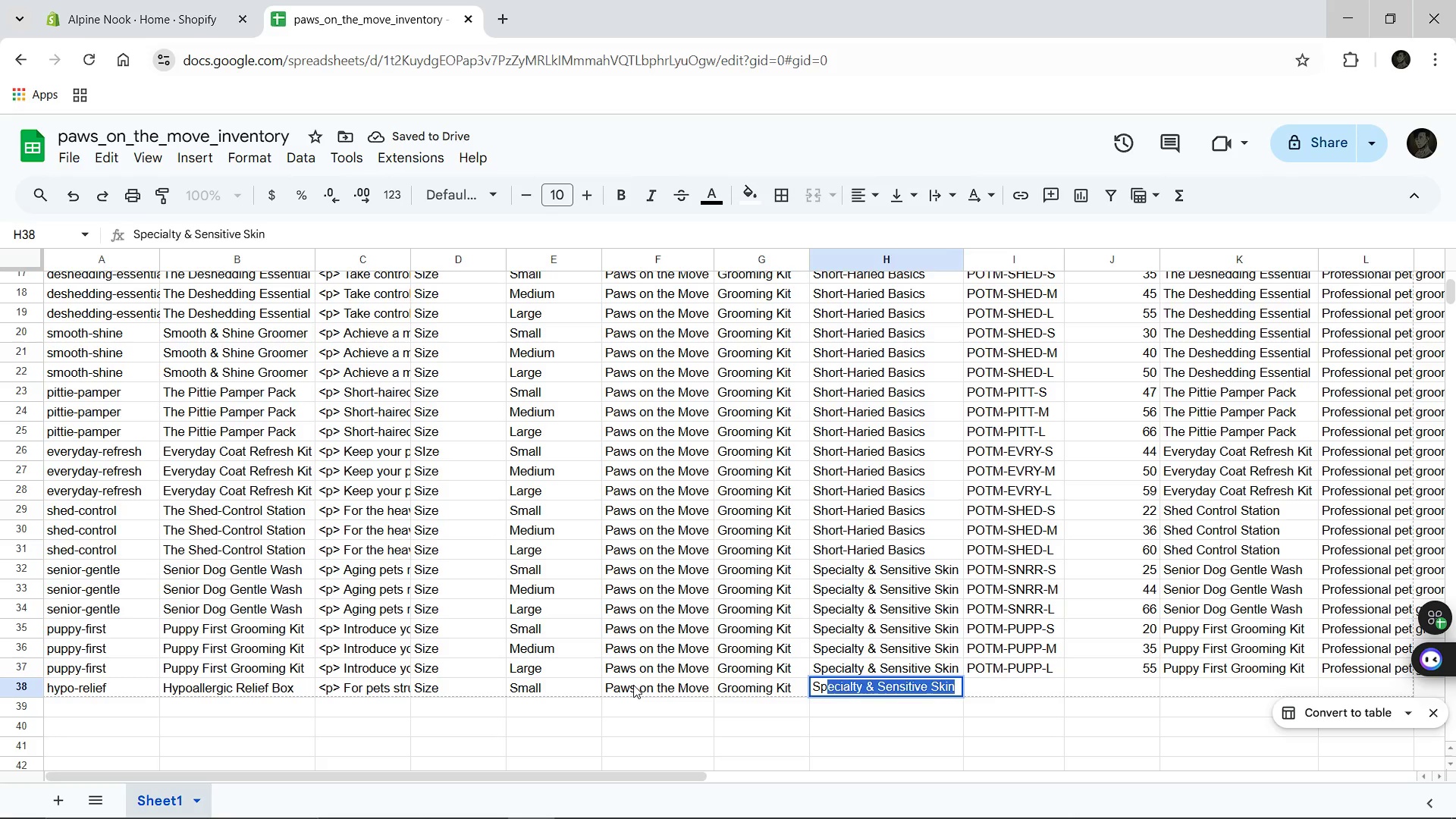 
key(ArrowRight)
 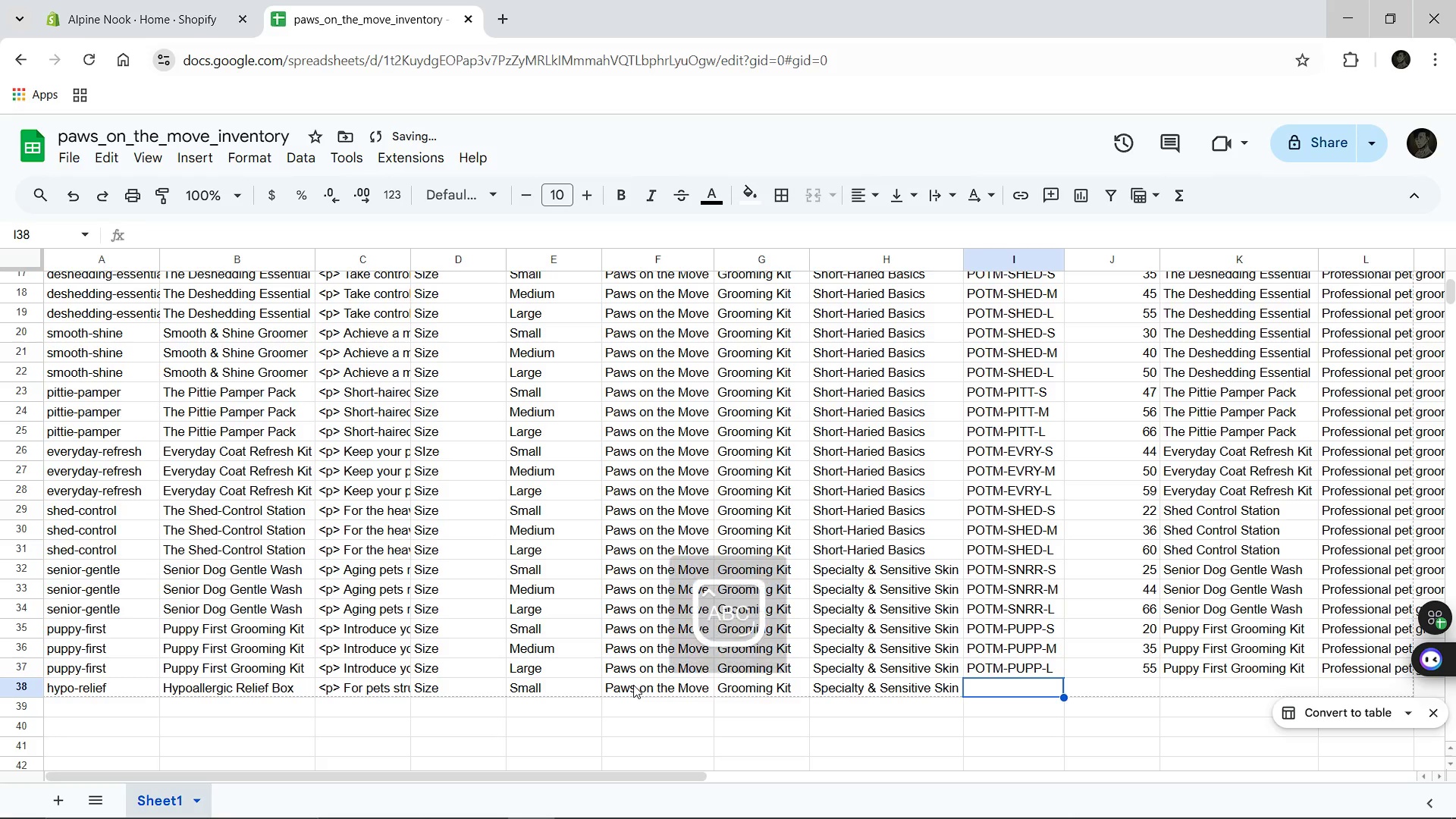 
type(POTM-)
 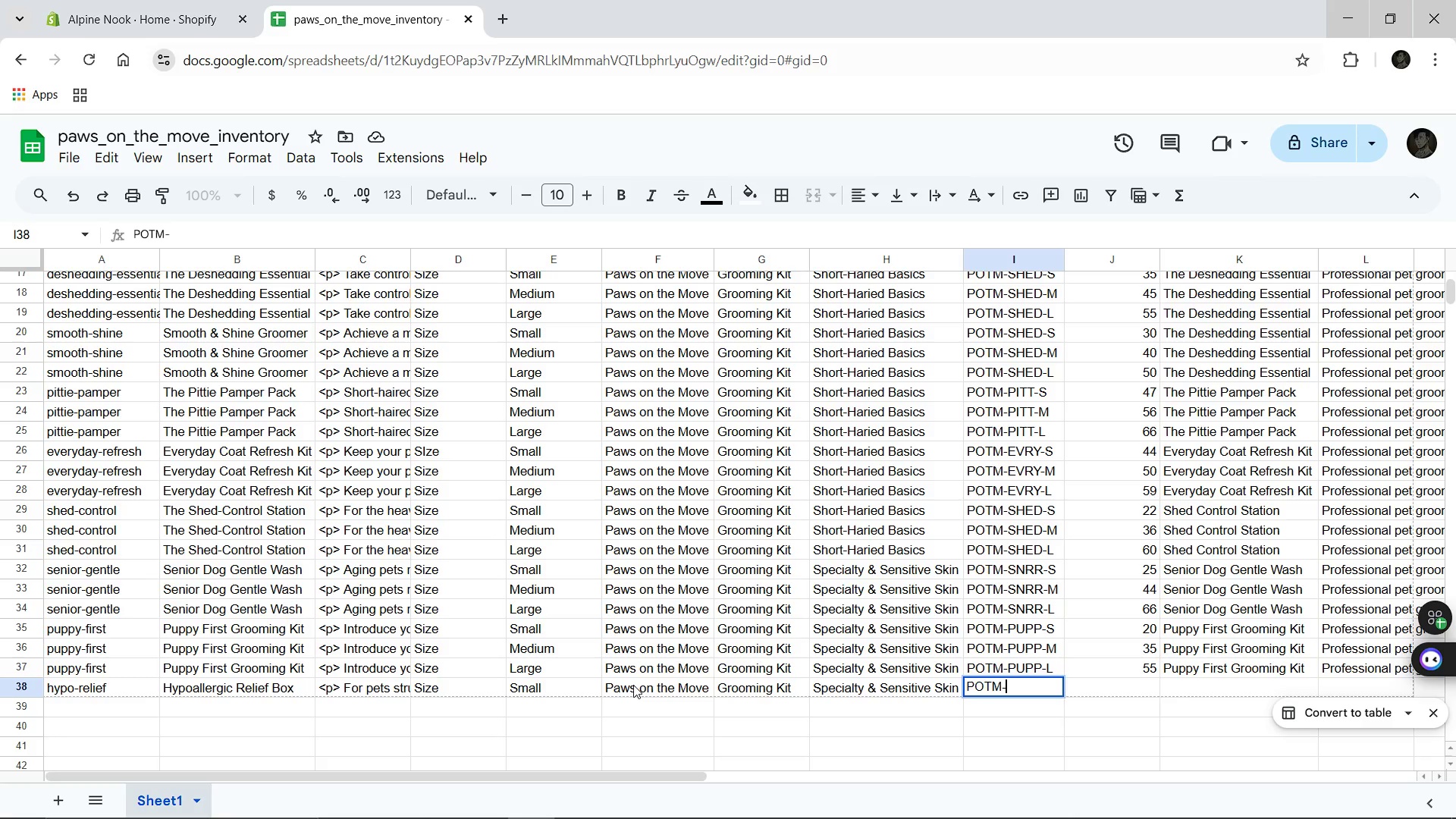 
type(HYPO-S)
 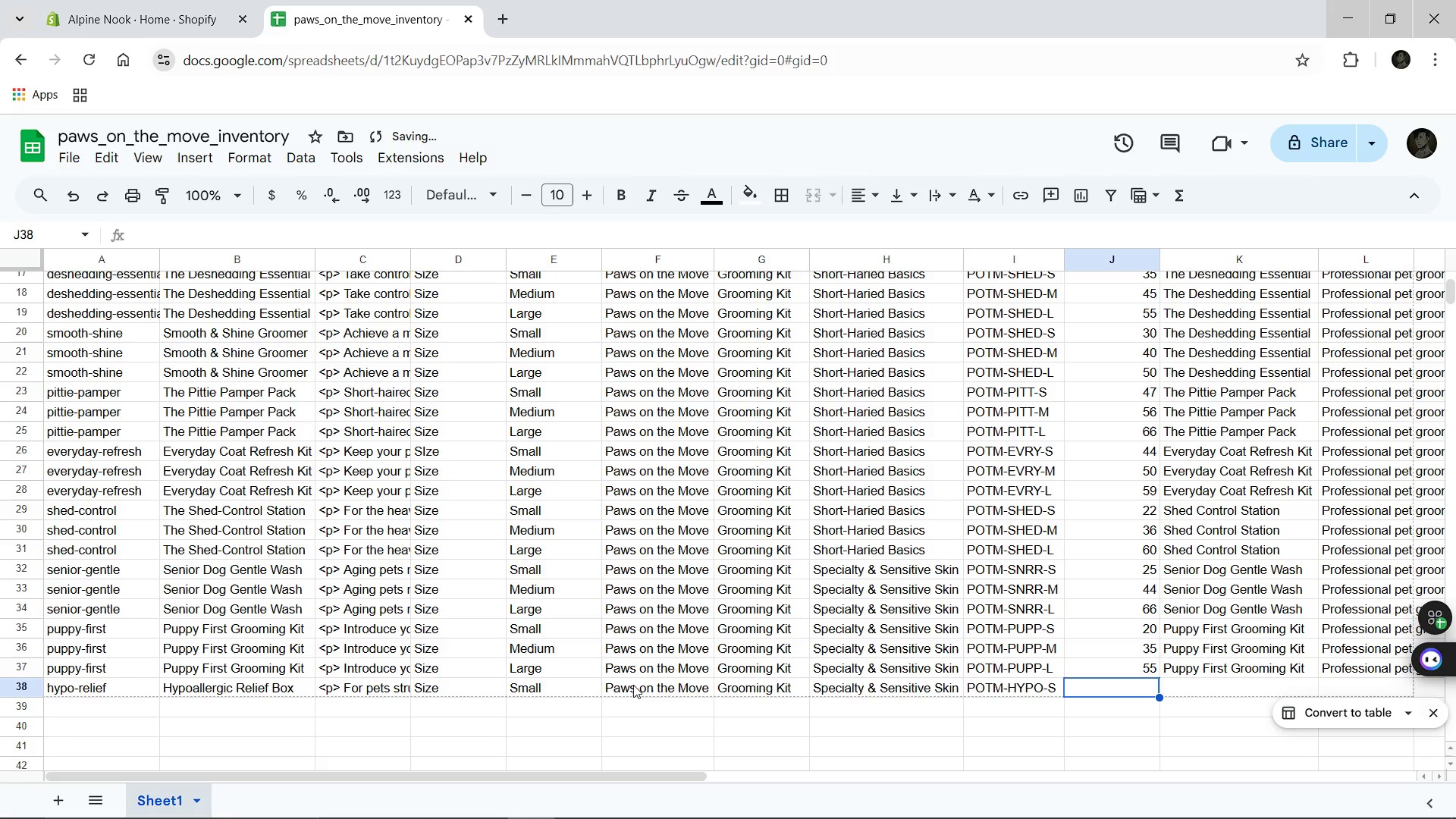 
key(ArrowRight)
 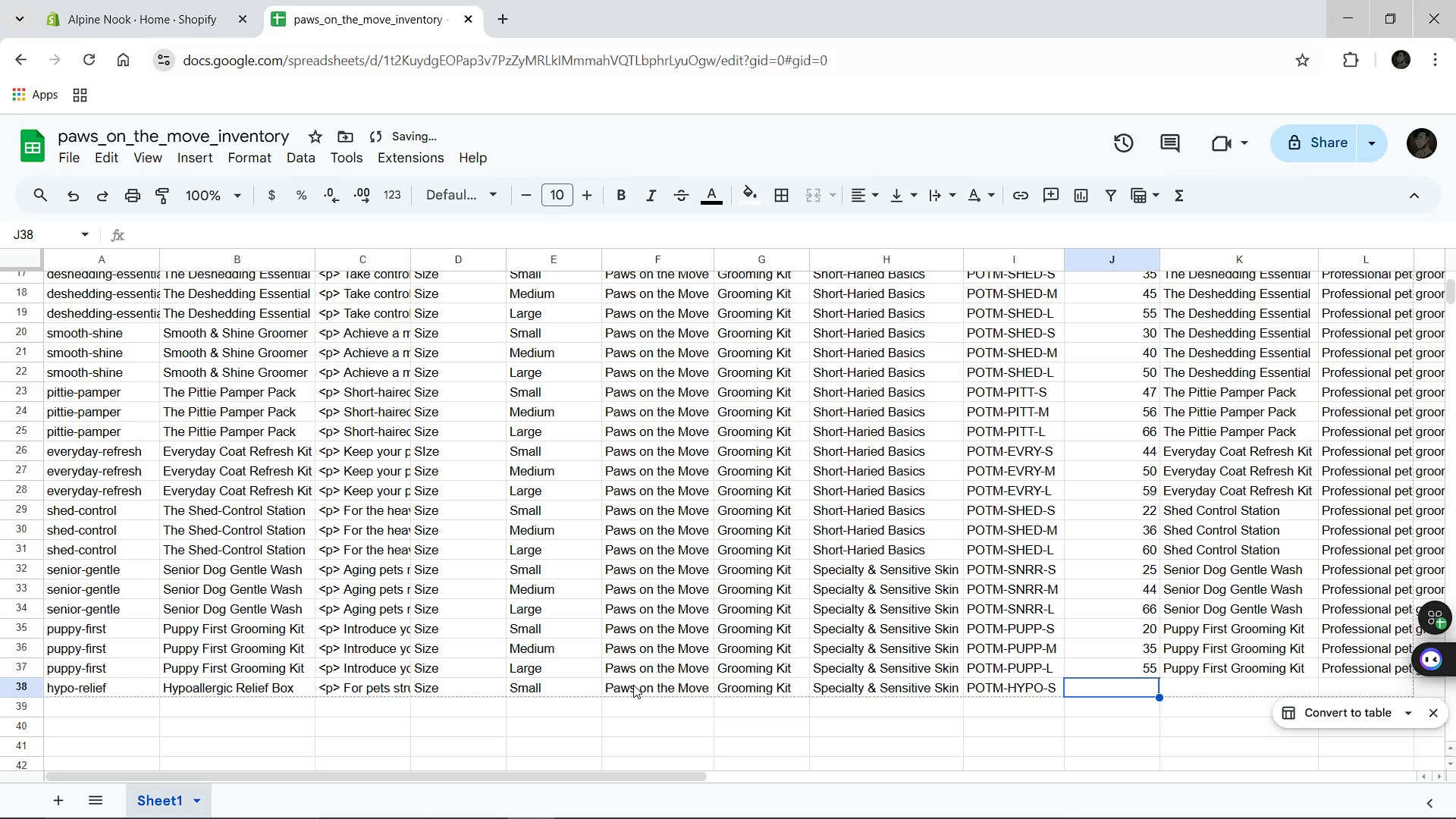 
type(30)
 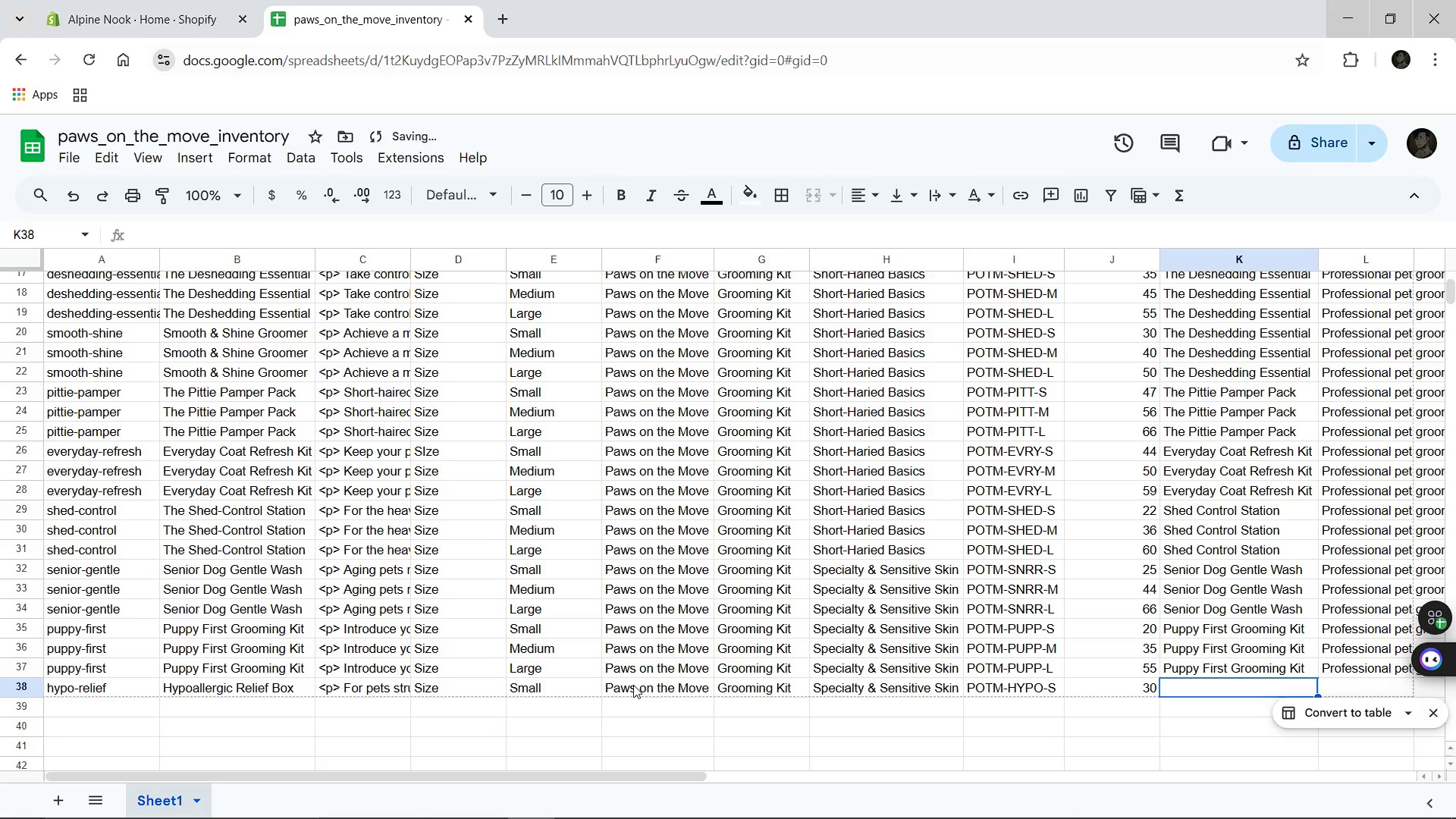 
key(ArrowRight)
 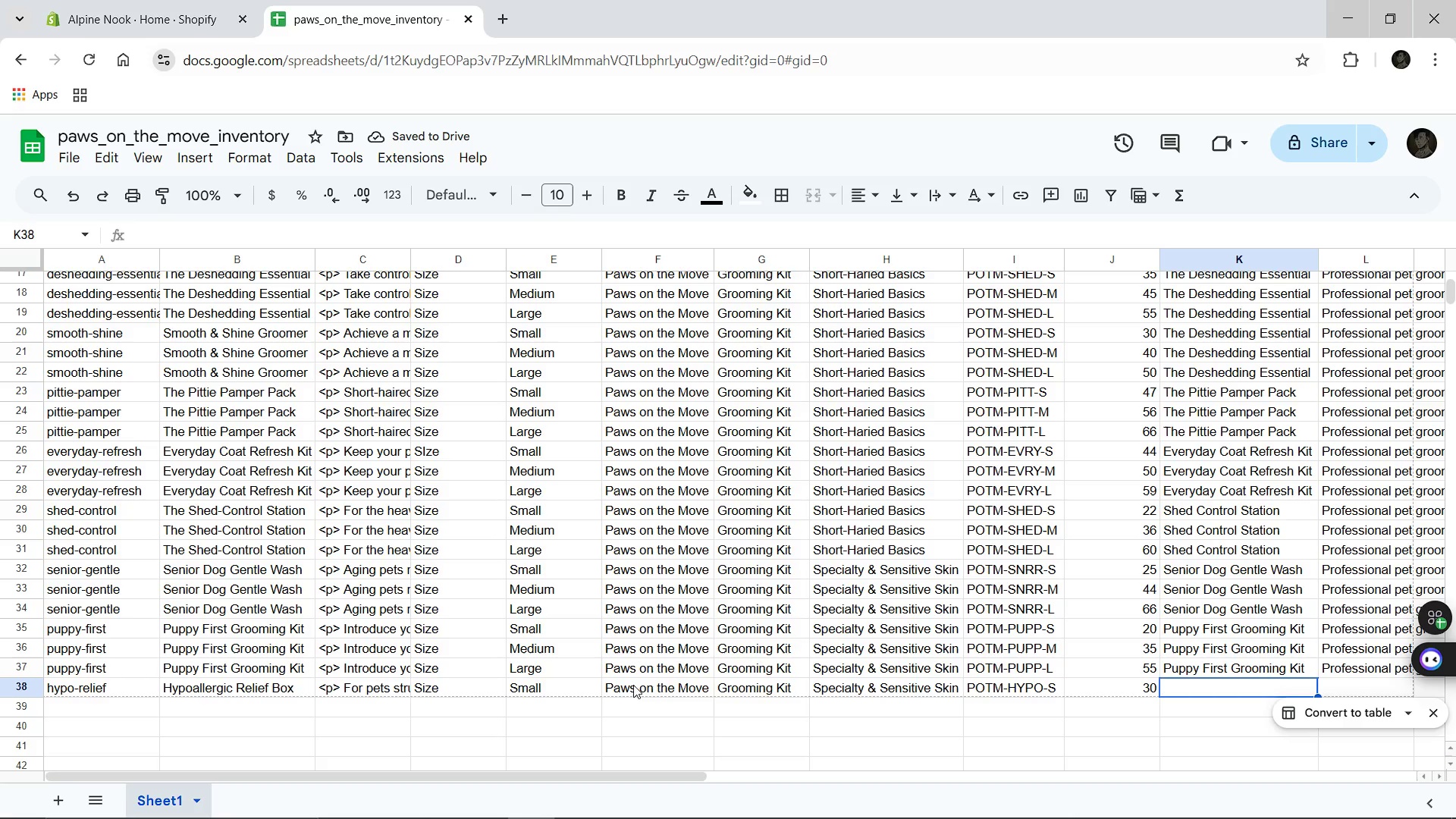 
type(Hypoallergenci)
key(Backspace)
key(Backspace)
type(ic)
 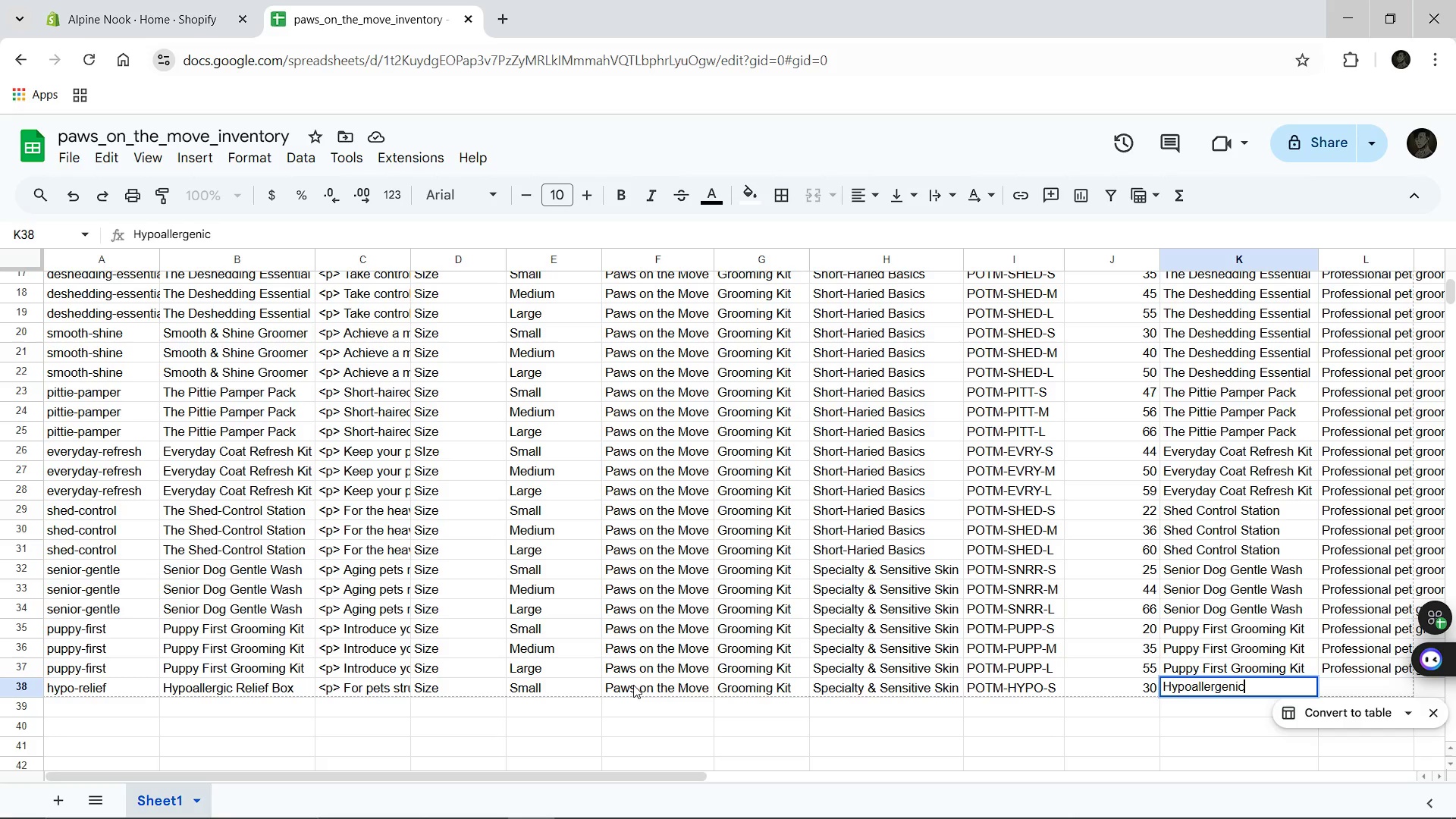 
type( Relief Box)
 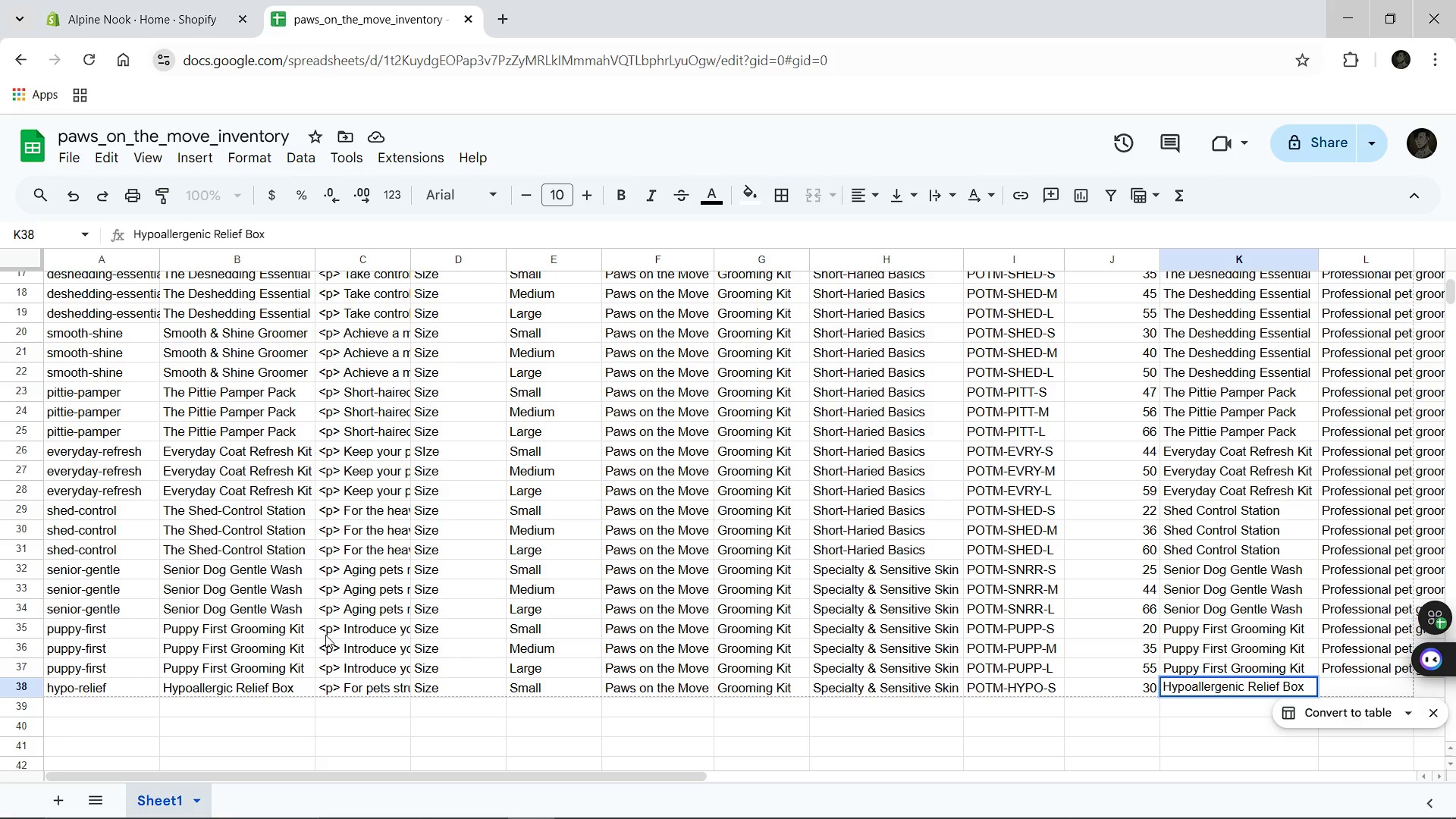 
left_click([228, 683])
 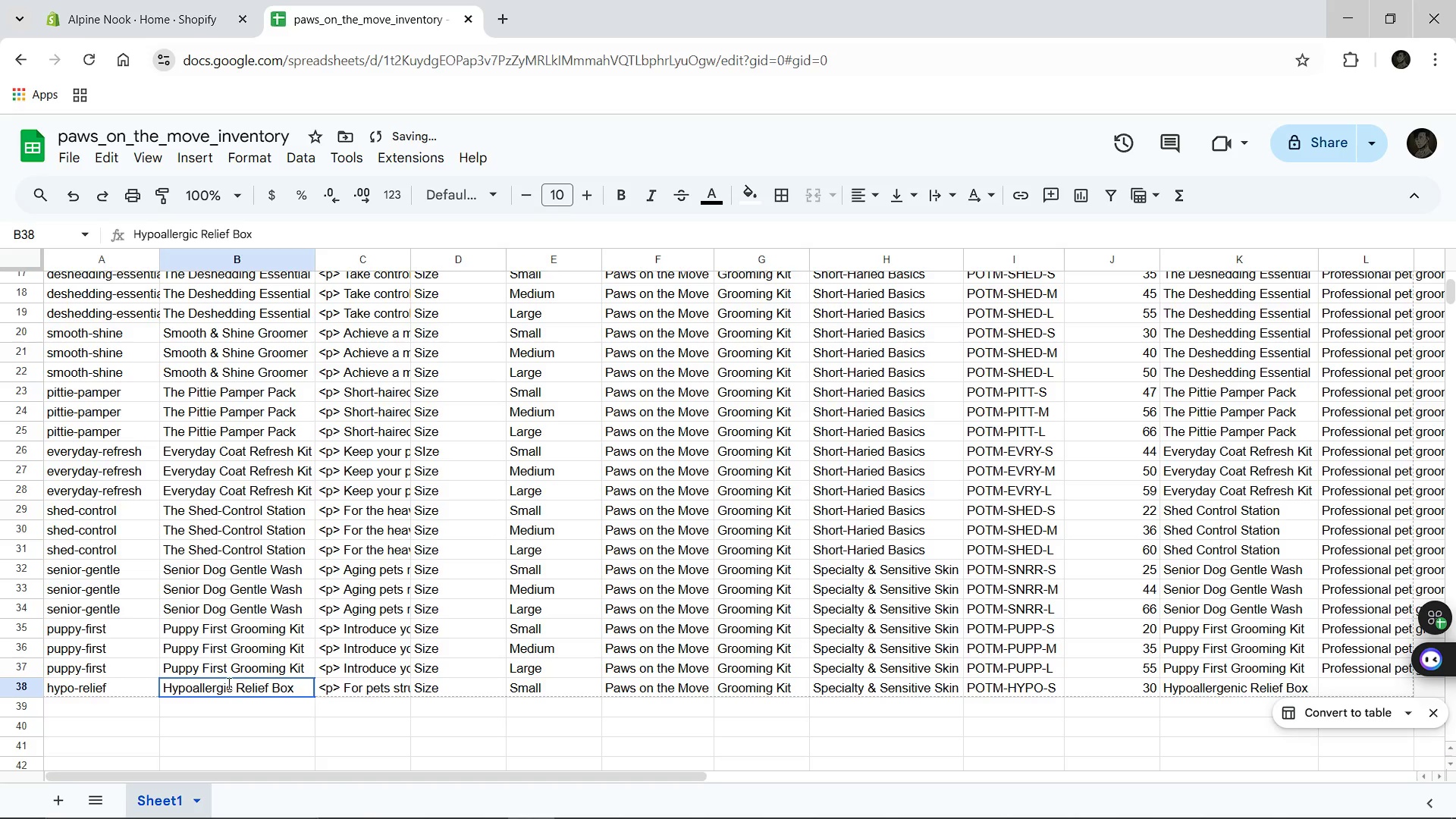 
double_click([228, 683])
 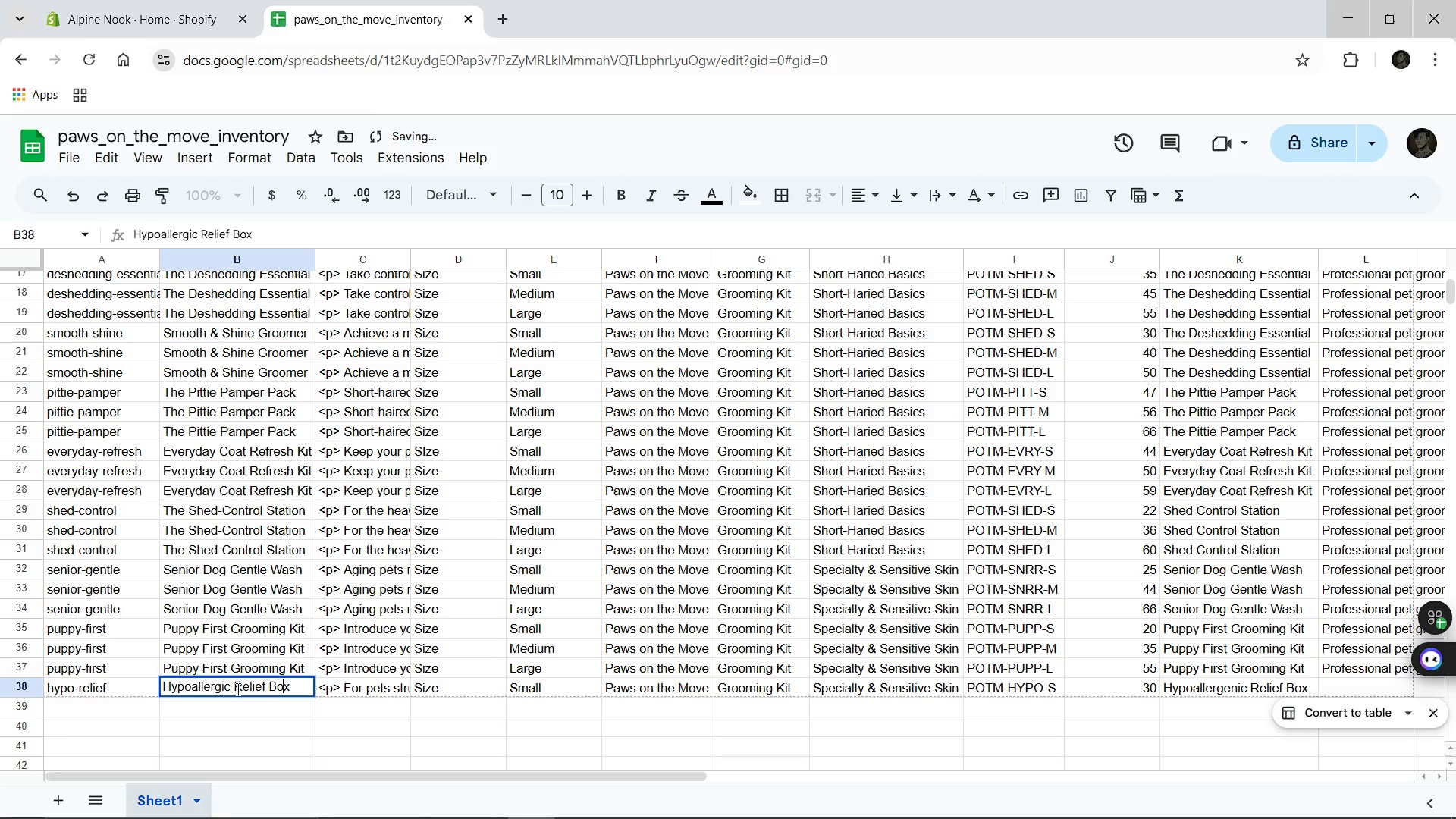 
hold_key(key=ArrowLeft, duration=0.7)
 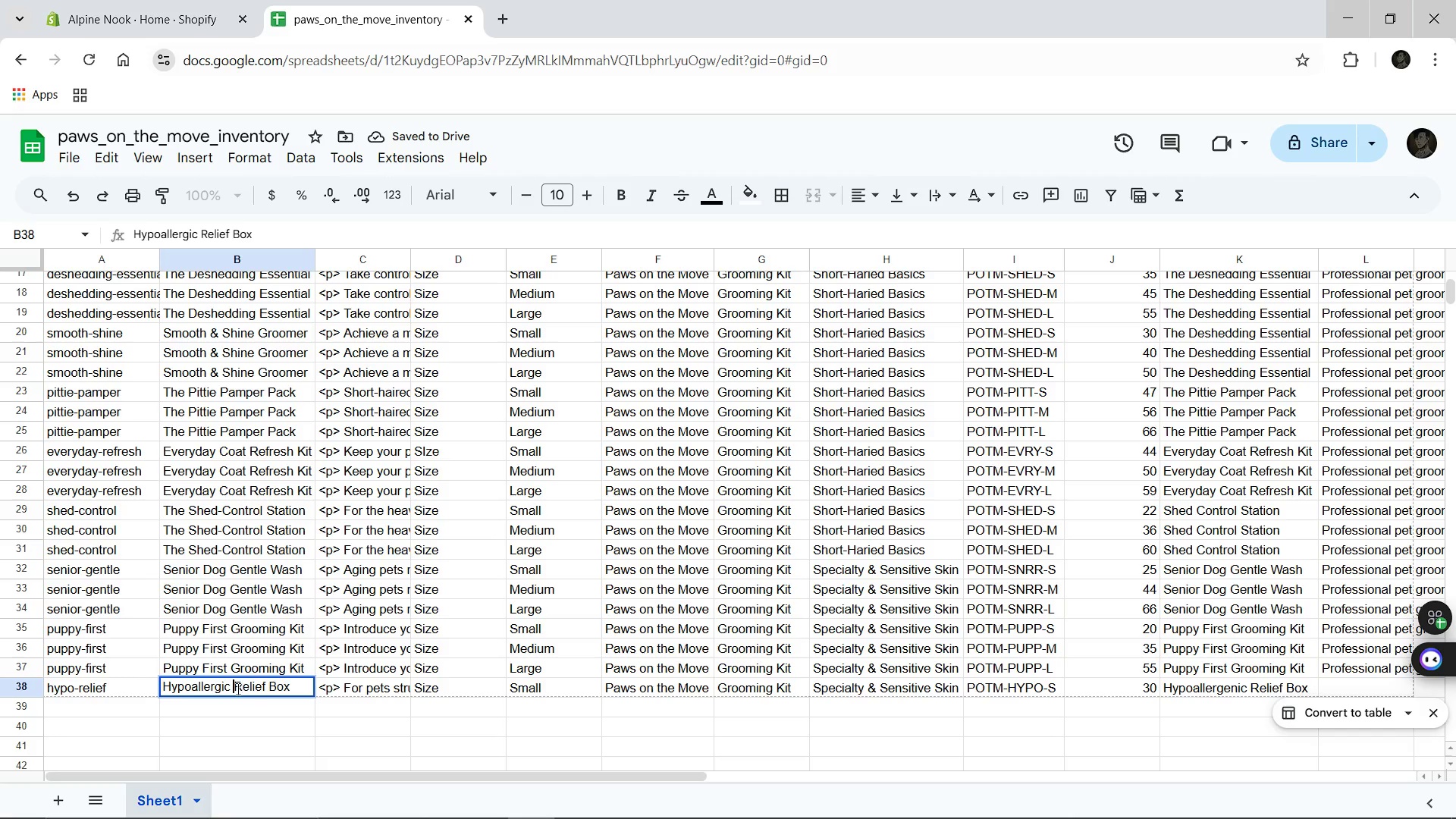 
key(ArrowLeft)
 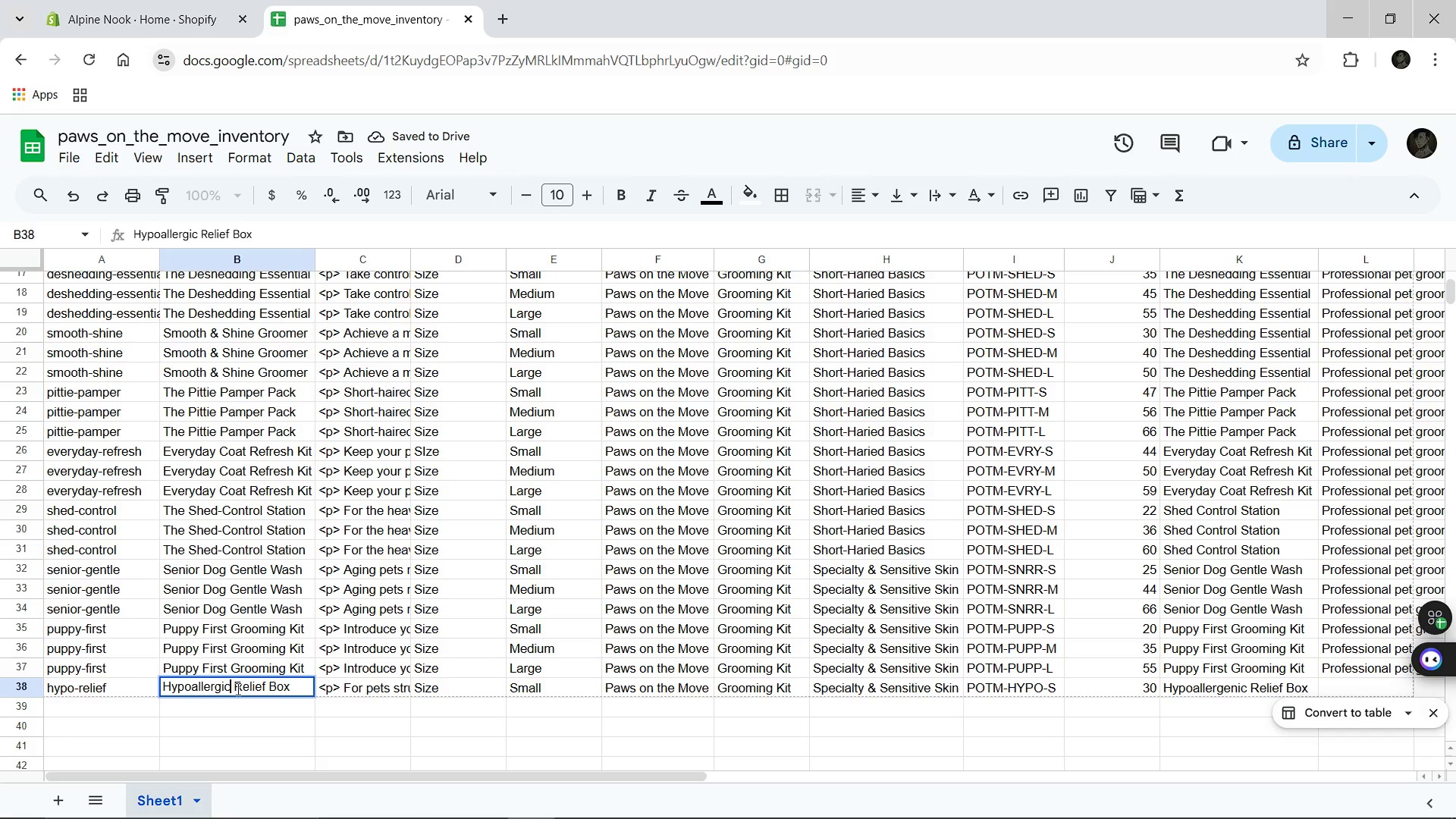 
key(ArrowLeft)
 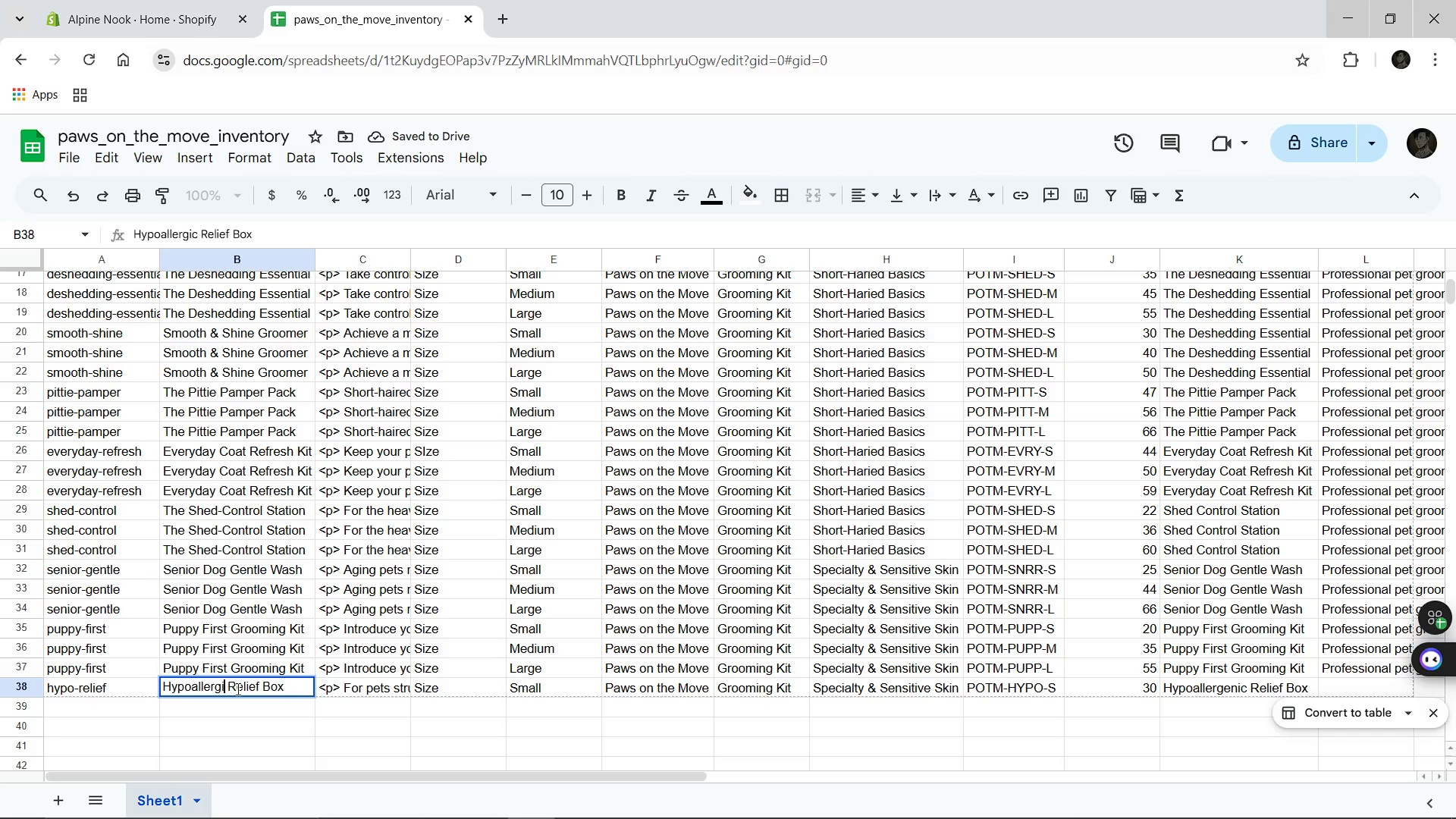 
key(ArrowLeft)
 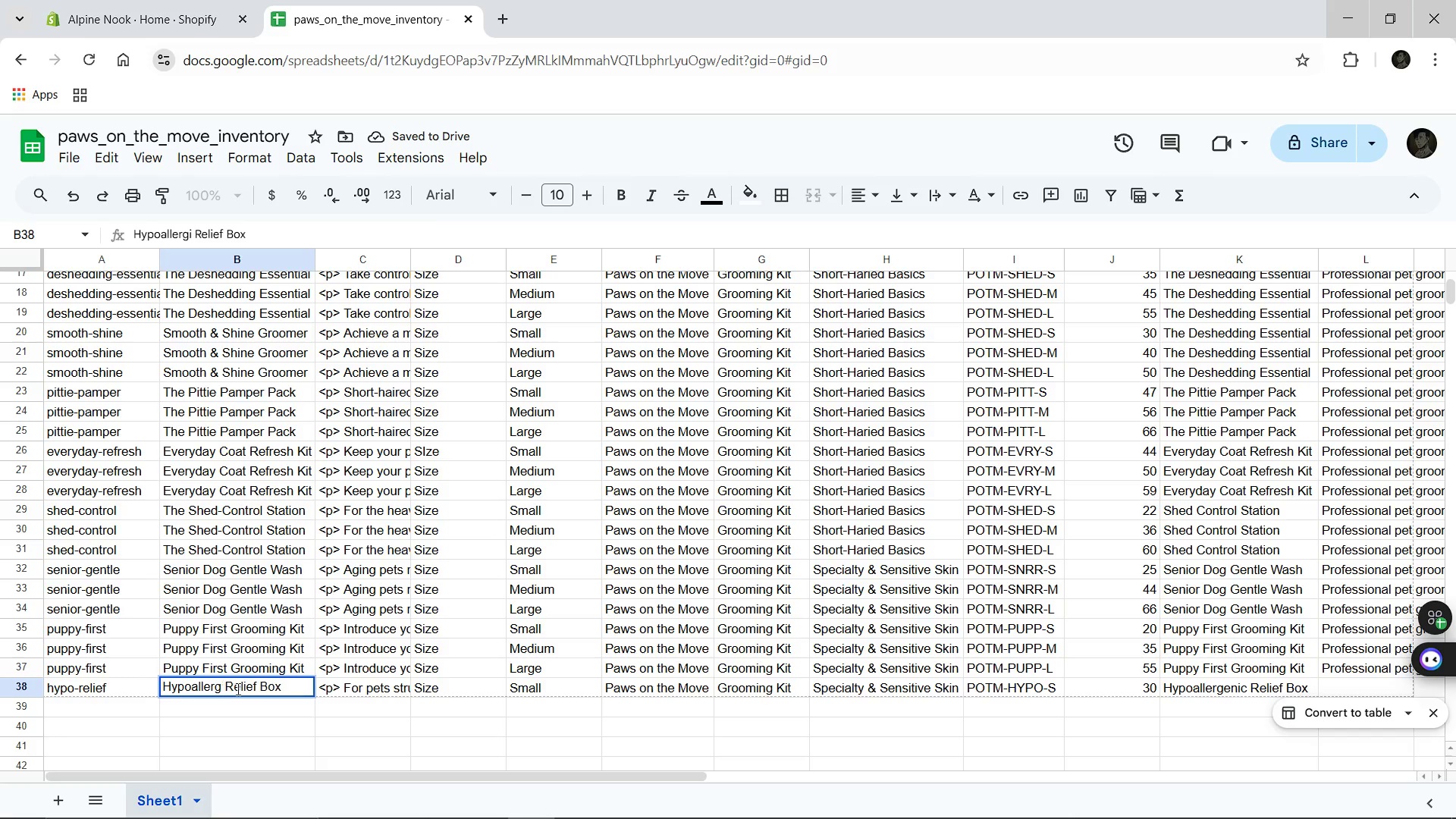 
key(Backspace)
key(Backspace)
key(Backspace)
type(genic)
 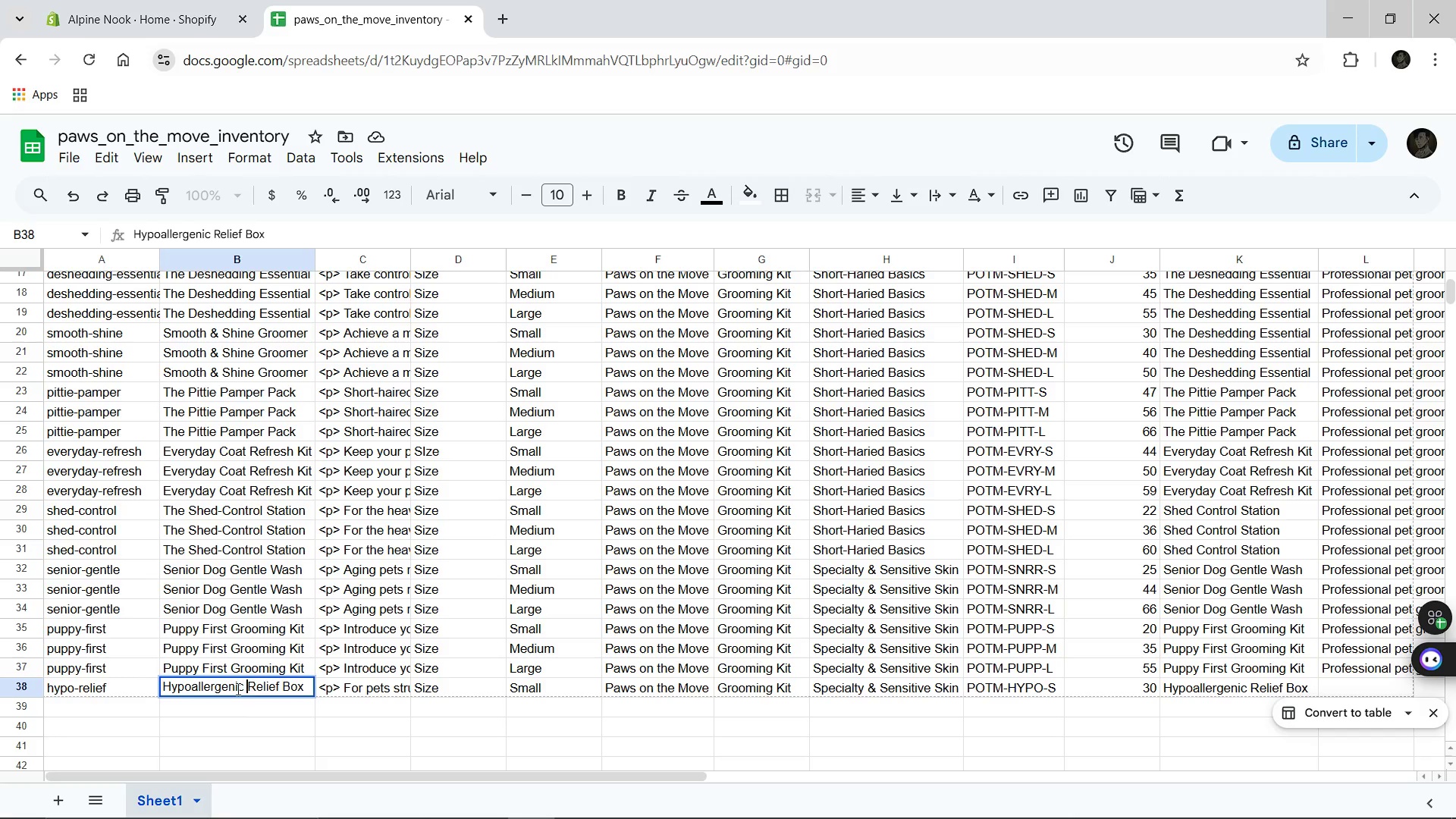 
hold_key(key=ArrowRight, duration=1.47)
 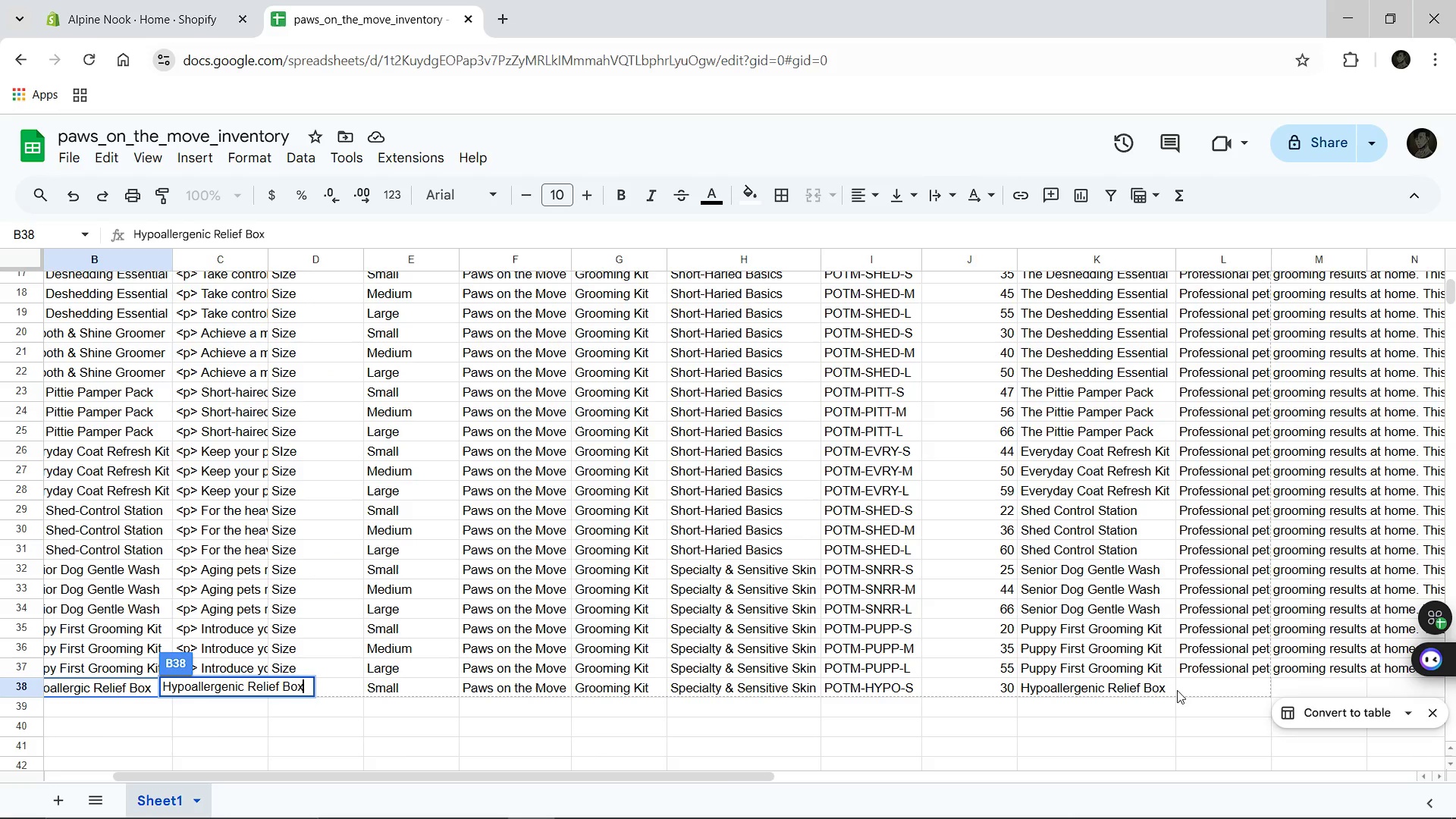 
left_click([1207, 690])
 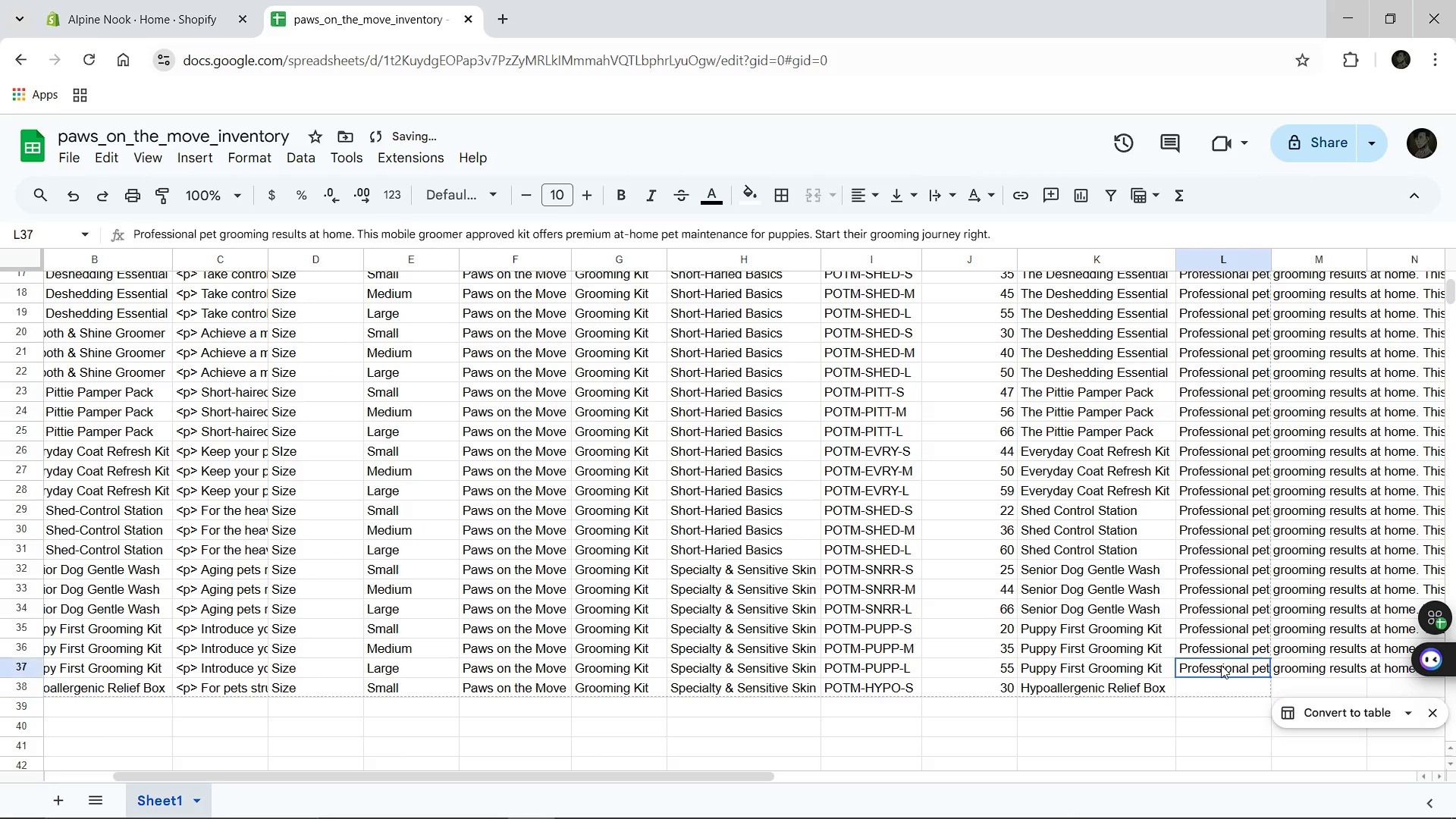 
left_click([1221, 665])
 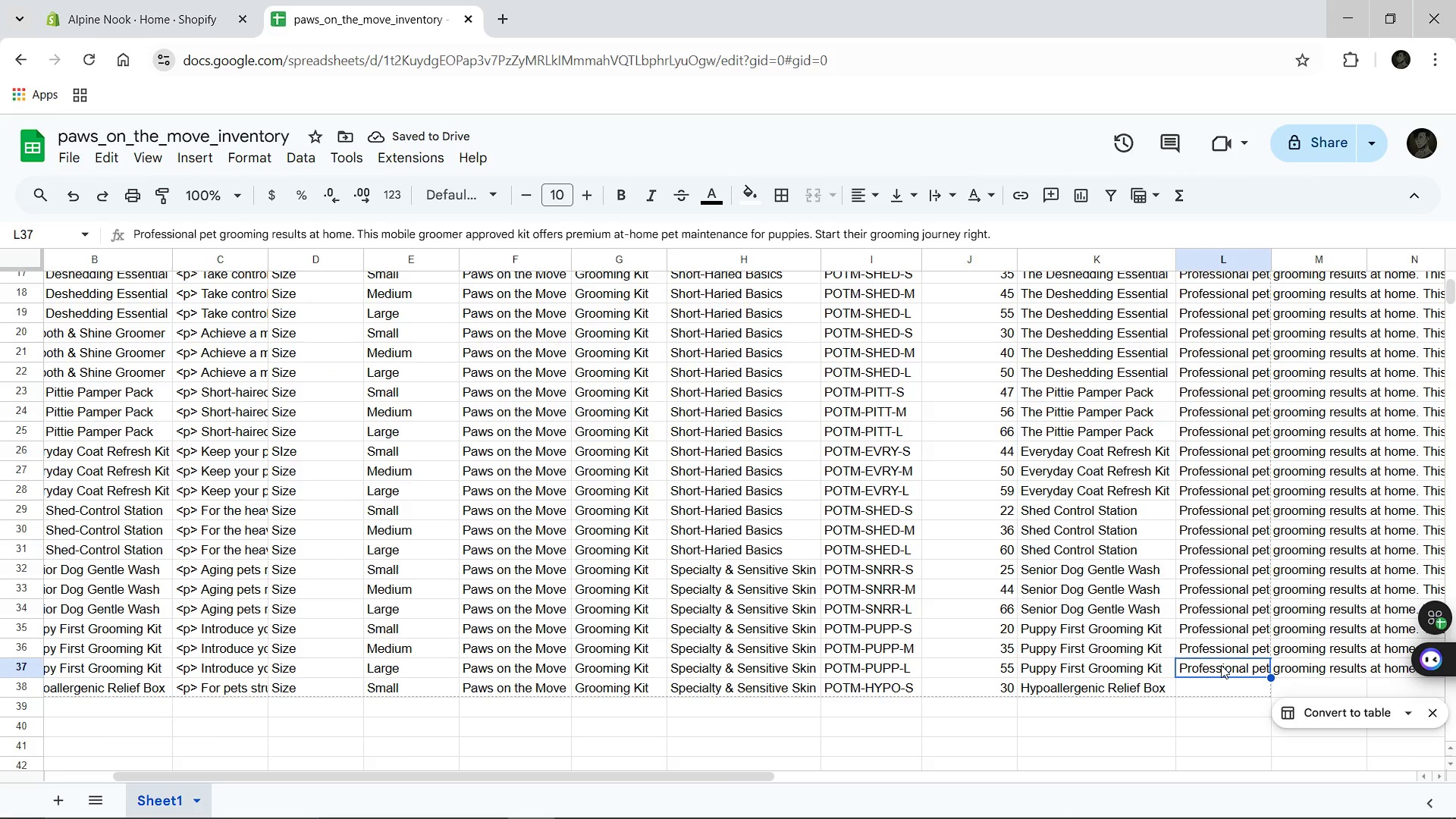 
left_click([1221, 665])
 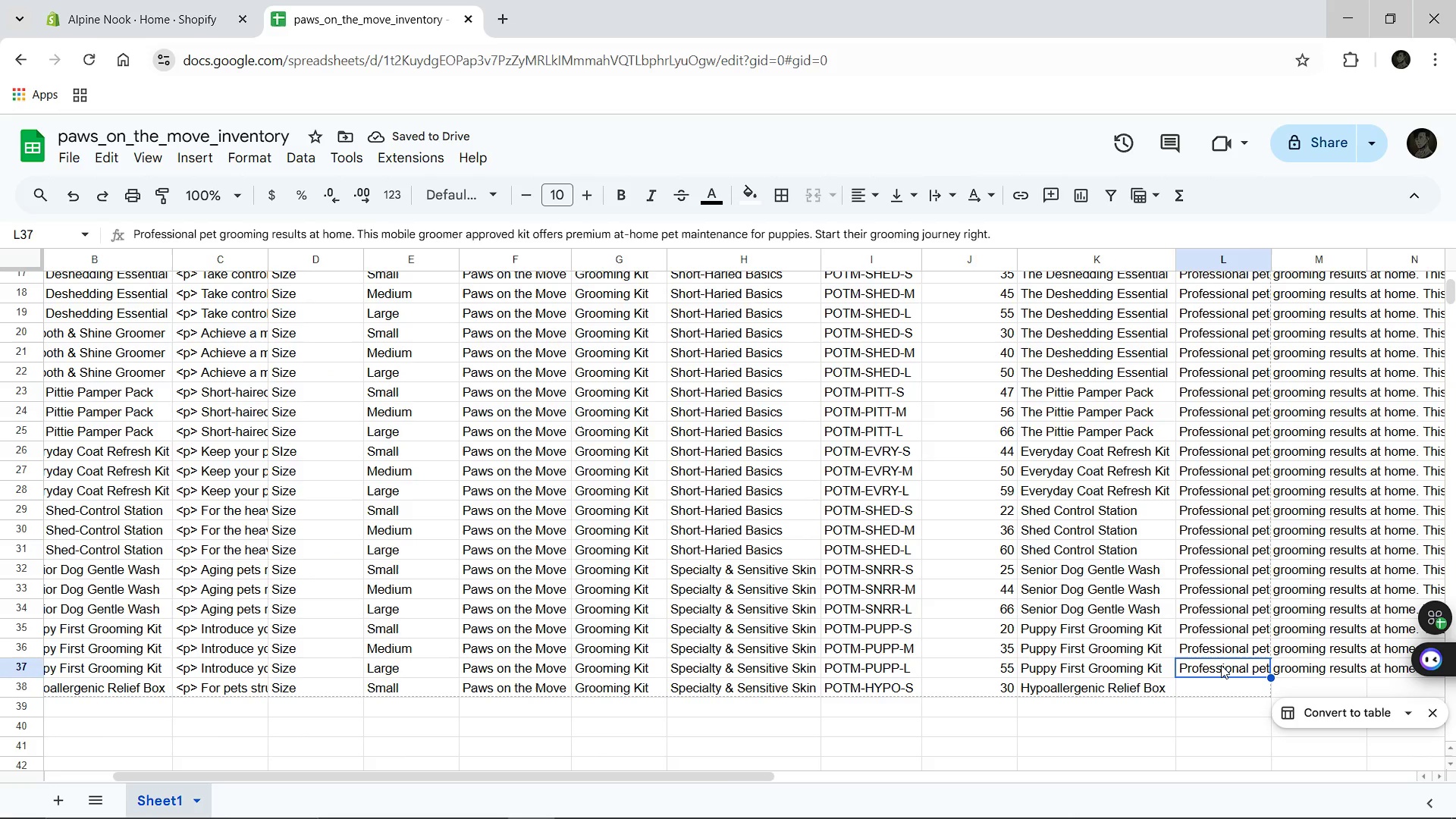 
key(Control+C)
 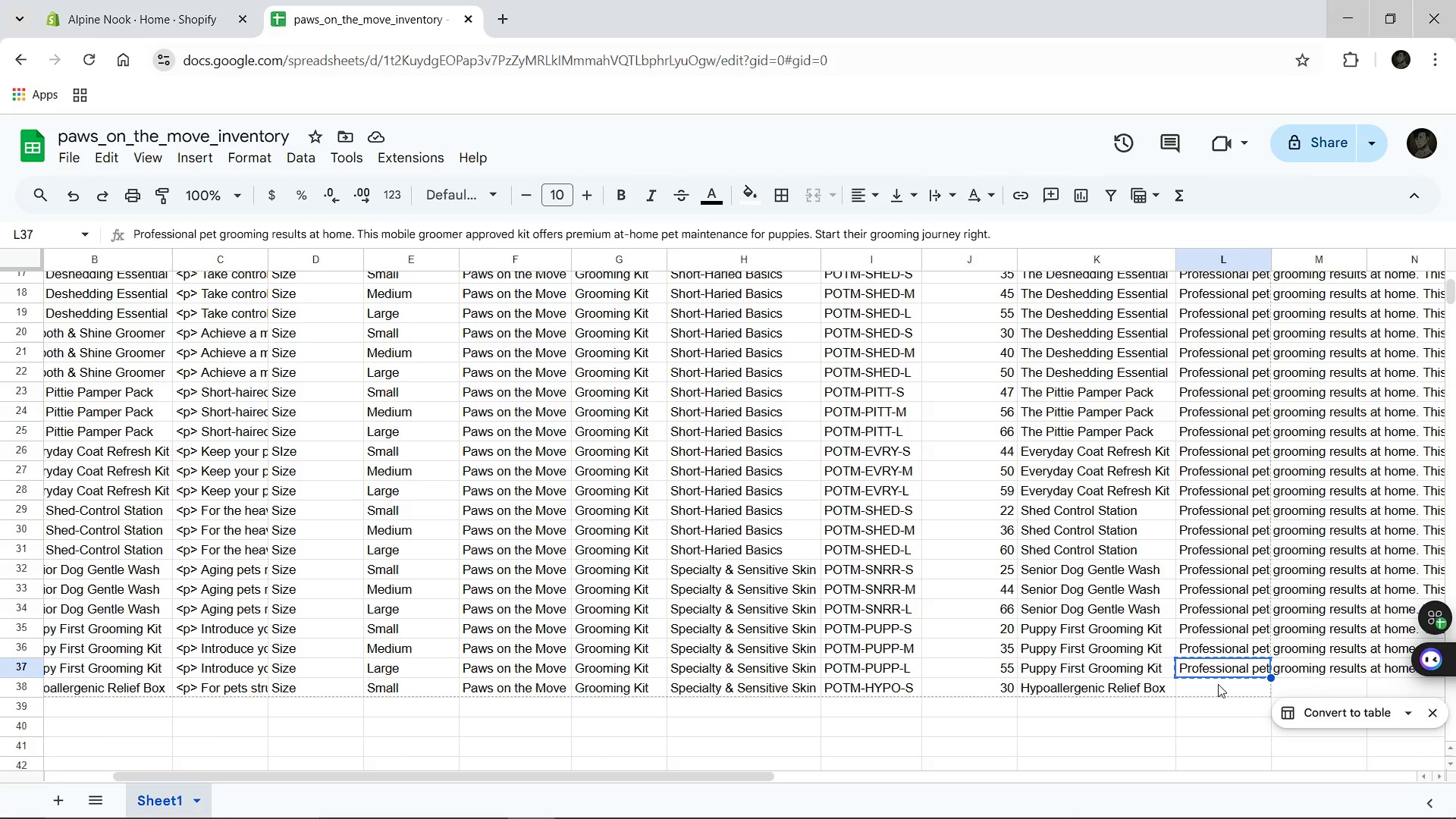 
key(Control+ControlLeft)
 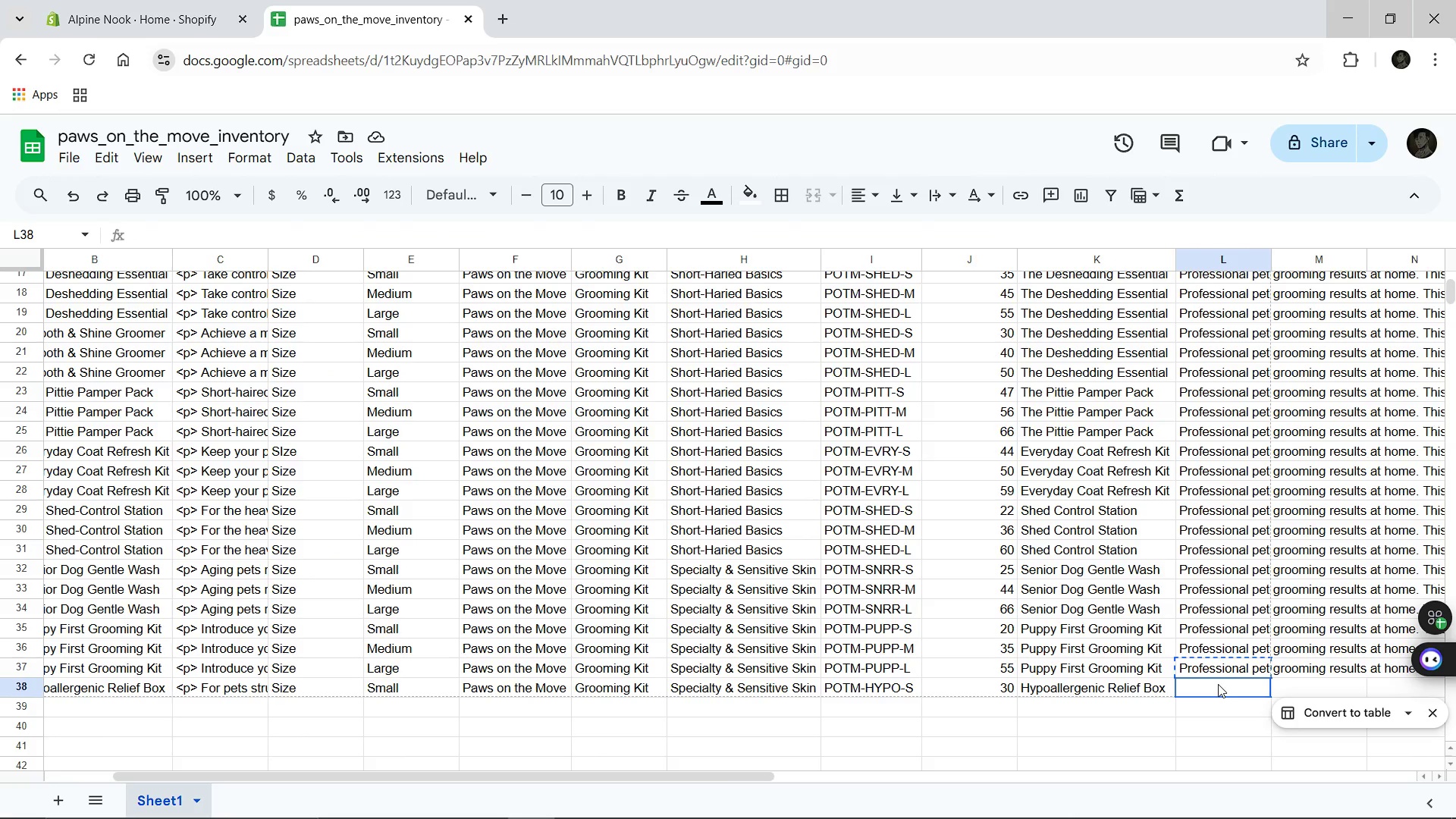 
left_click([1218, 684])
 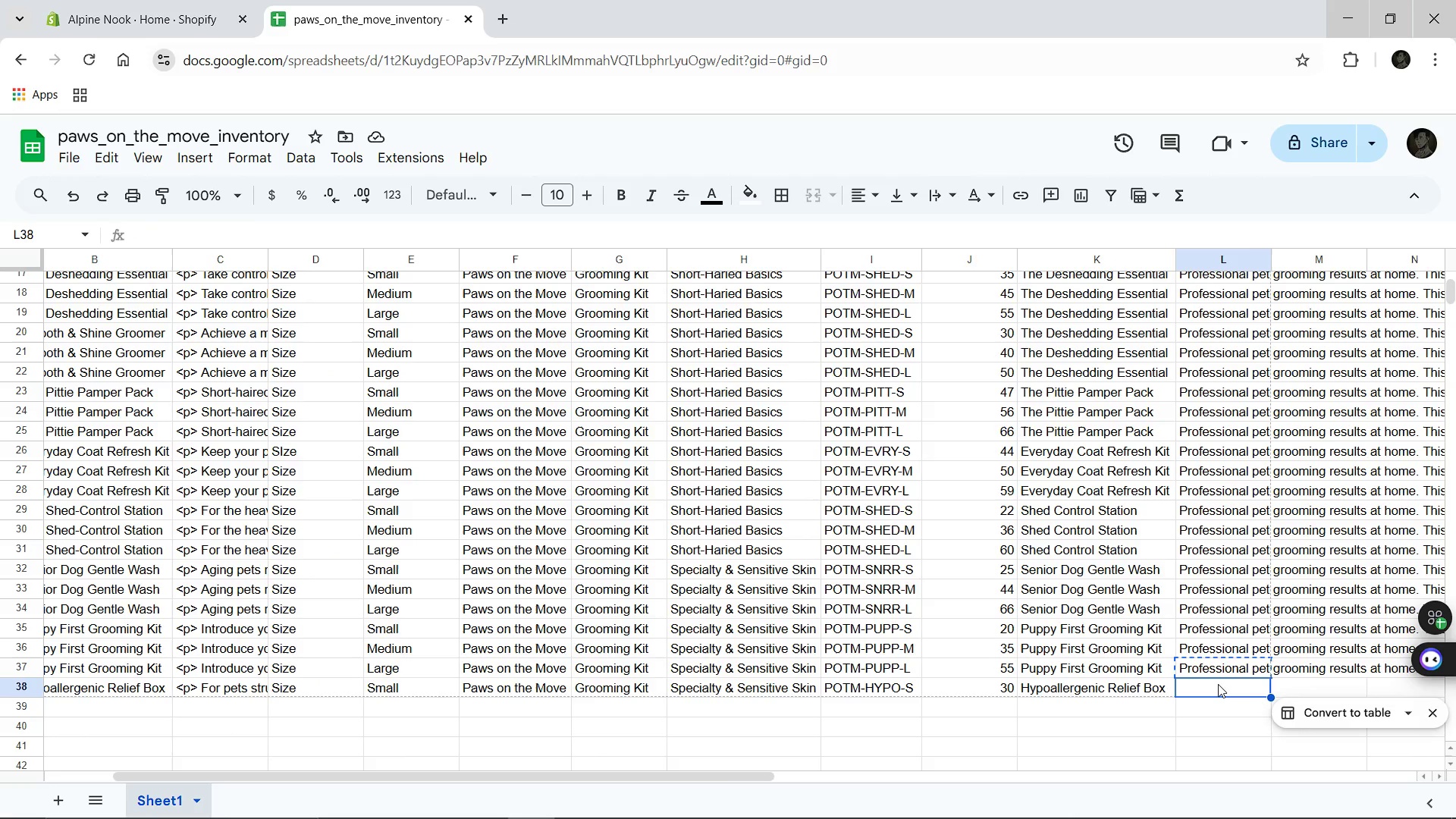 
key(Control+V)
 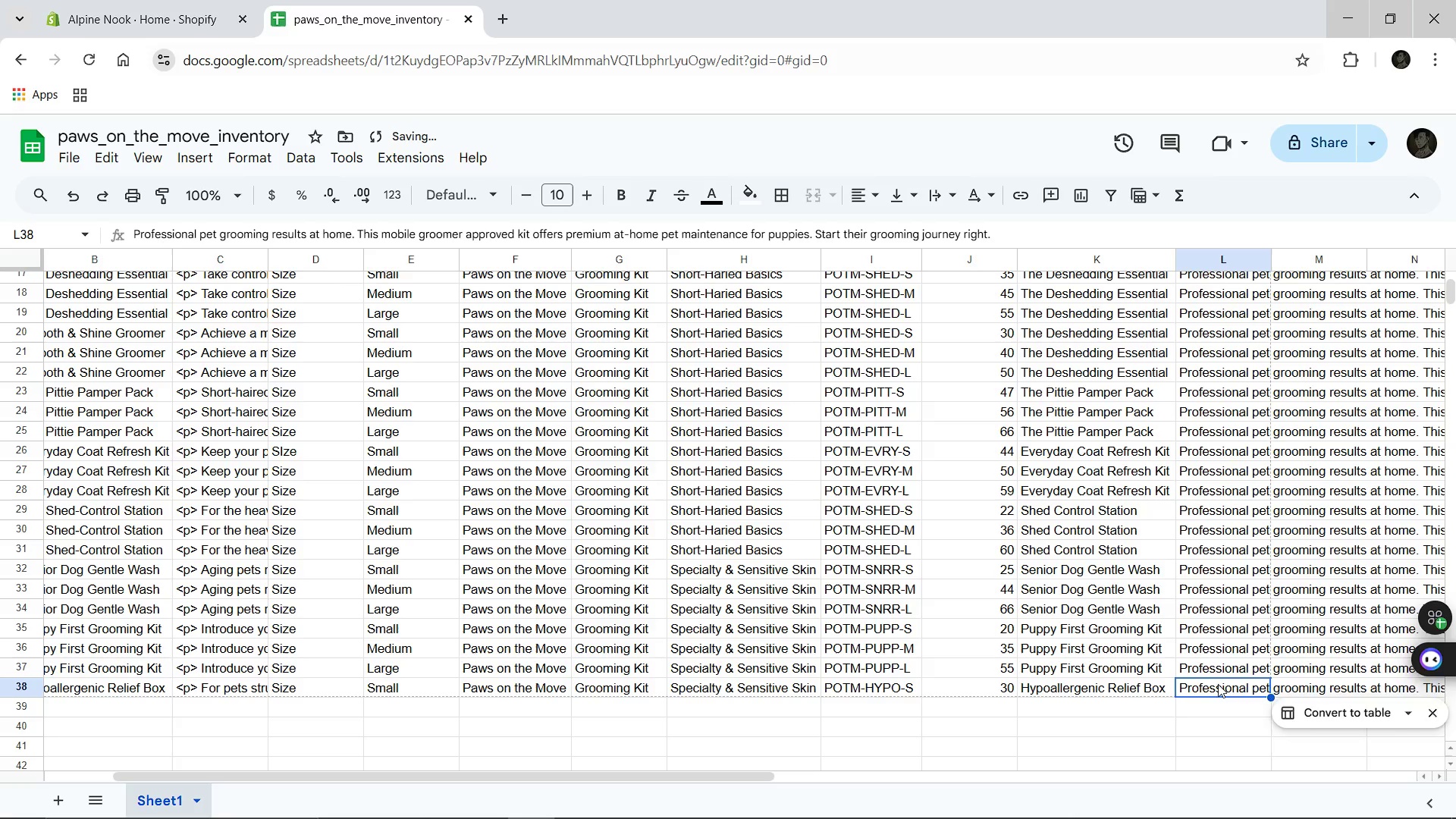 
double_click([1218, 684])
 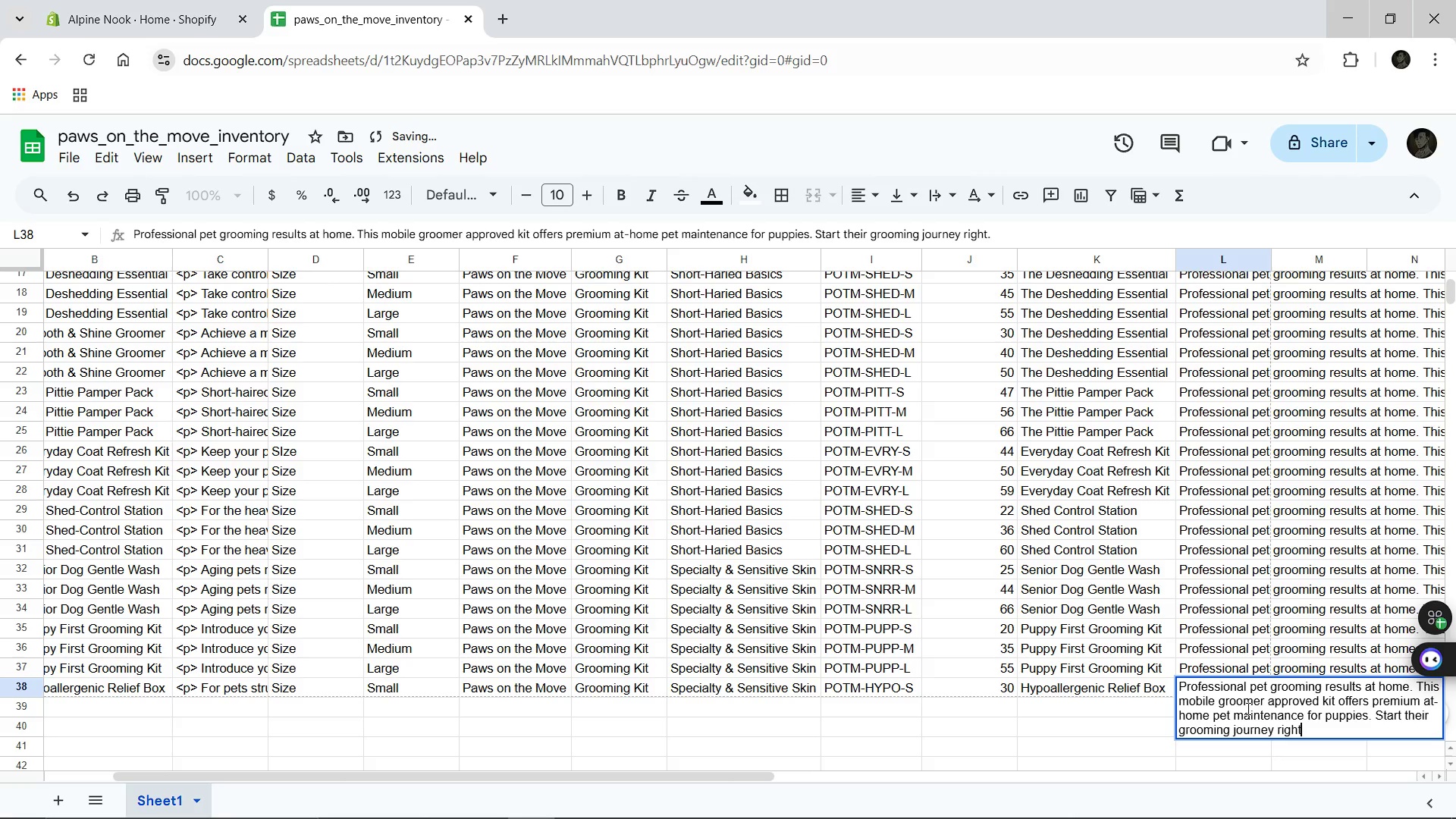 
hold_key(key=Backspace, duration=0.98)
 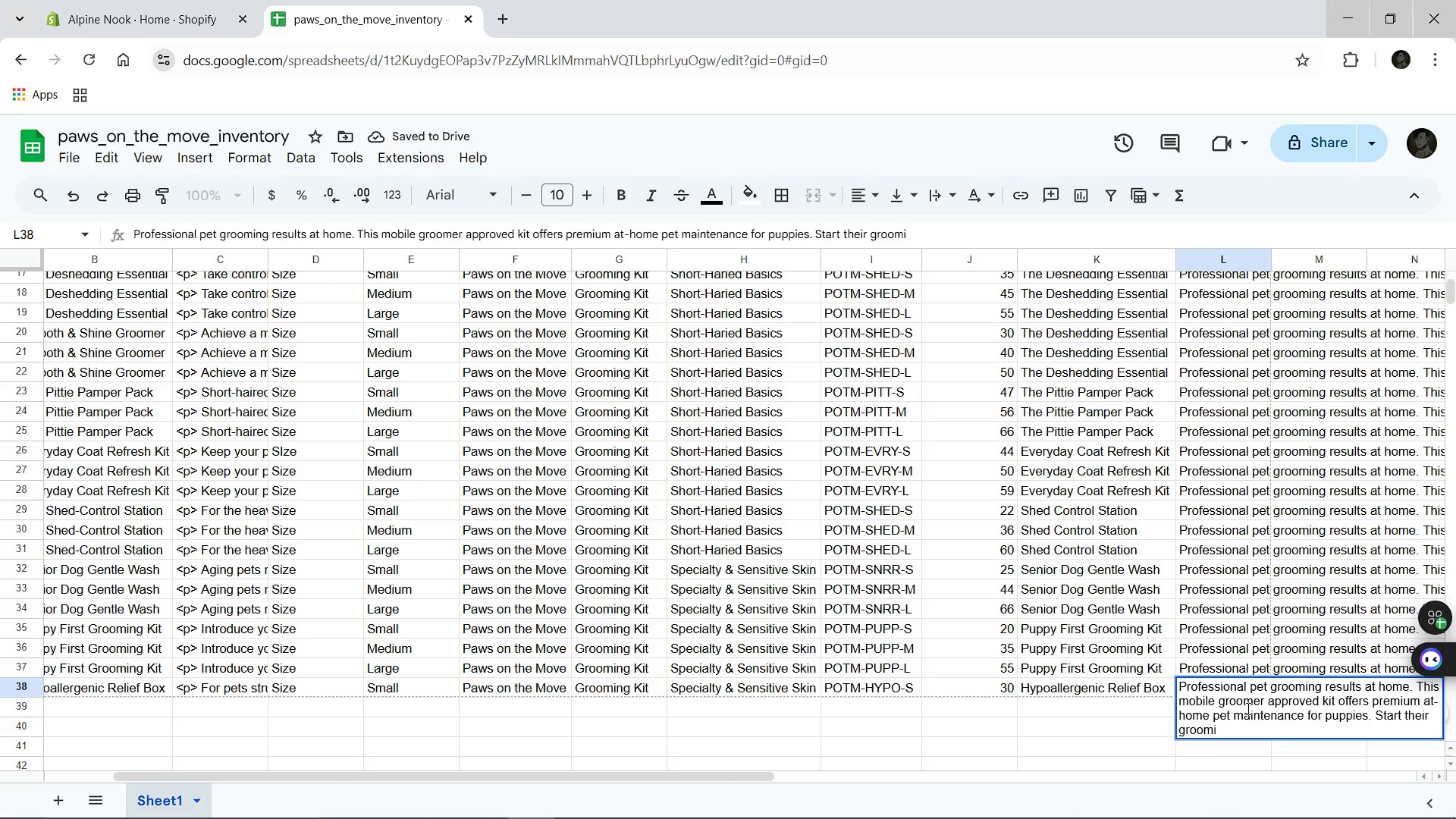 
hold_key(key=Backspace, duration=0.72)
 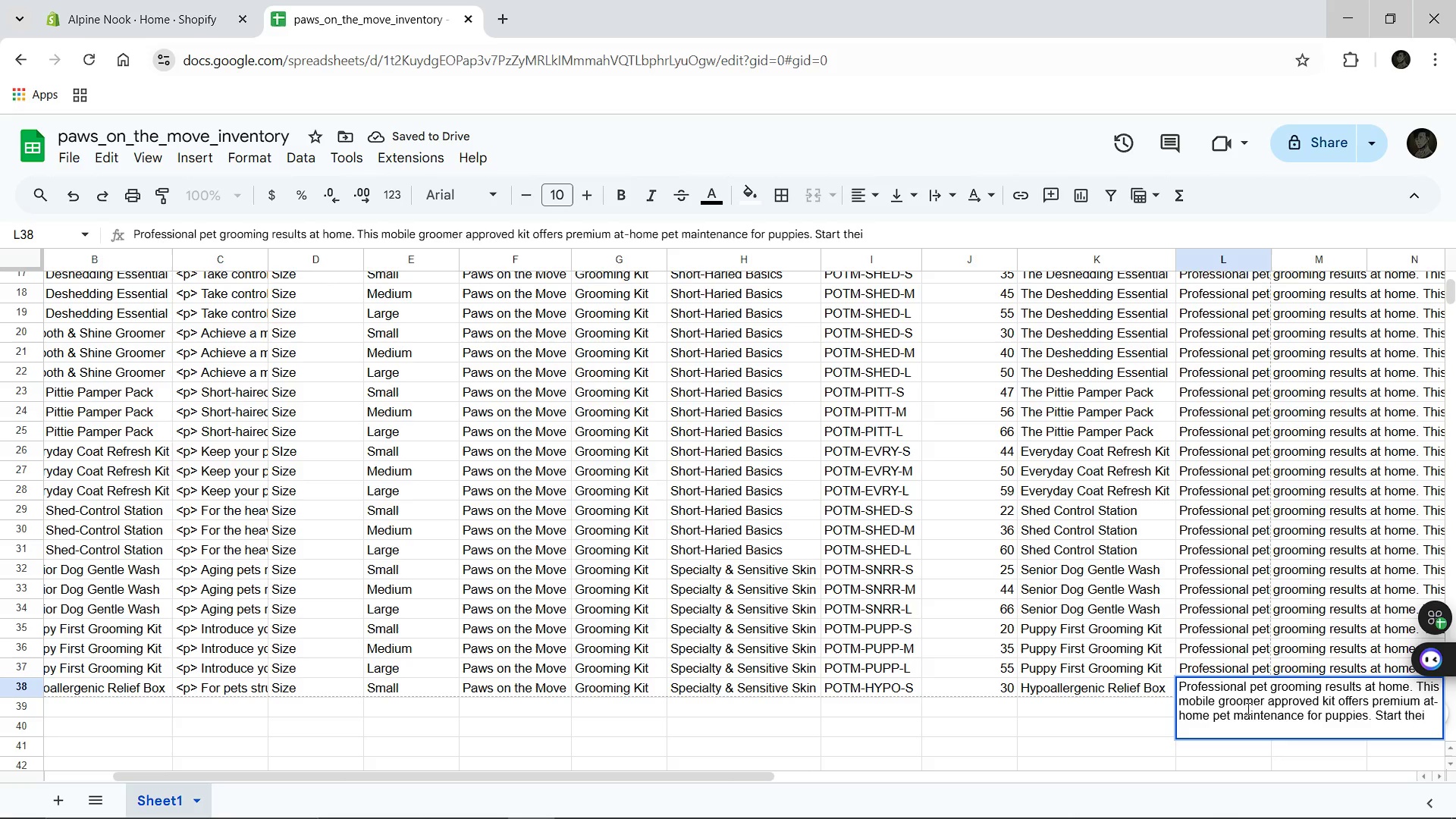 
hold_key(key=Backspace, duration=0.55)
 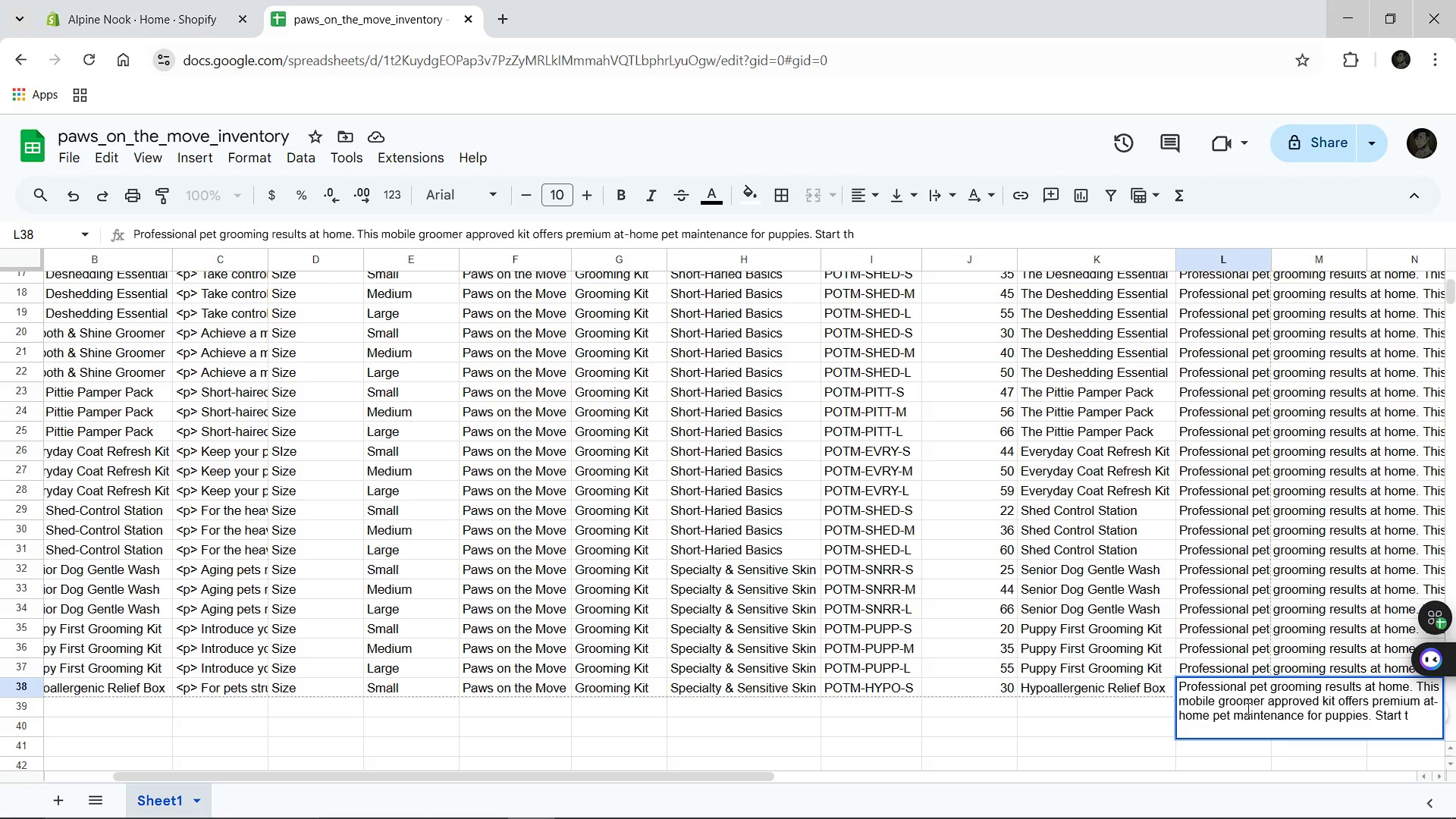 
key(Backspace)
key(Backspace)
key(Backspace)
type(sensitive skin. Soothe itchy skin fast.)
 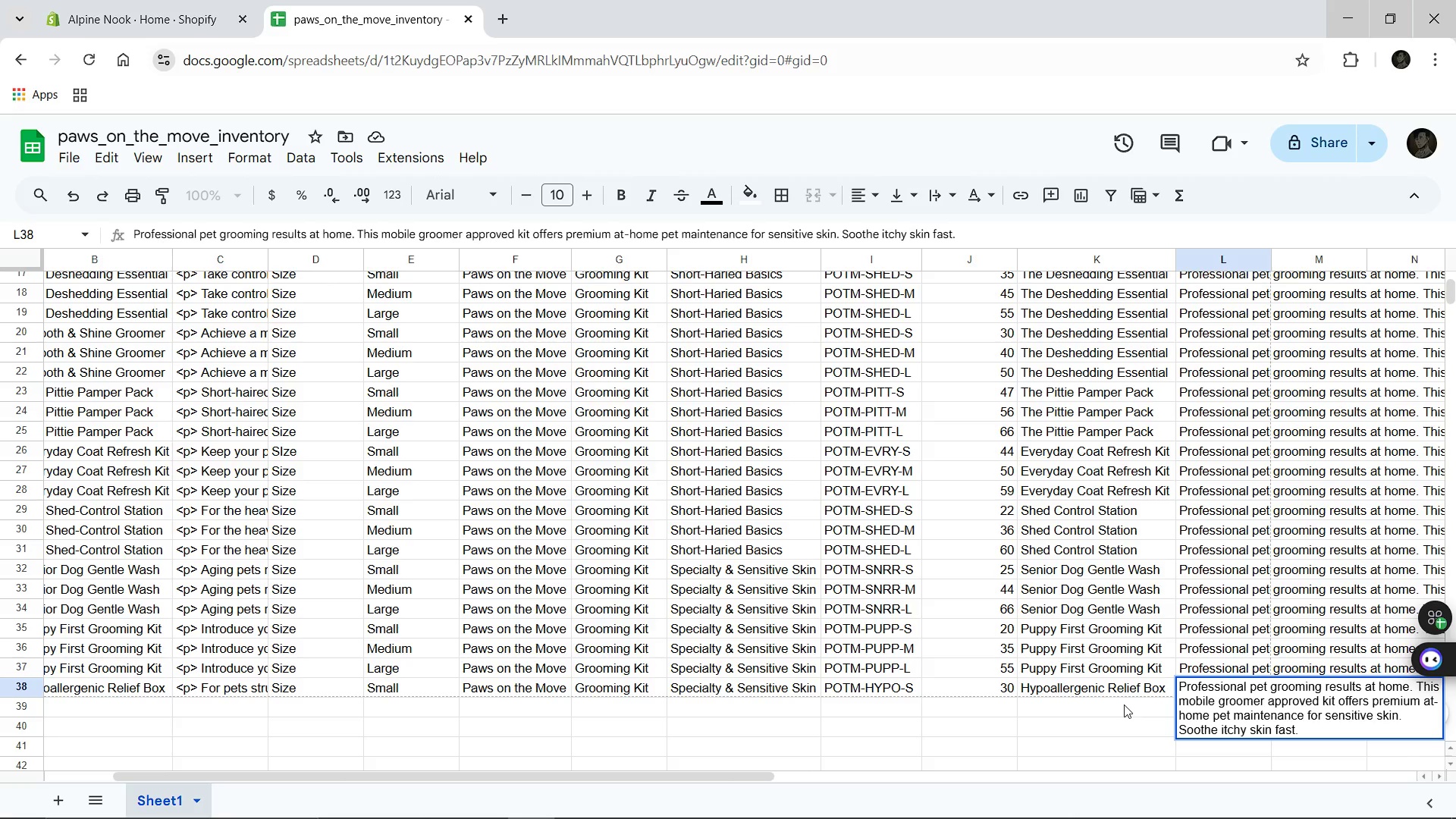 
left_click([1095, 706])
 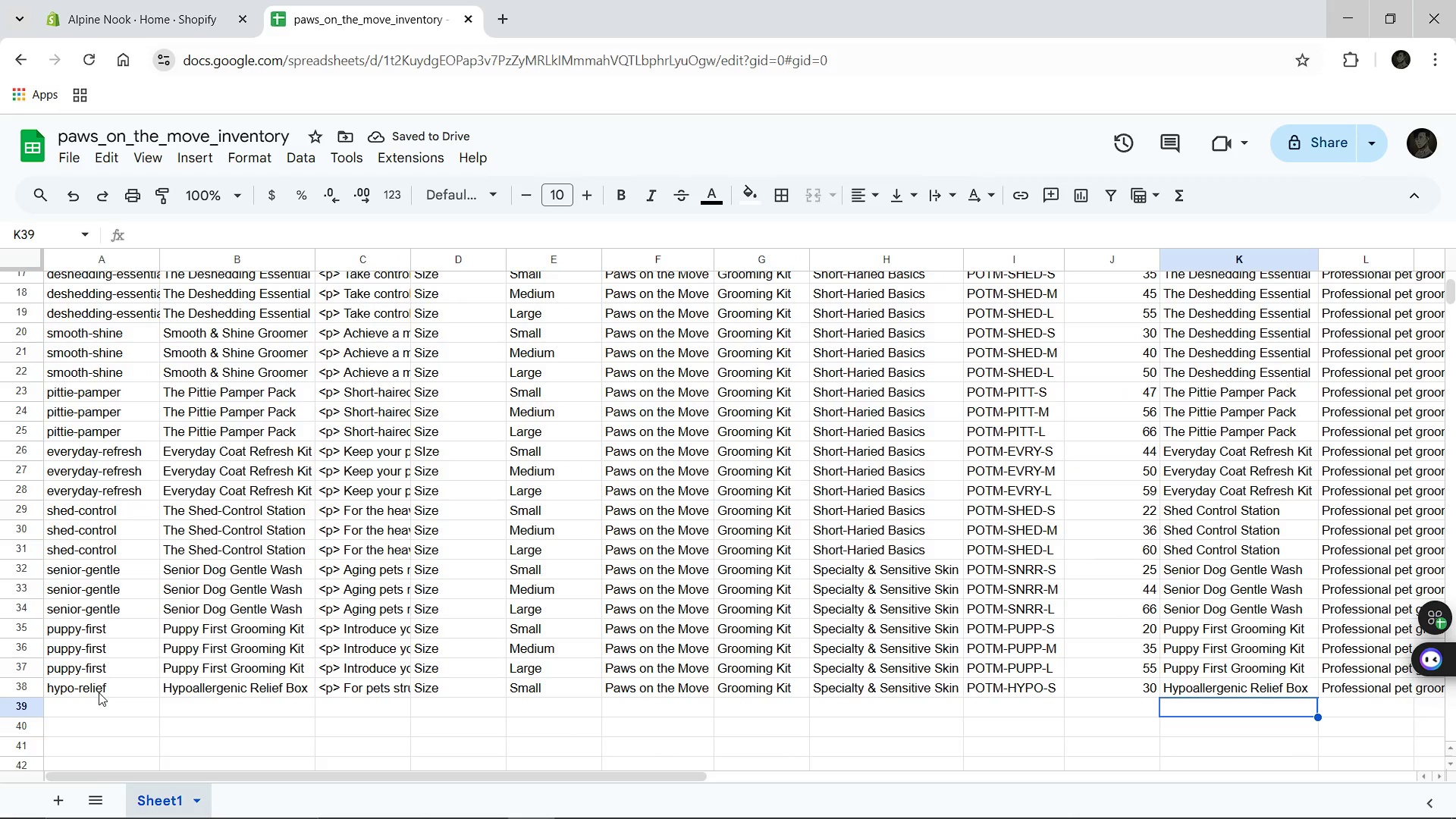 
left_click([74, 686])
 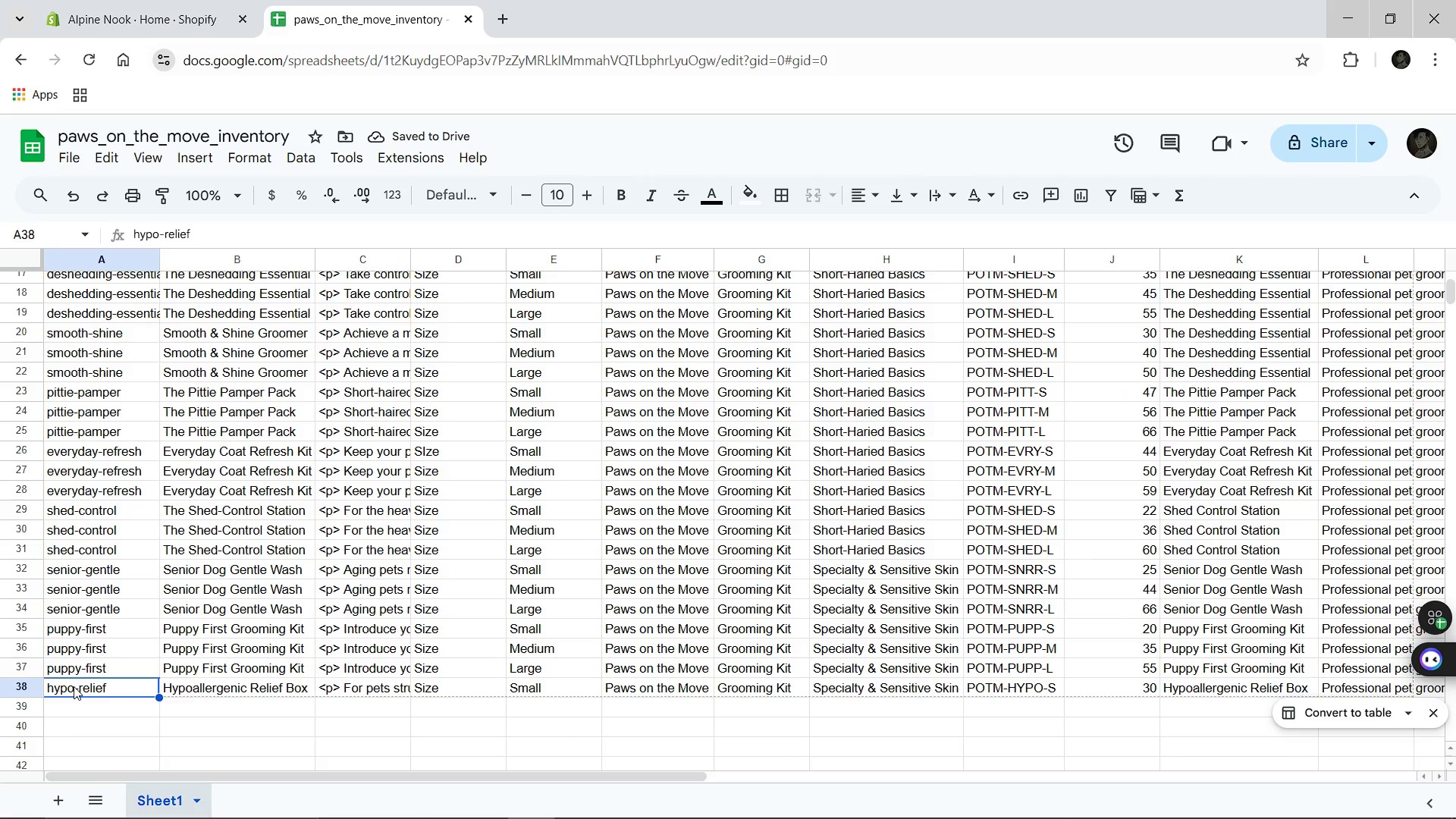 
key(Control+C)
 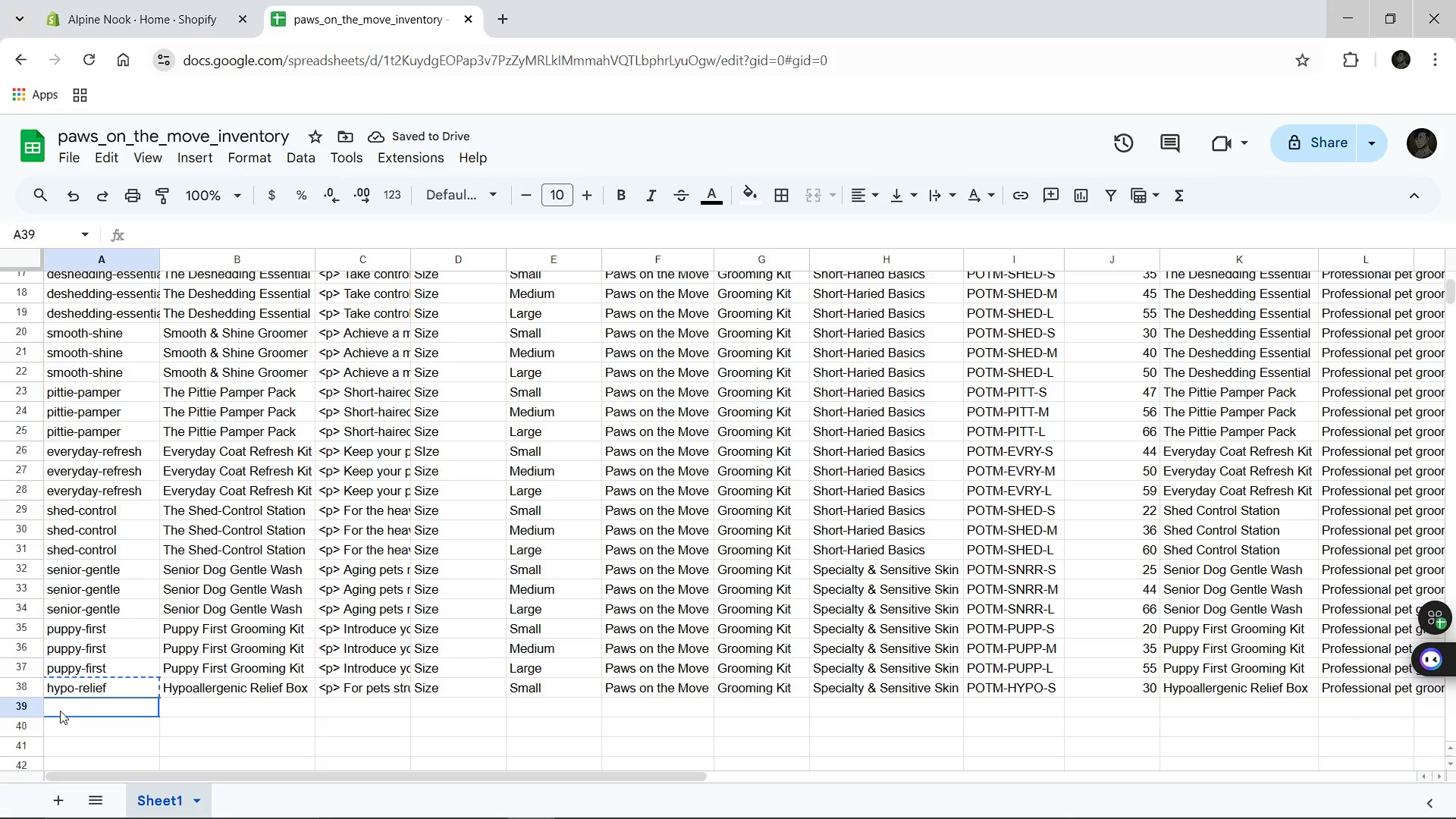 
left_click([60, 711])
 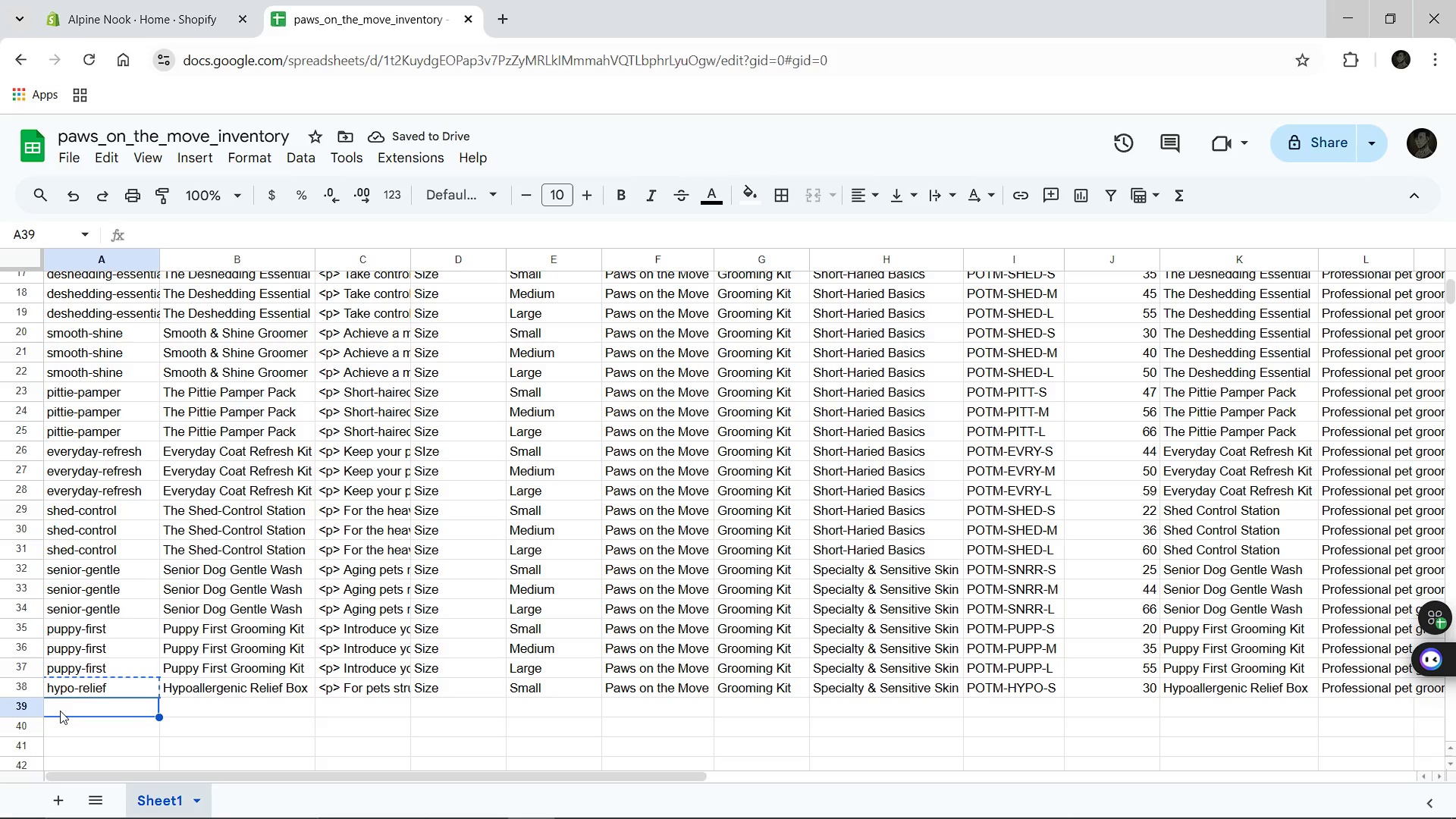 
key(Control+V)
 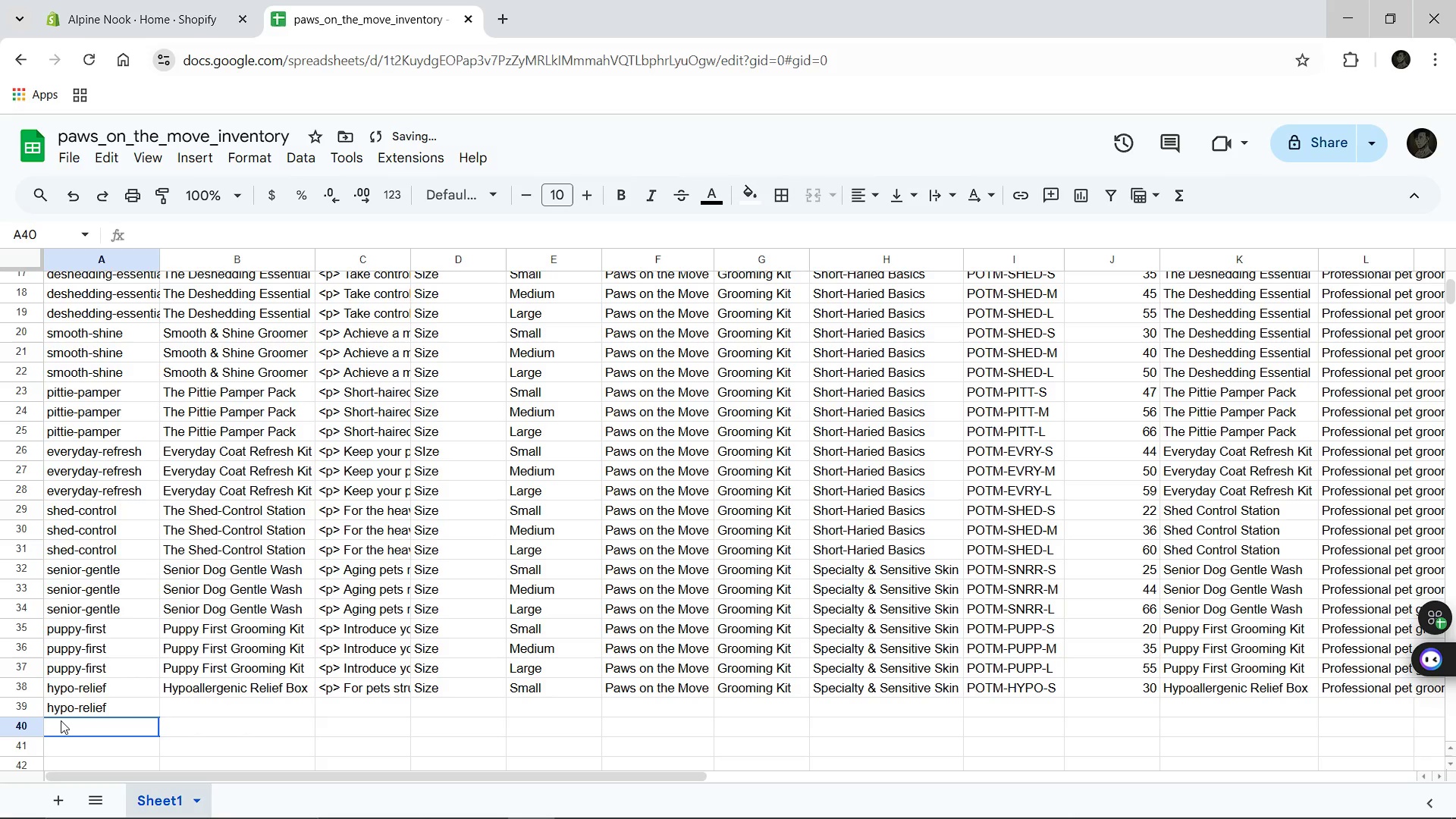 
left_click([61, 720])
 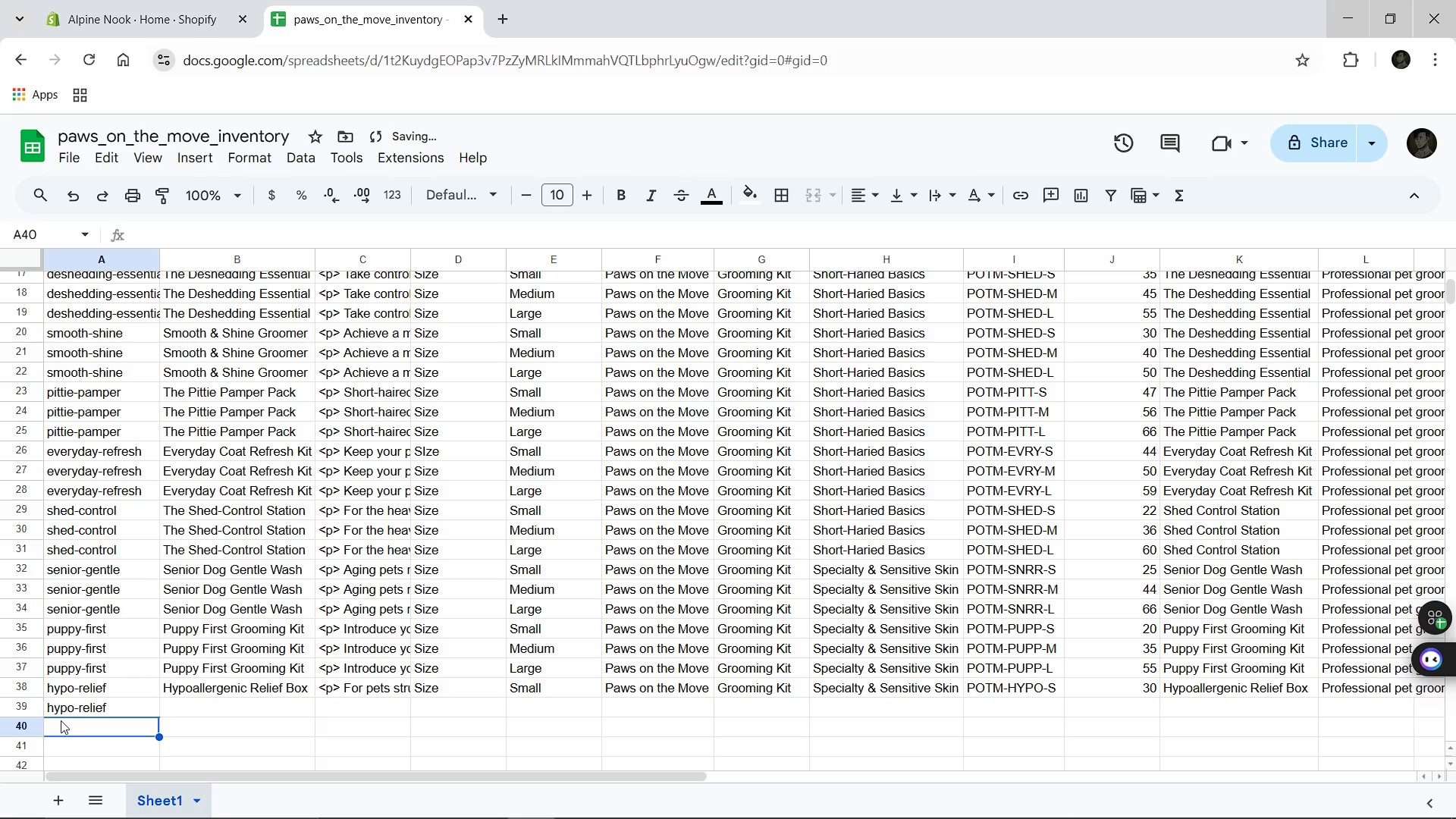 
key(Control+V)
 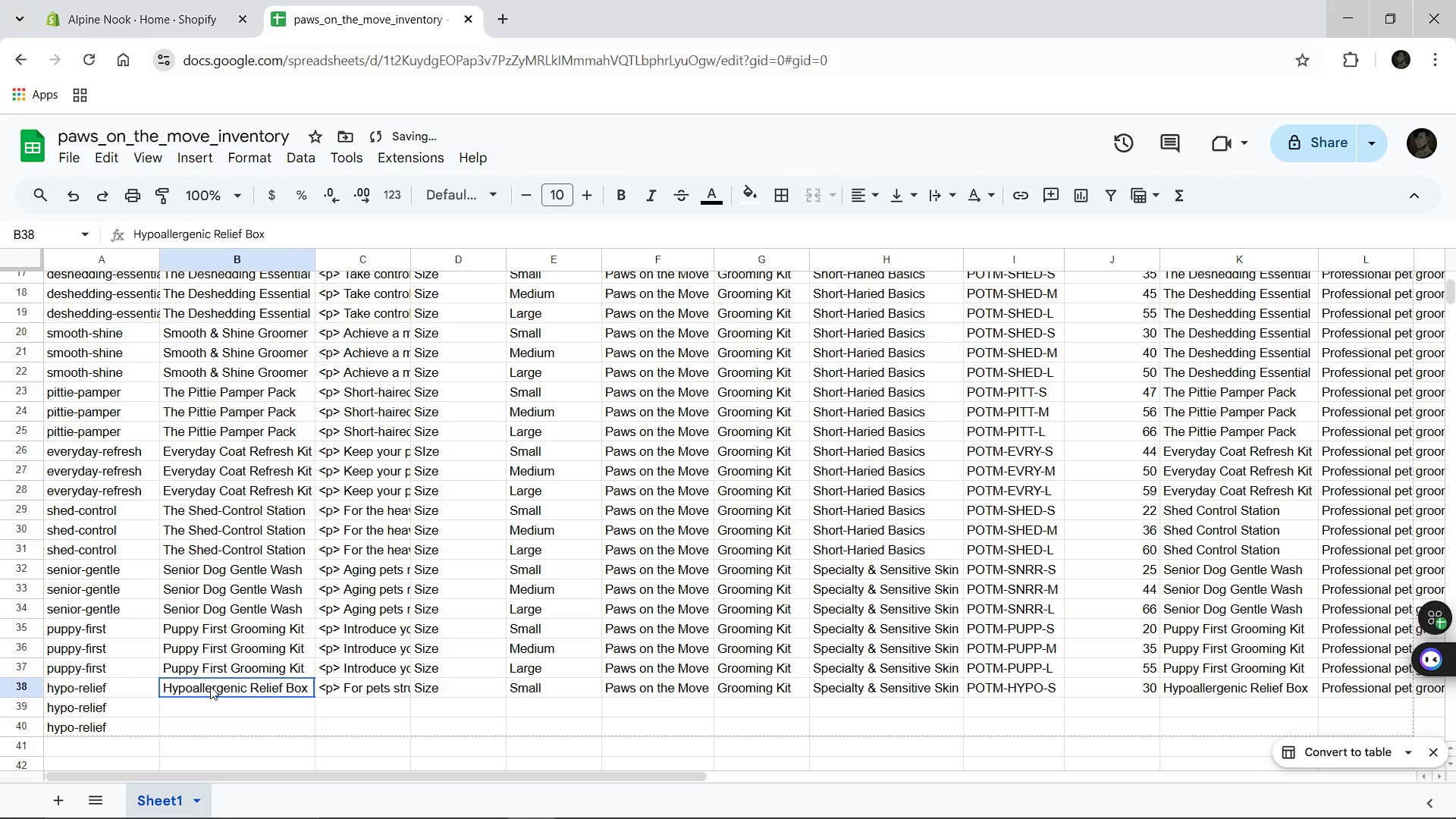 
left_click([210, 686])
 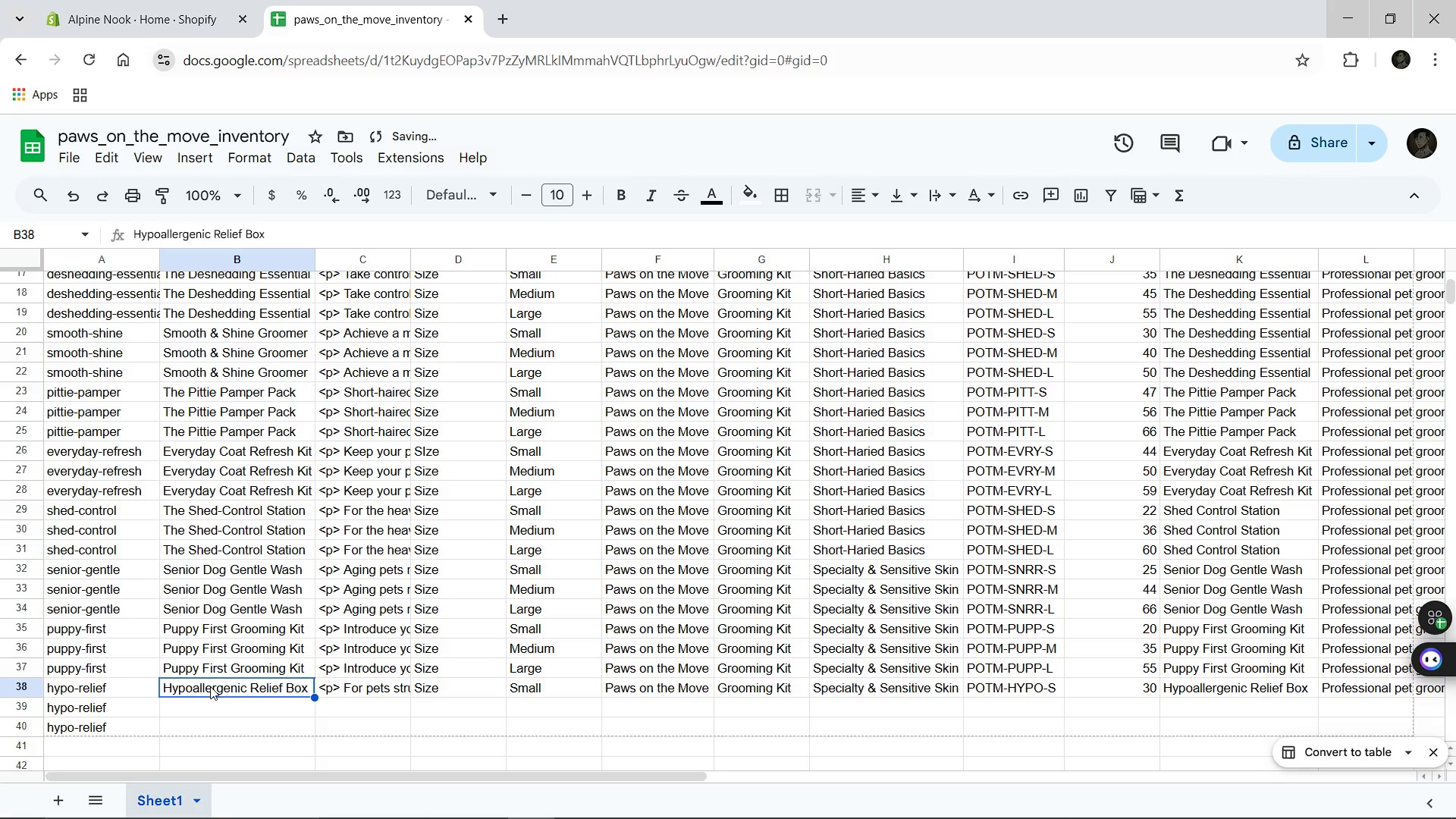 
key(Control+C)
 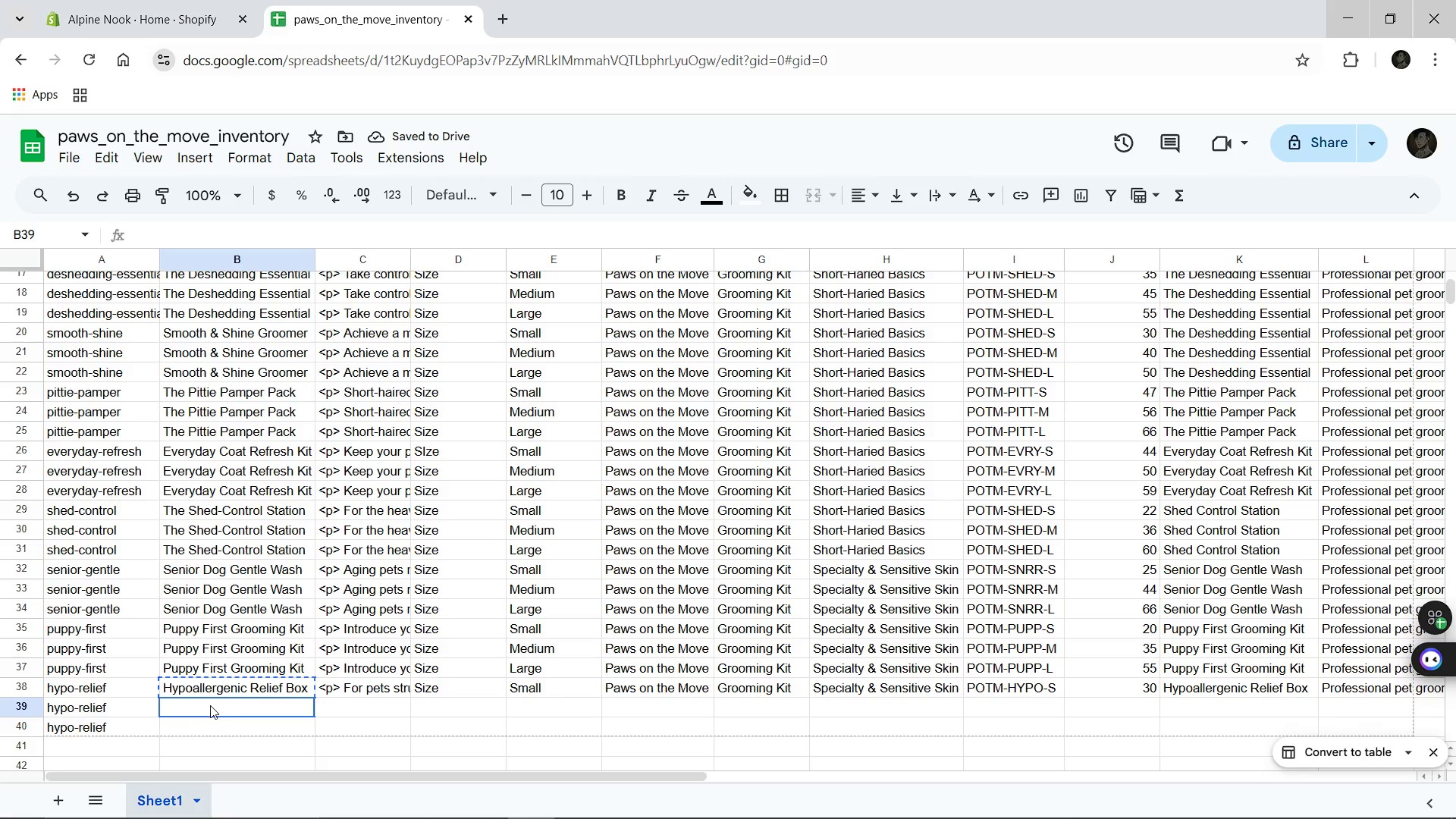 
left_click([210, 705])
 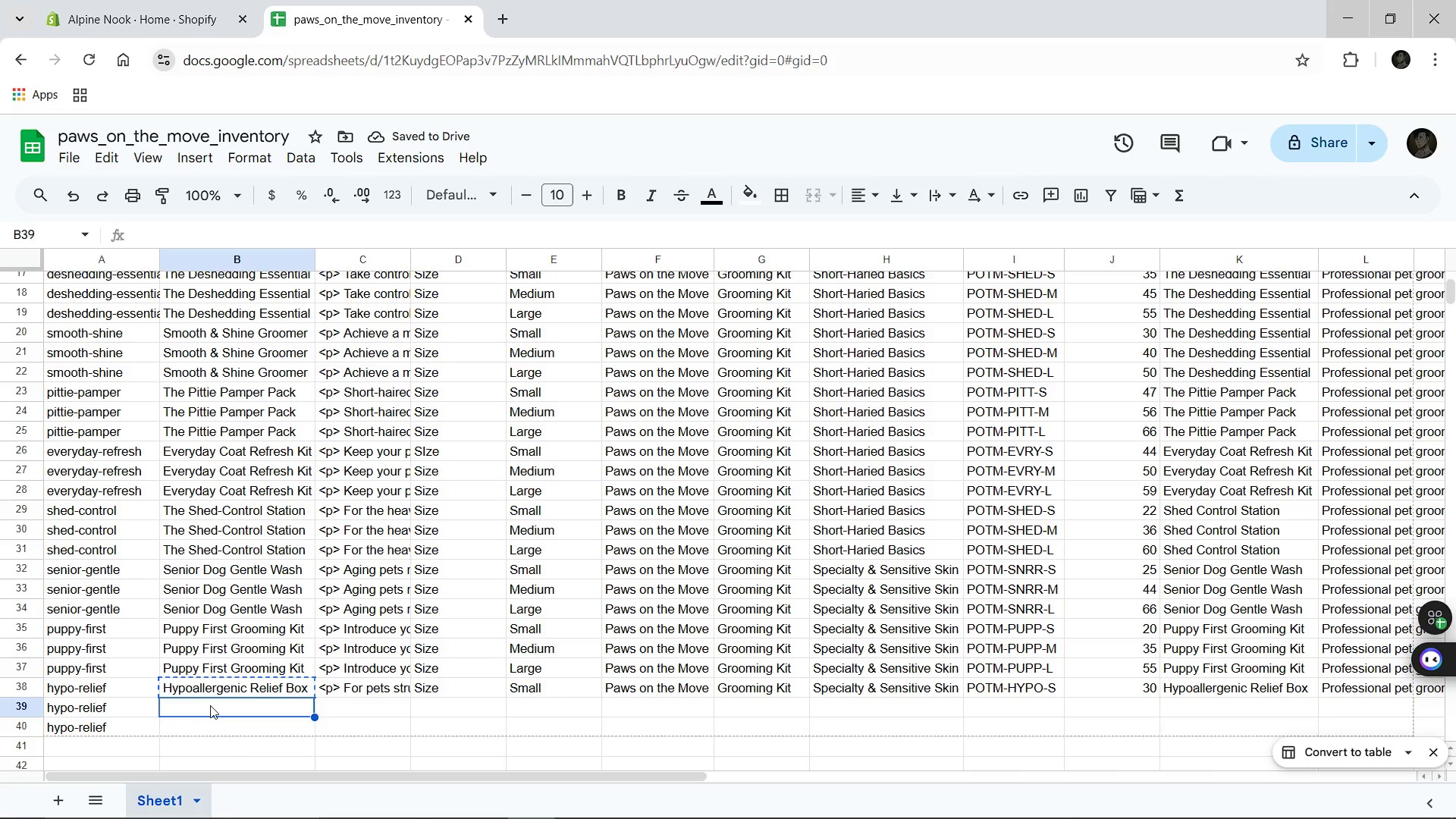 
key(Control+V)
 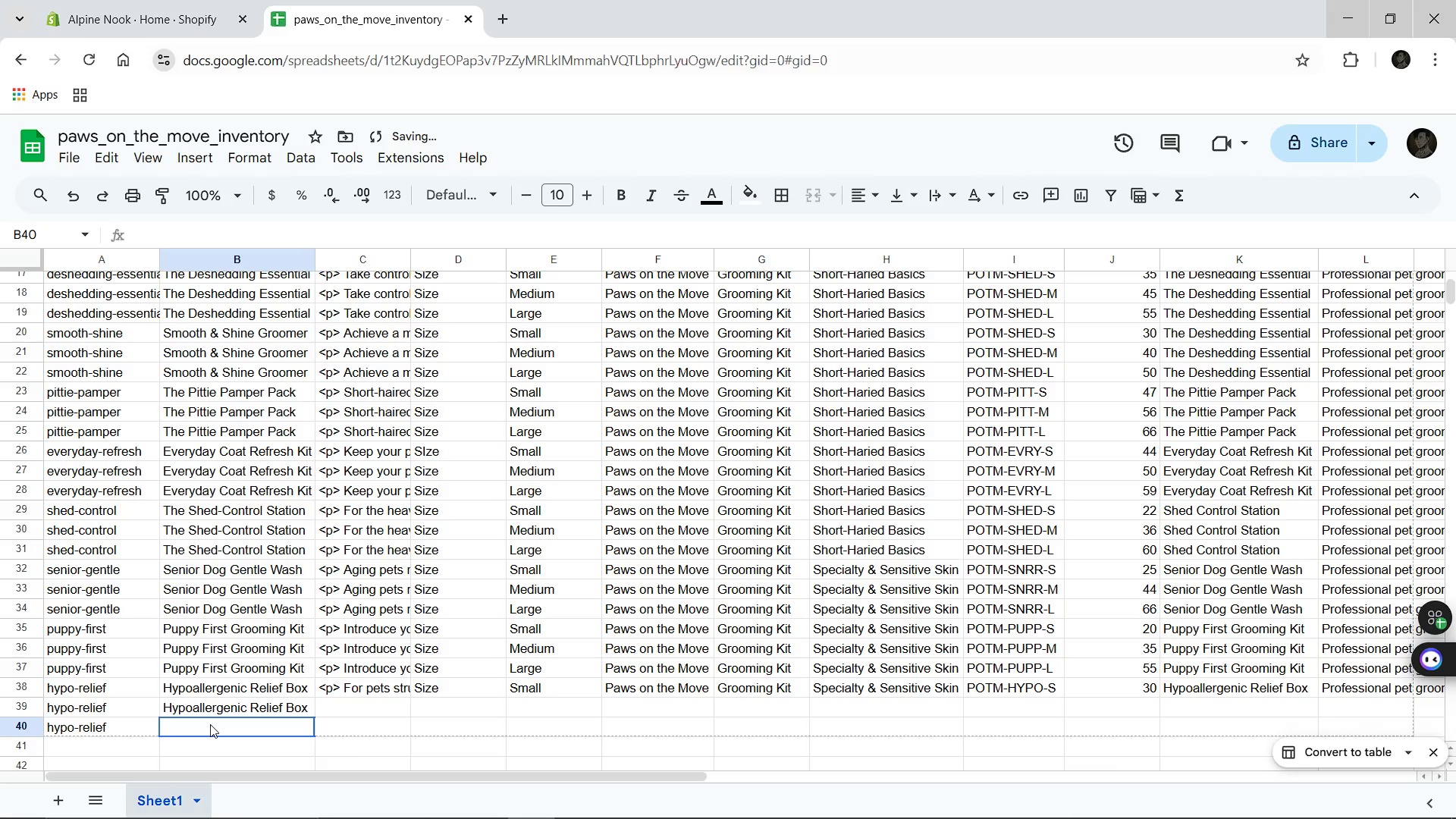 
left_click([210, 724])
 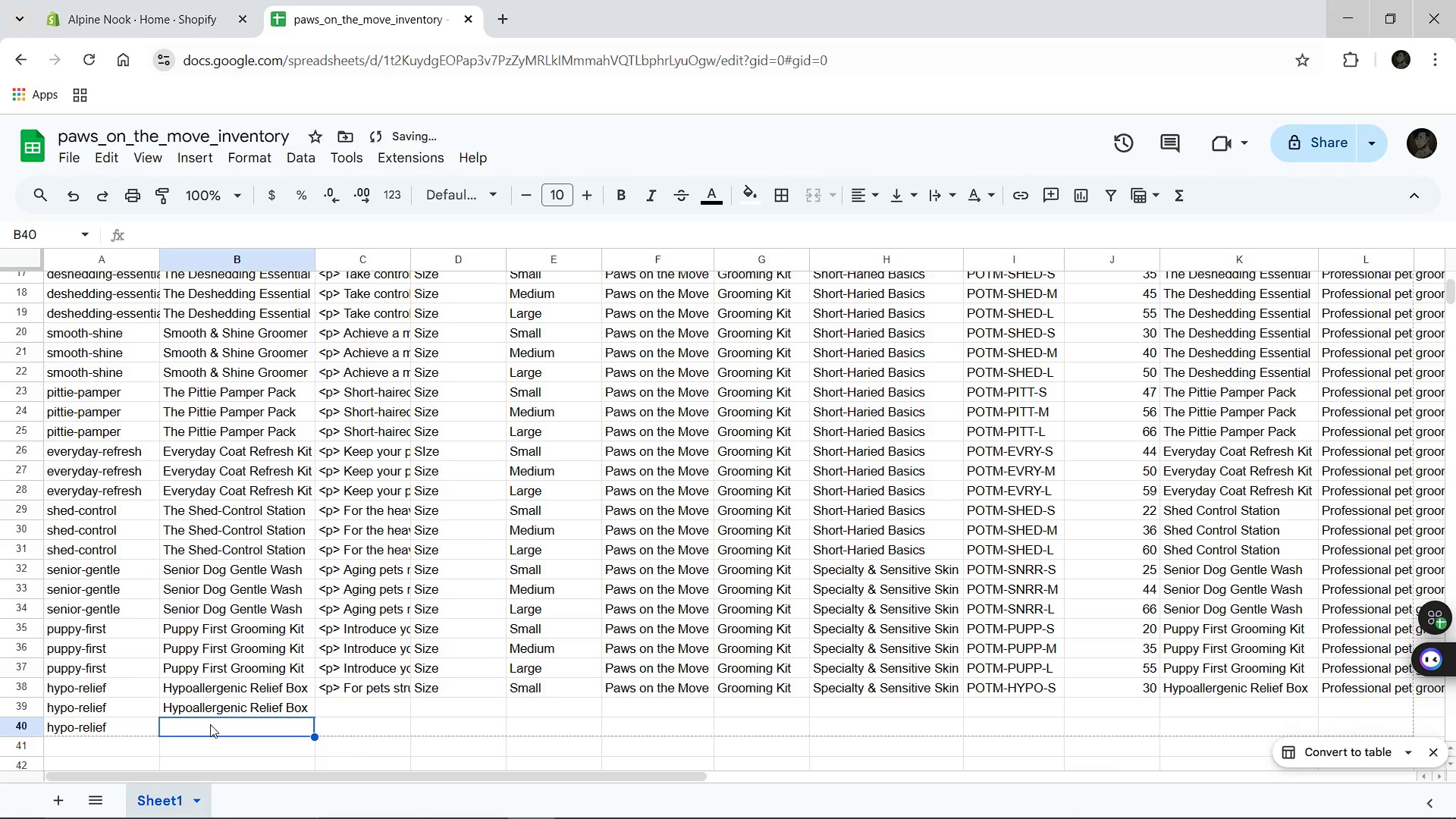 
key(Control+V)
 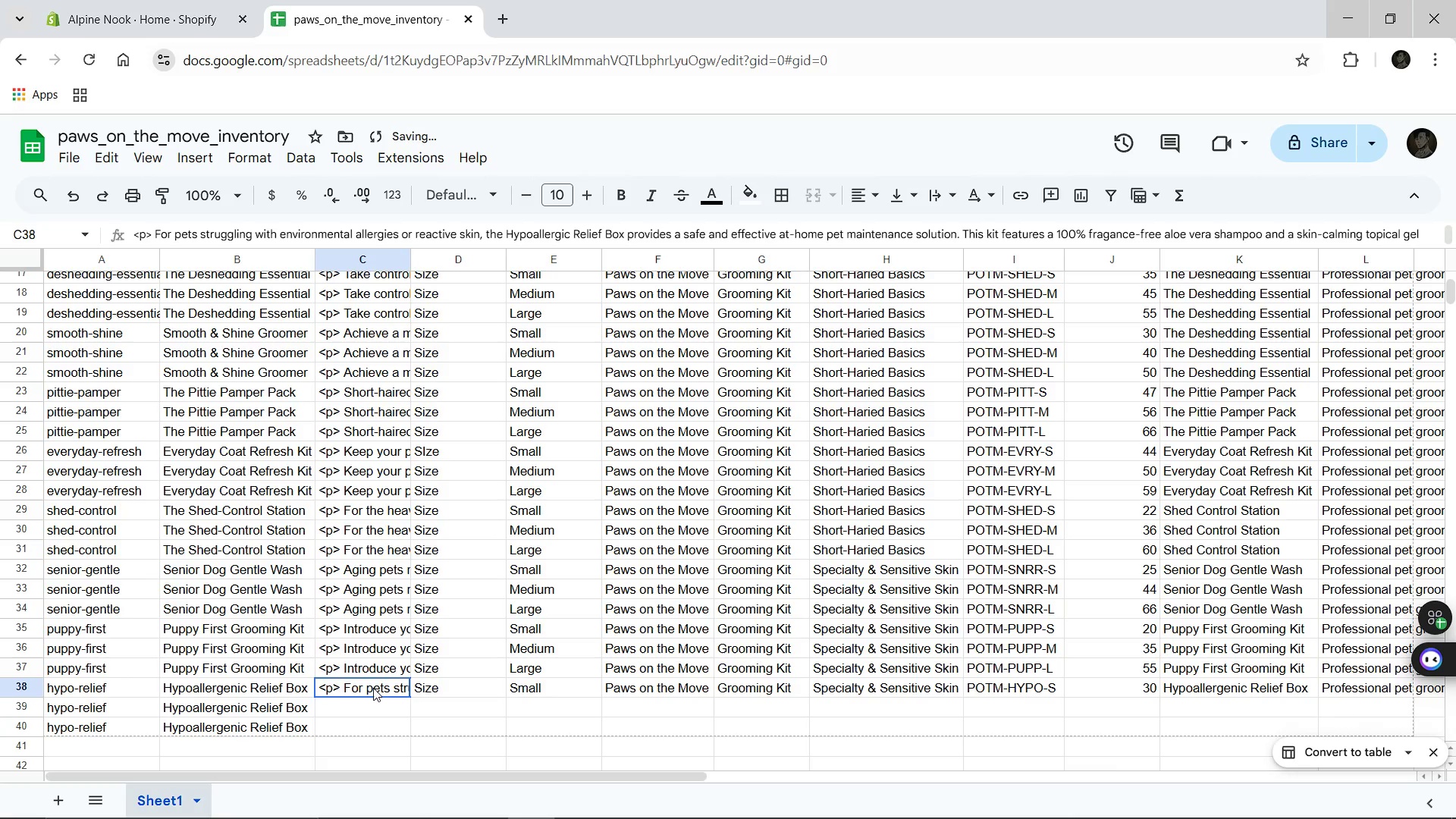 
left_click([373, 688])
 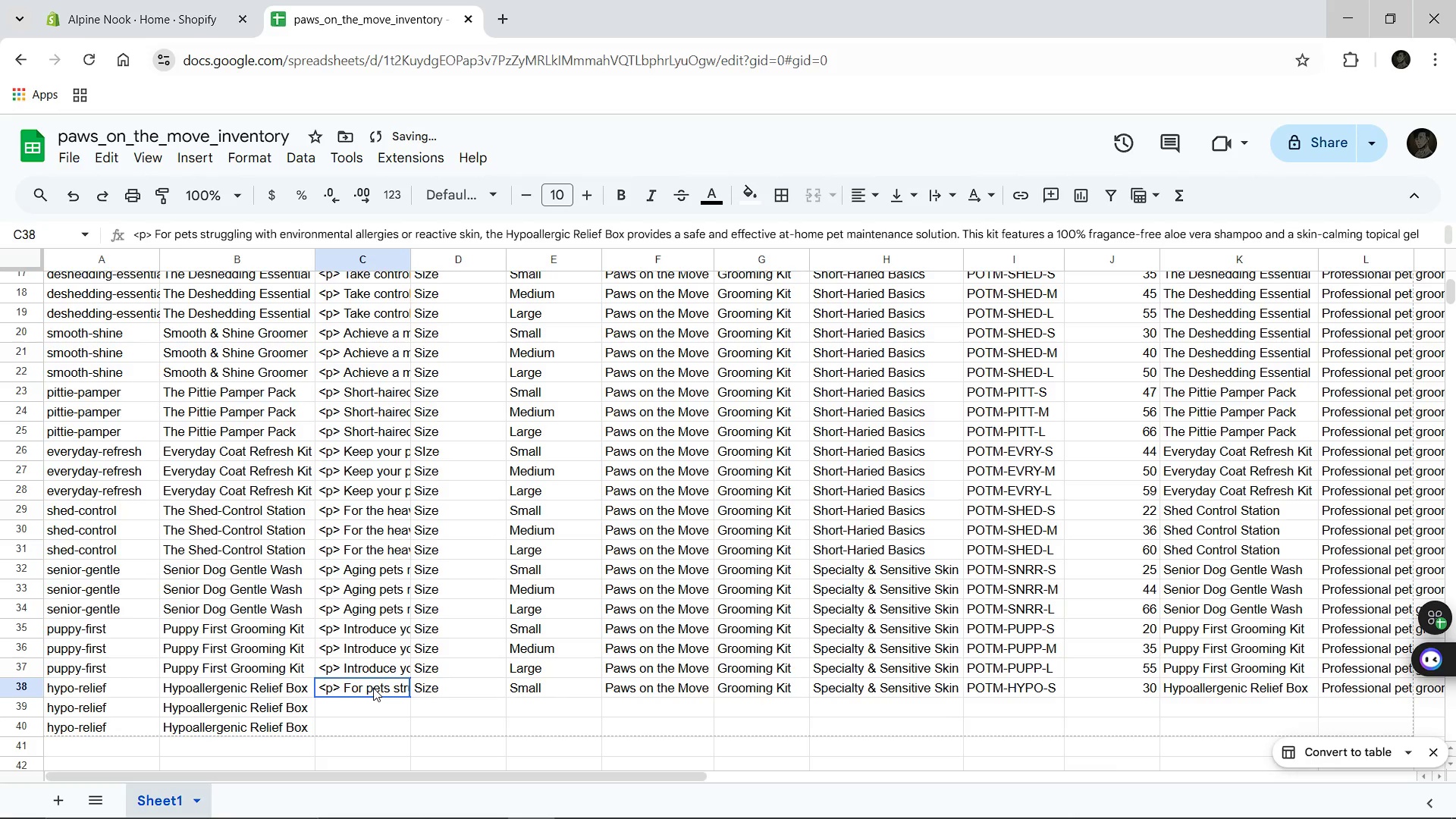 
double_click([373, 688])
 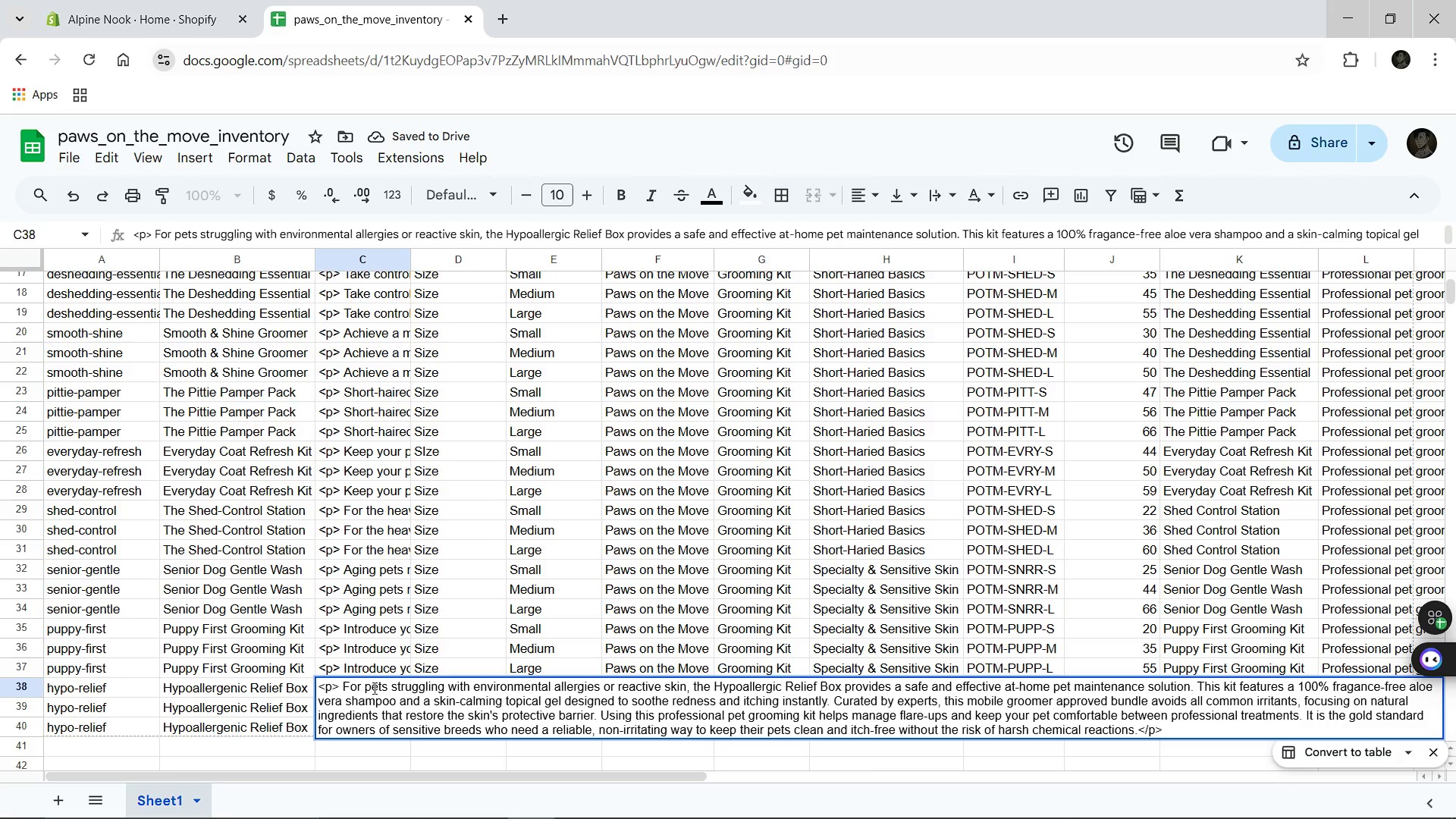 
key(Control+A)
 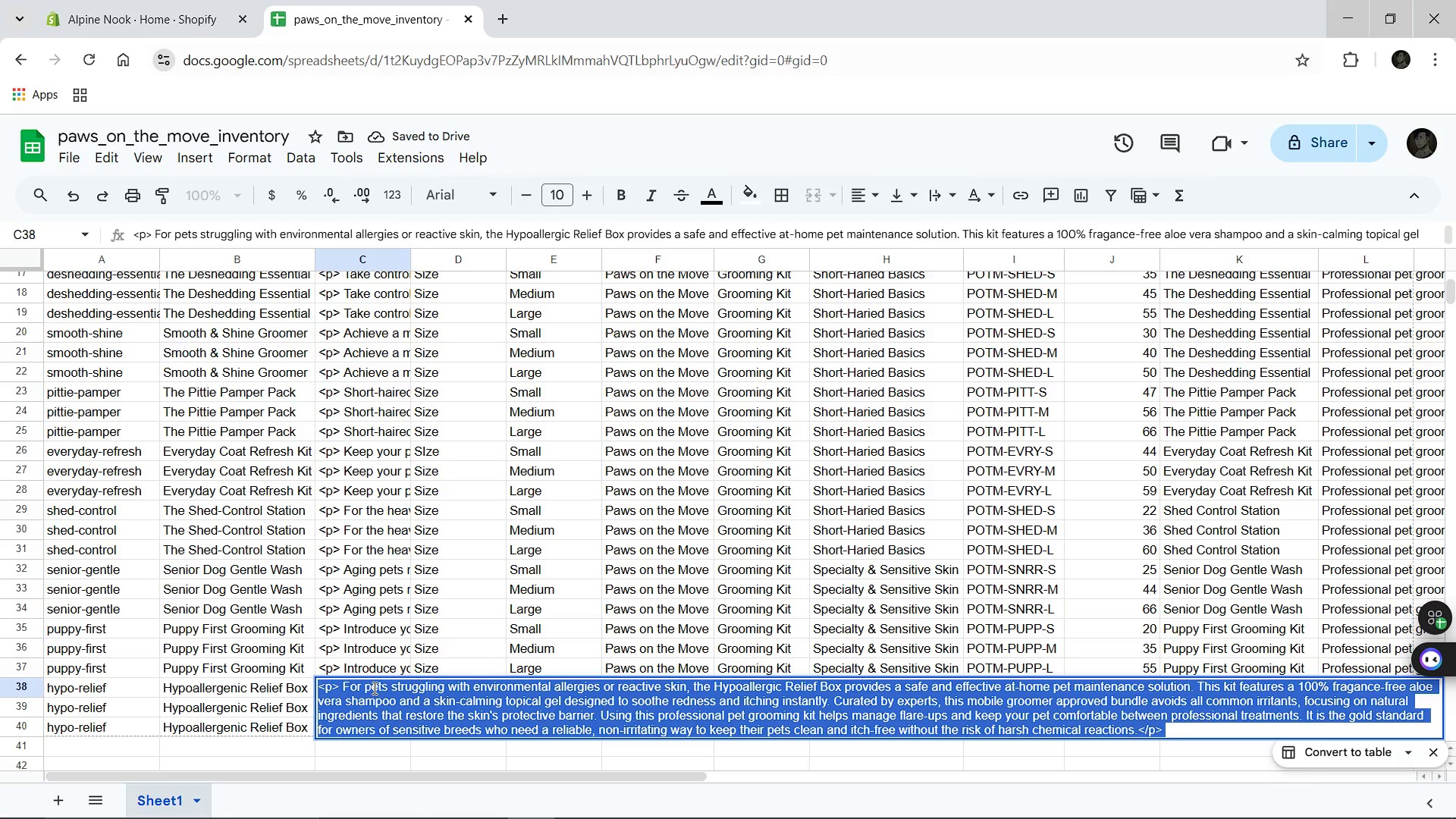 
key(Control+C)
 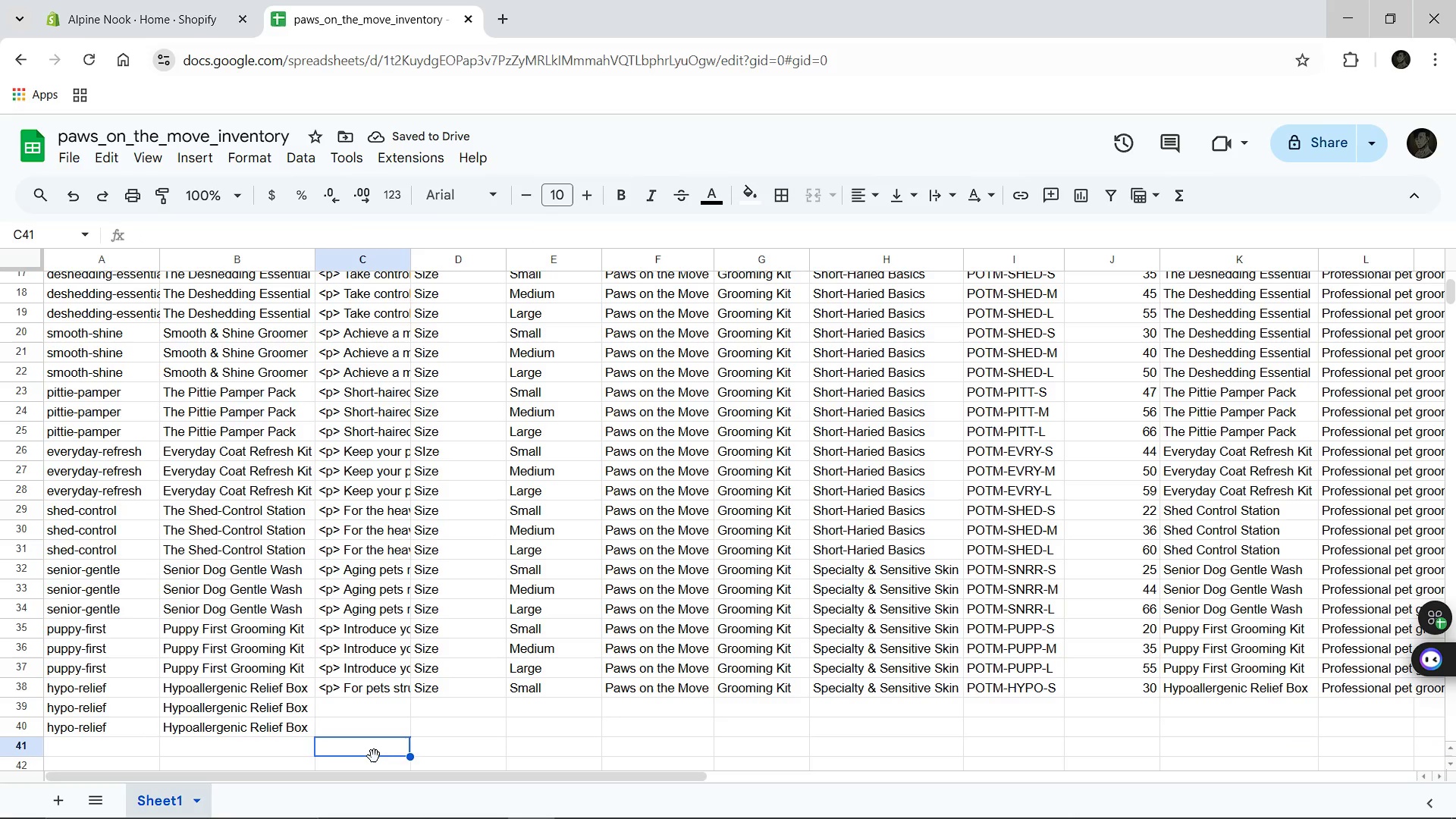 
left_click([374, 756])
 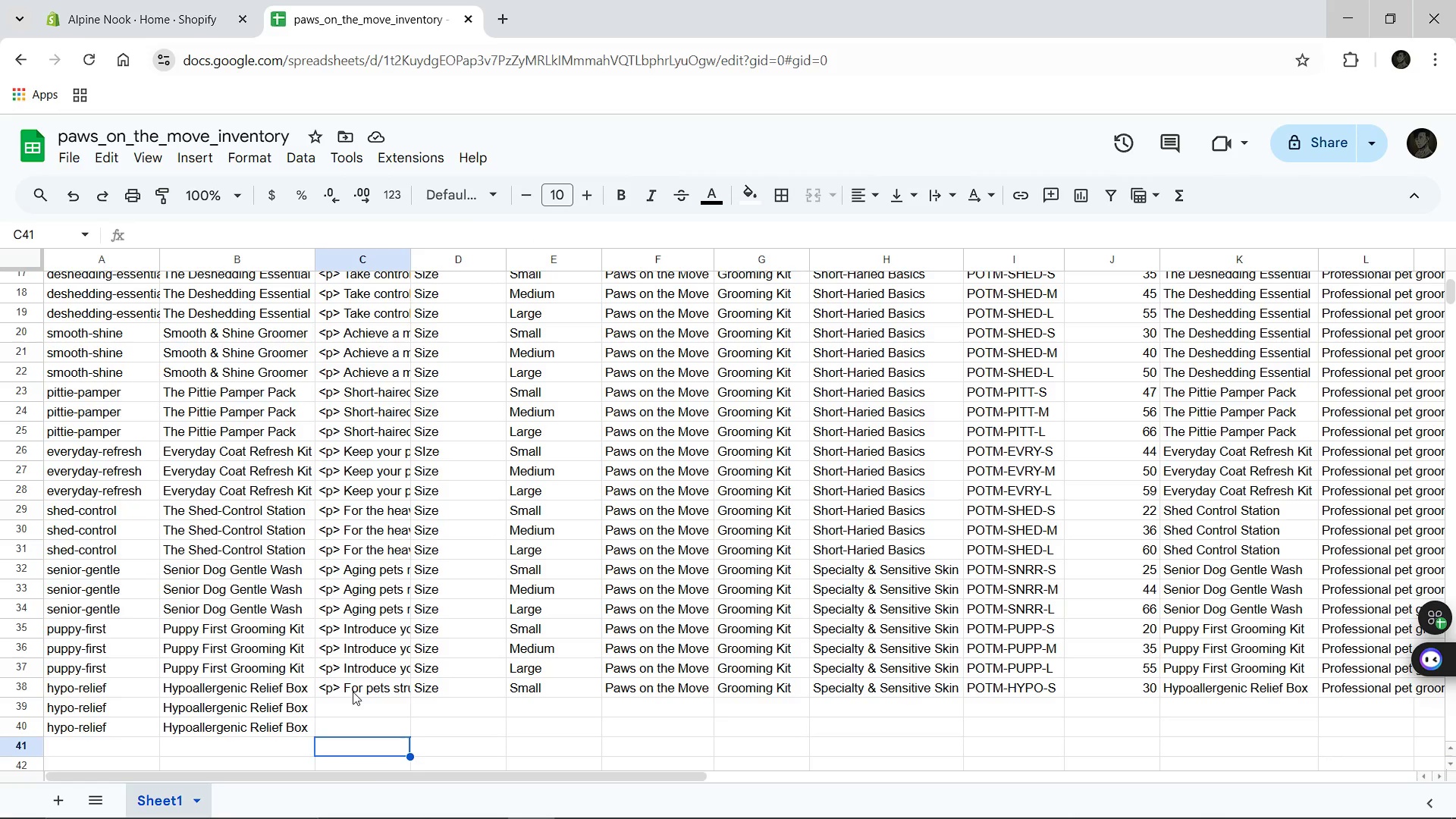 
left_click([353, 692])
 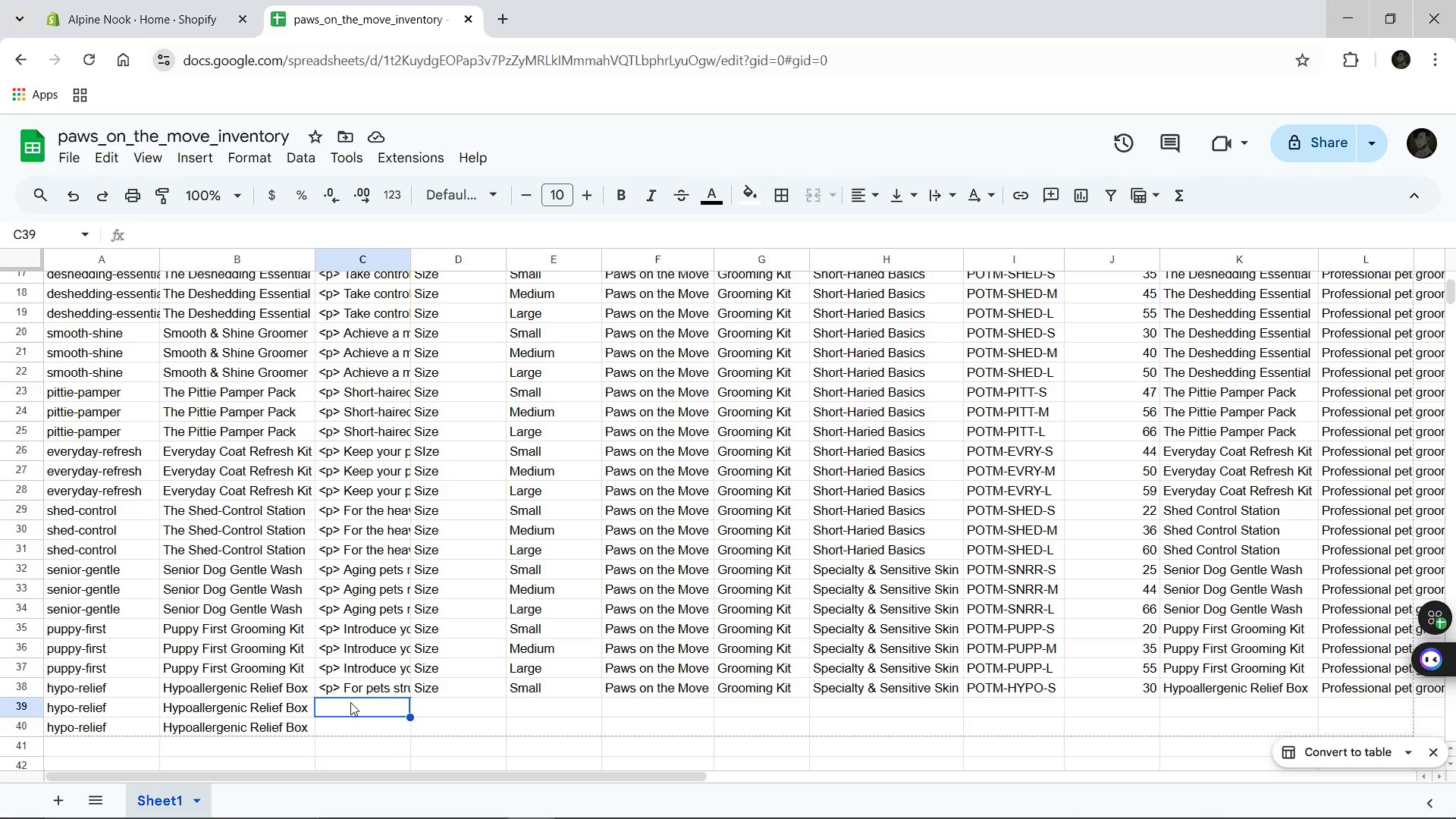 
left_click([350, 702])
 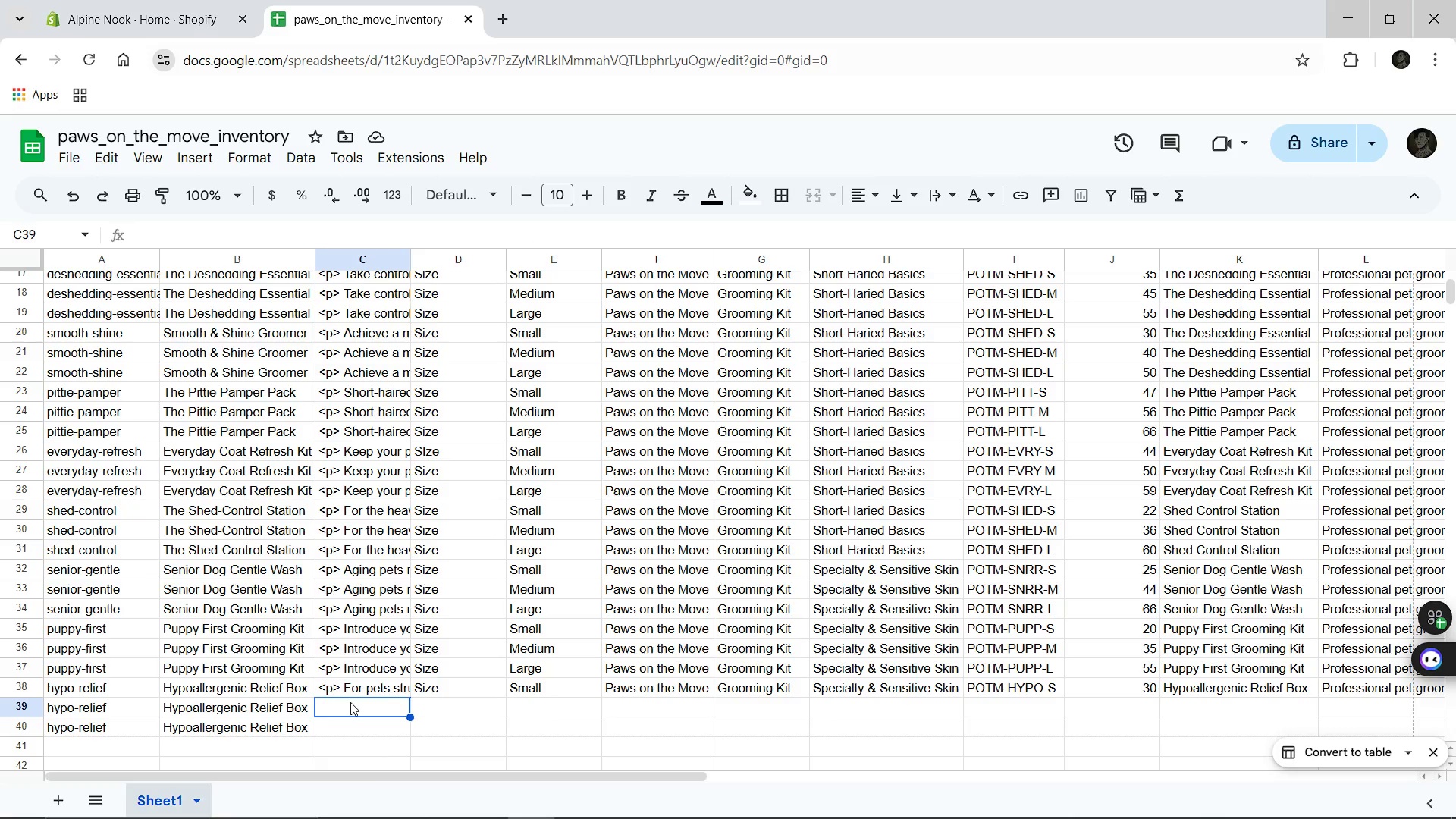 
key(Control+V)
 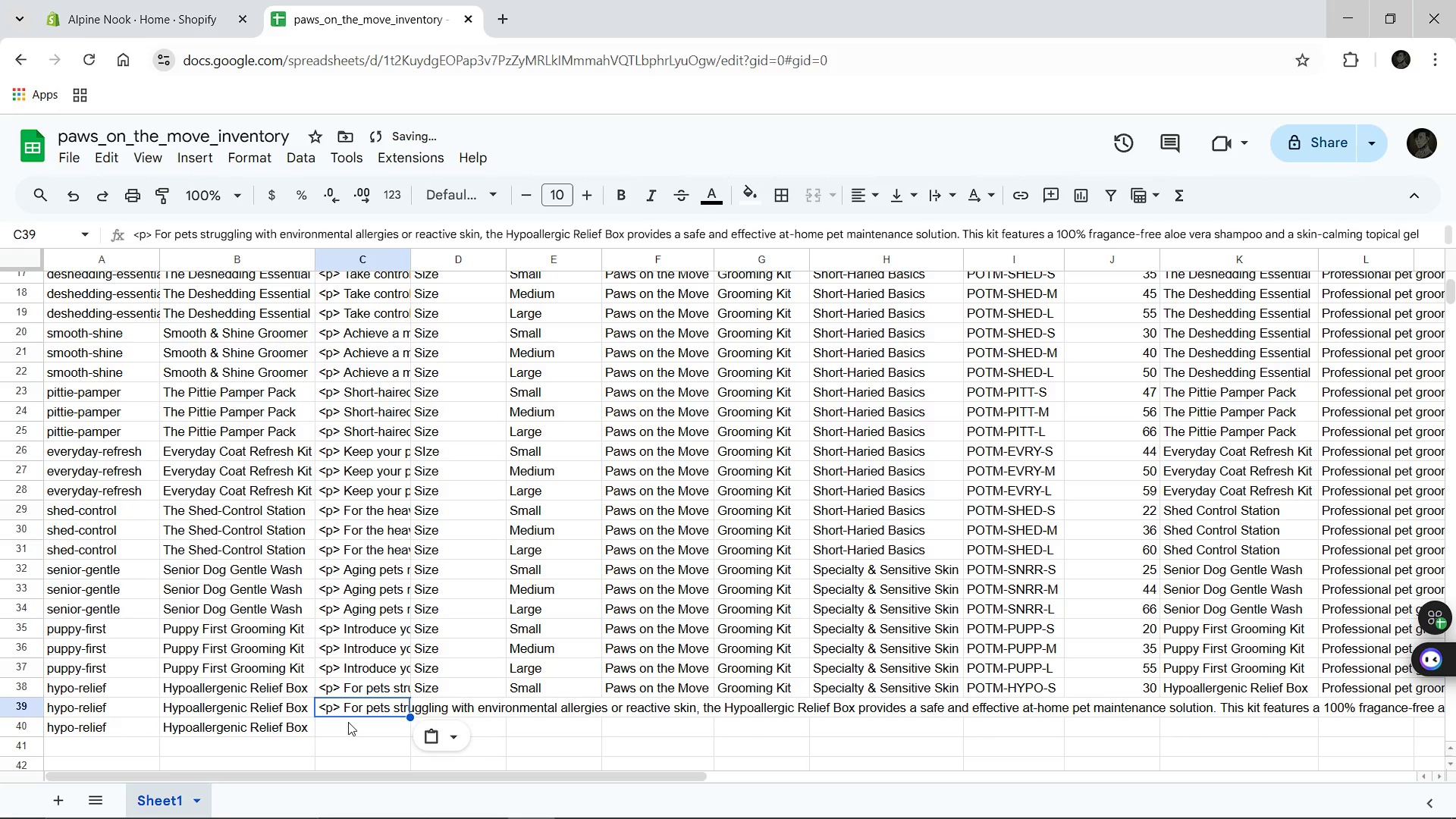 
left_click([348, 722])
 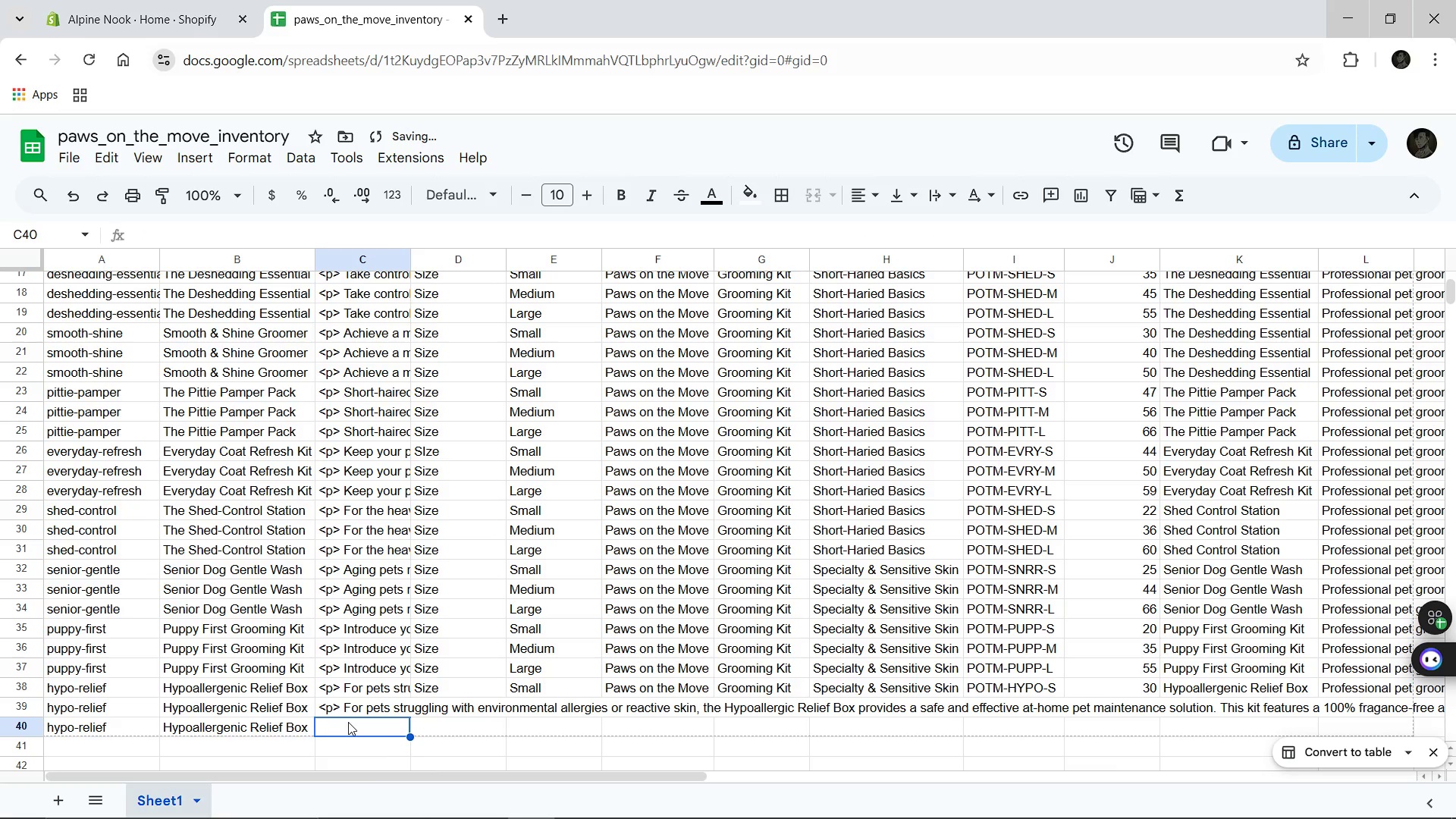 
key(Control+V)
 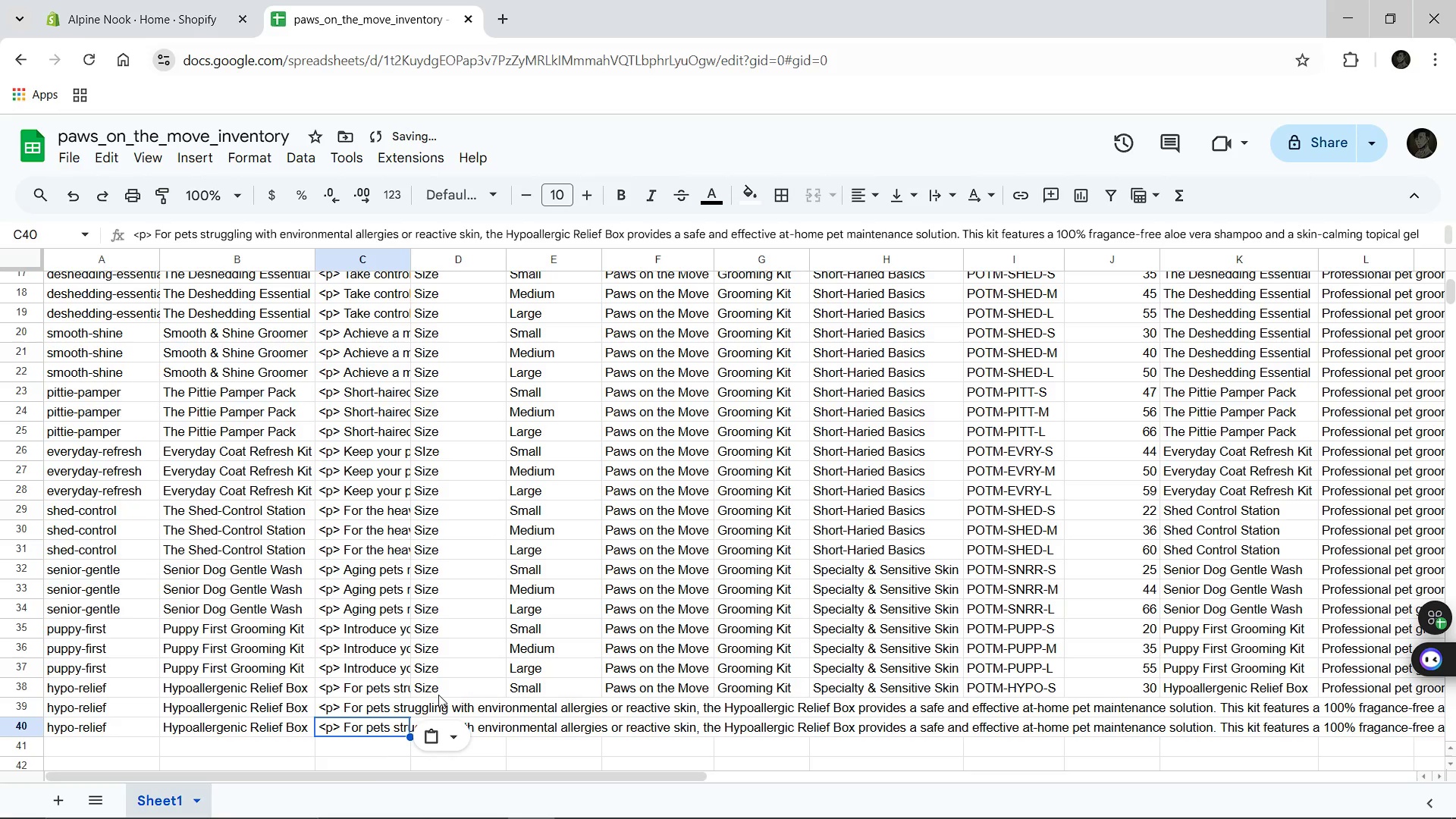 
left_click([438, 695])
 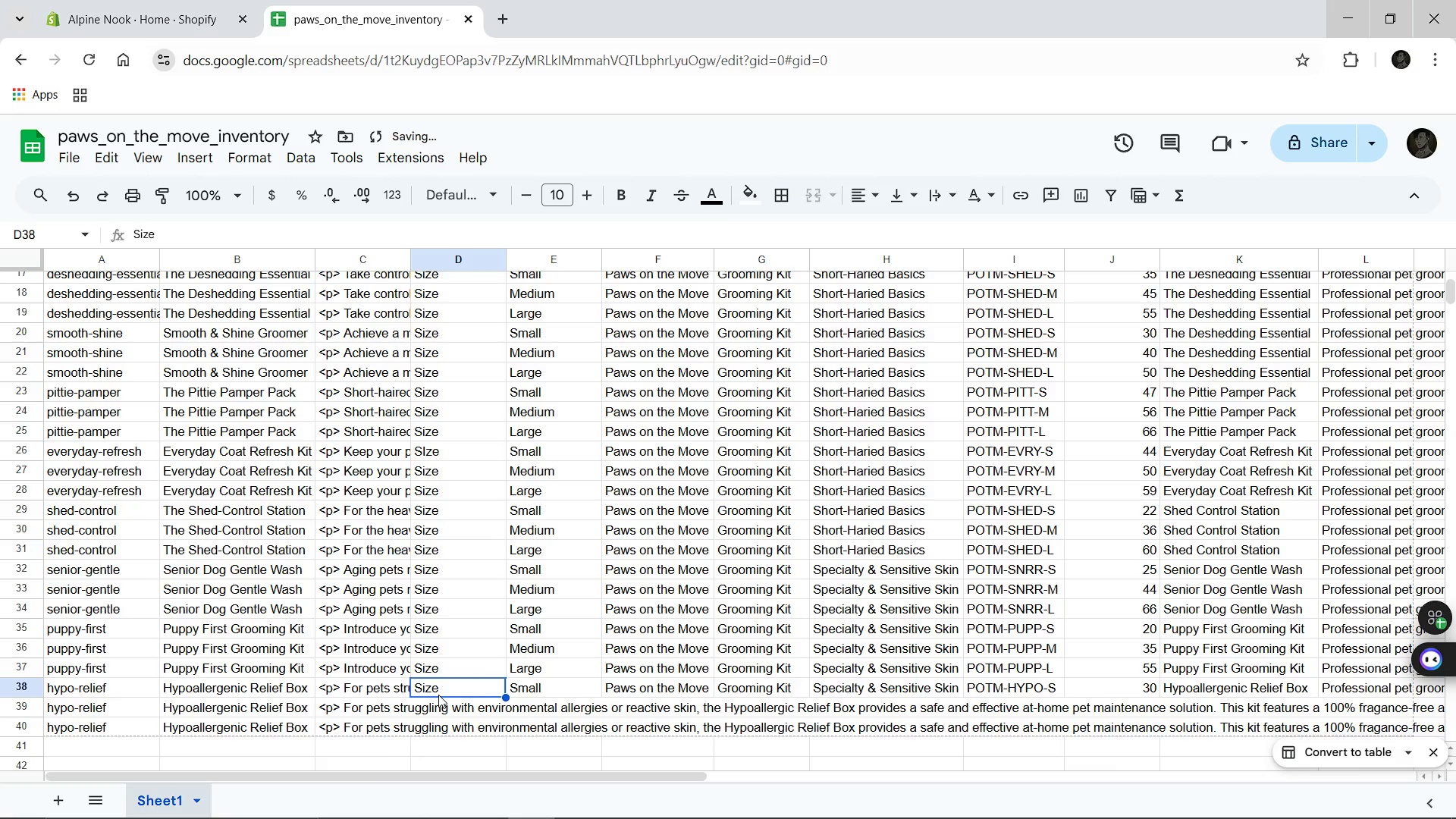 
key(Control+C)
 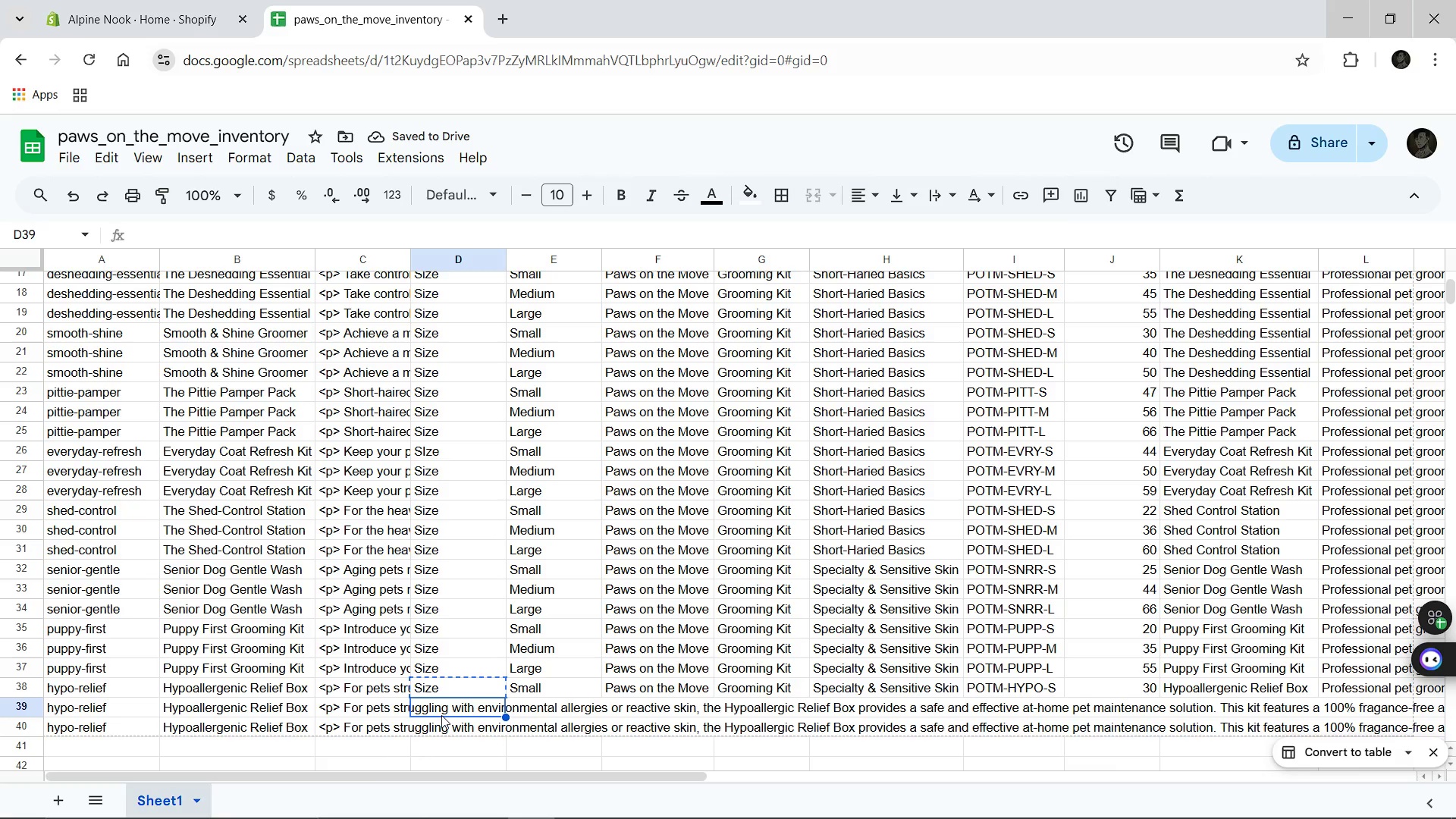 
left_click([441, 715])
 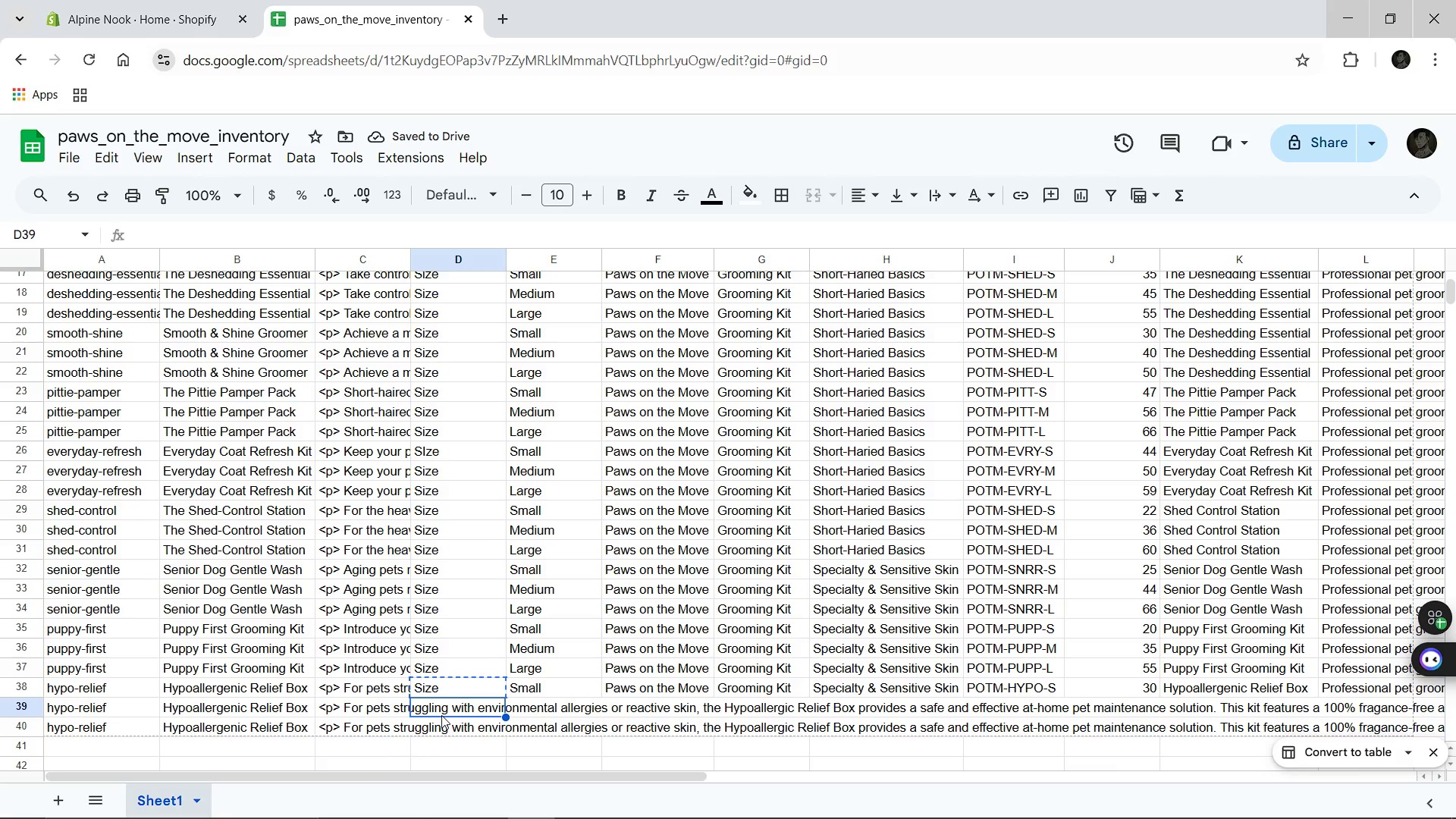 
key(Control+V)
 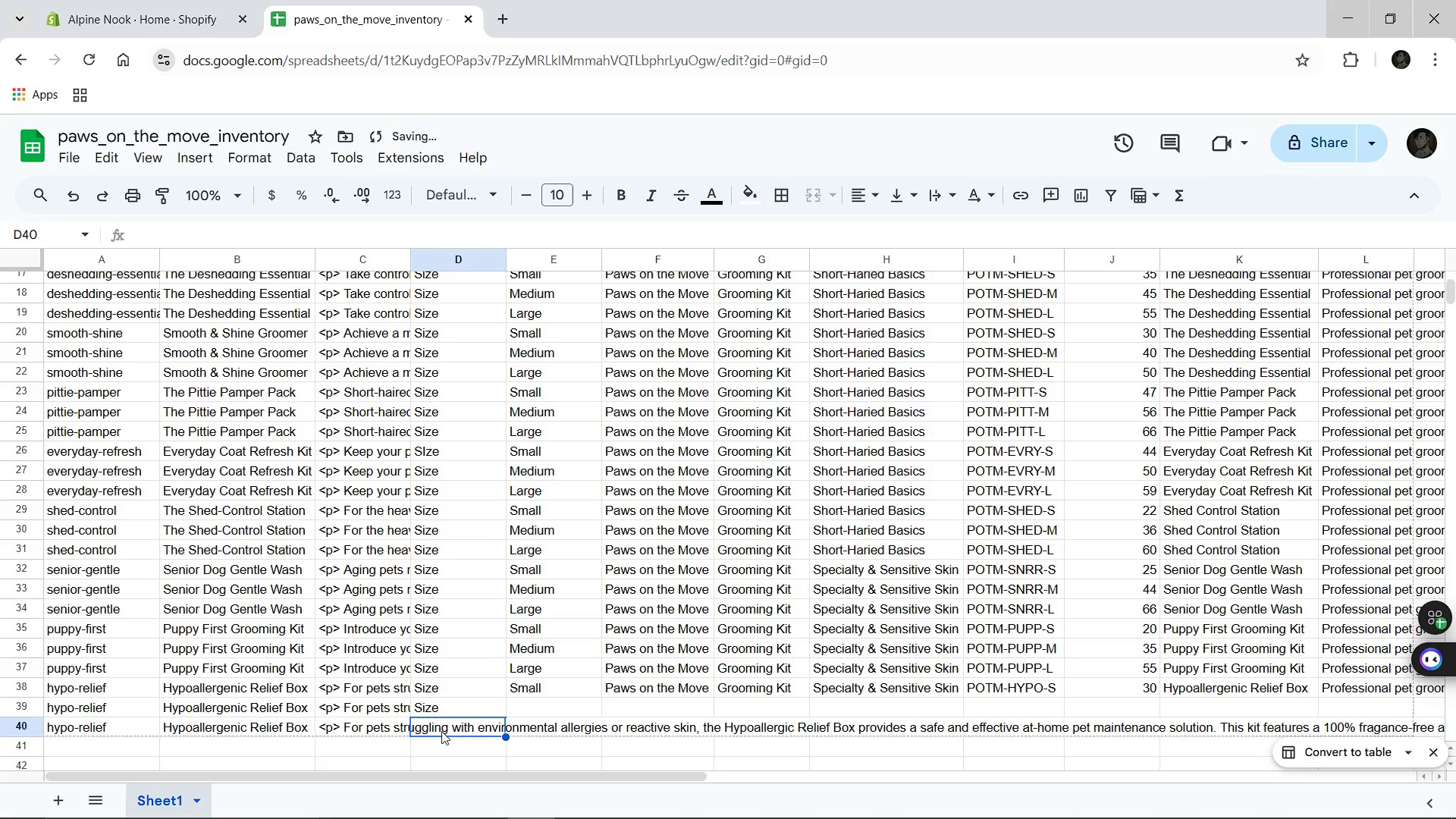 
left_click([441, 731])
 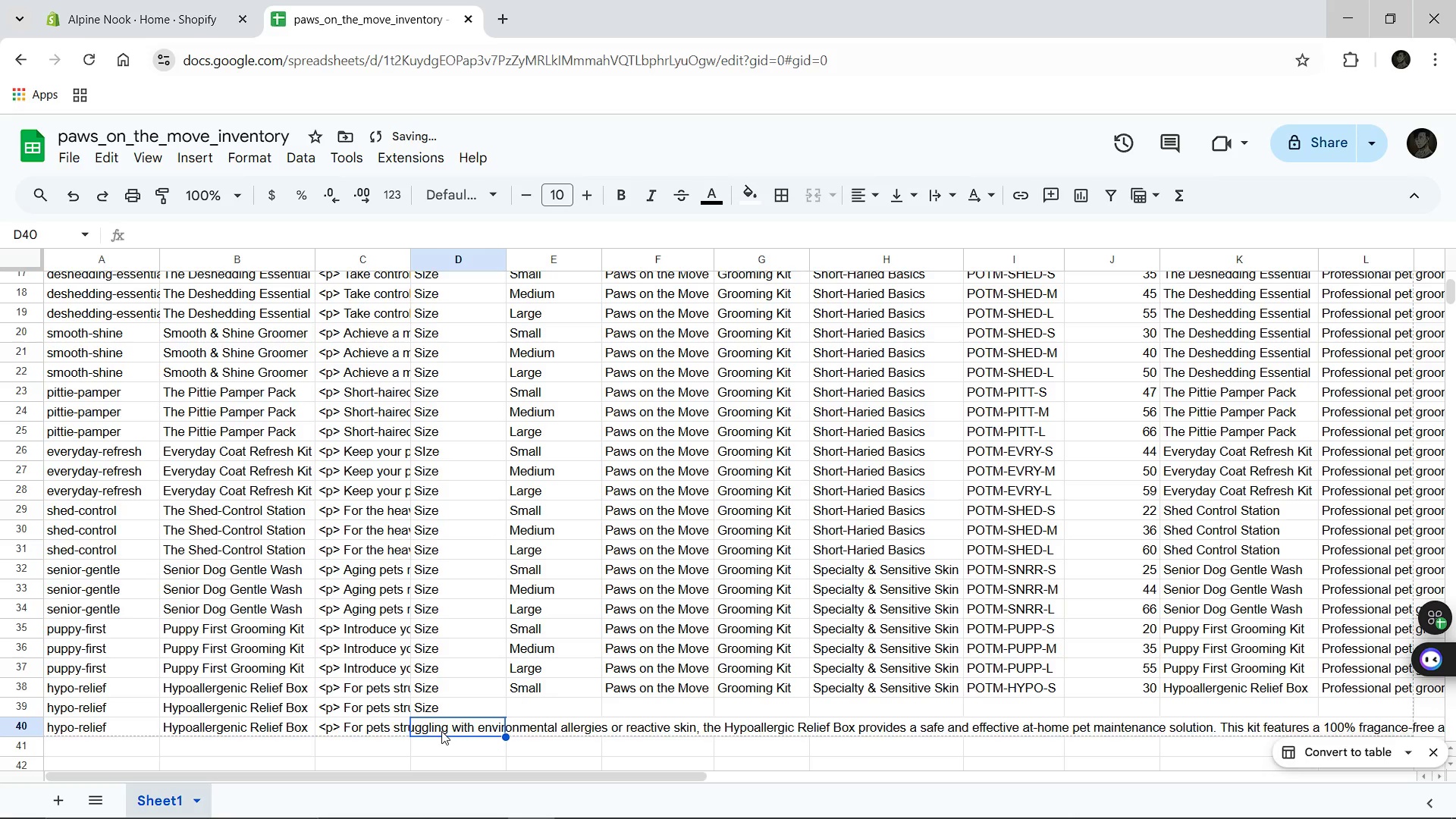 
key(Control+V)
 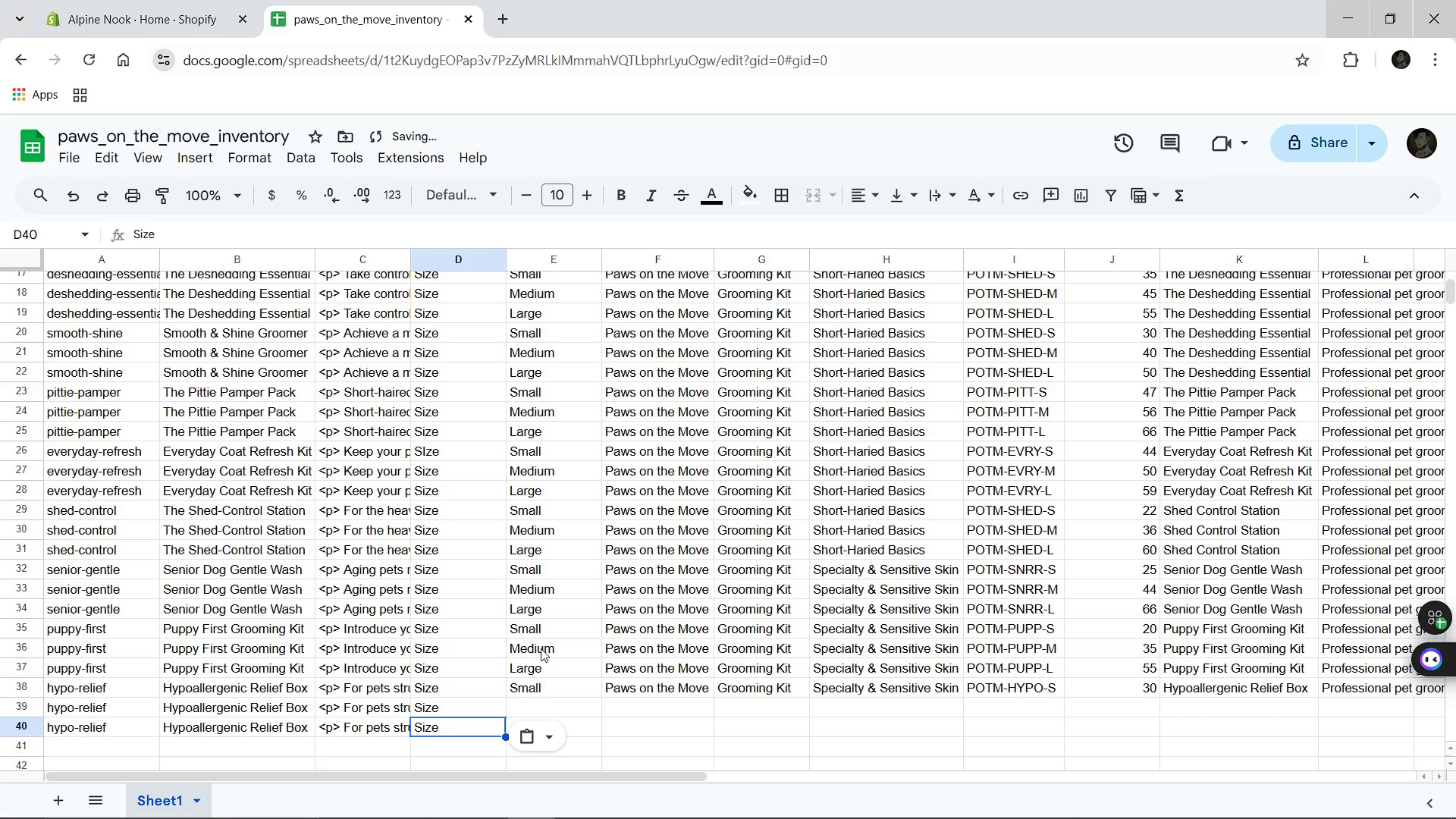 
left_click([541, 648])
 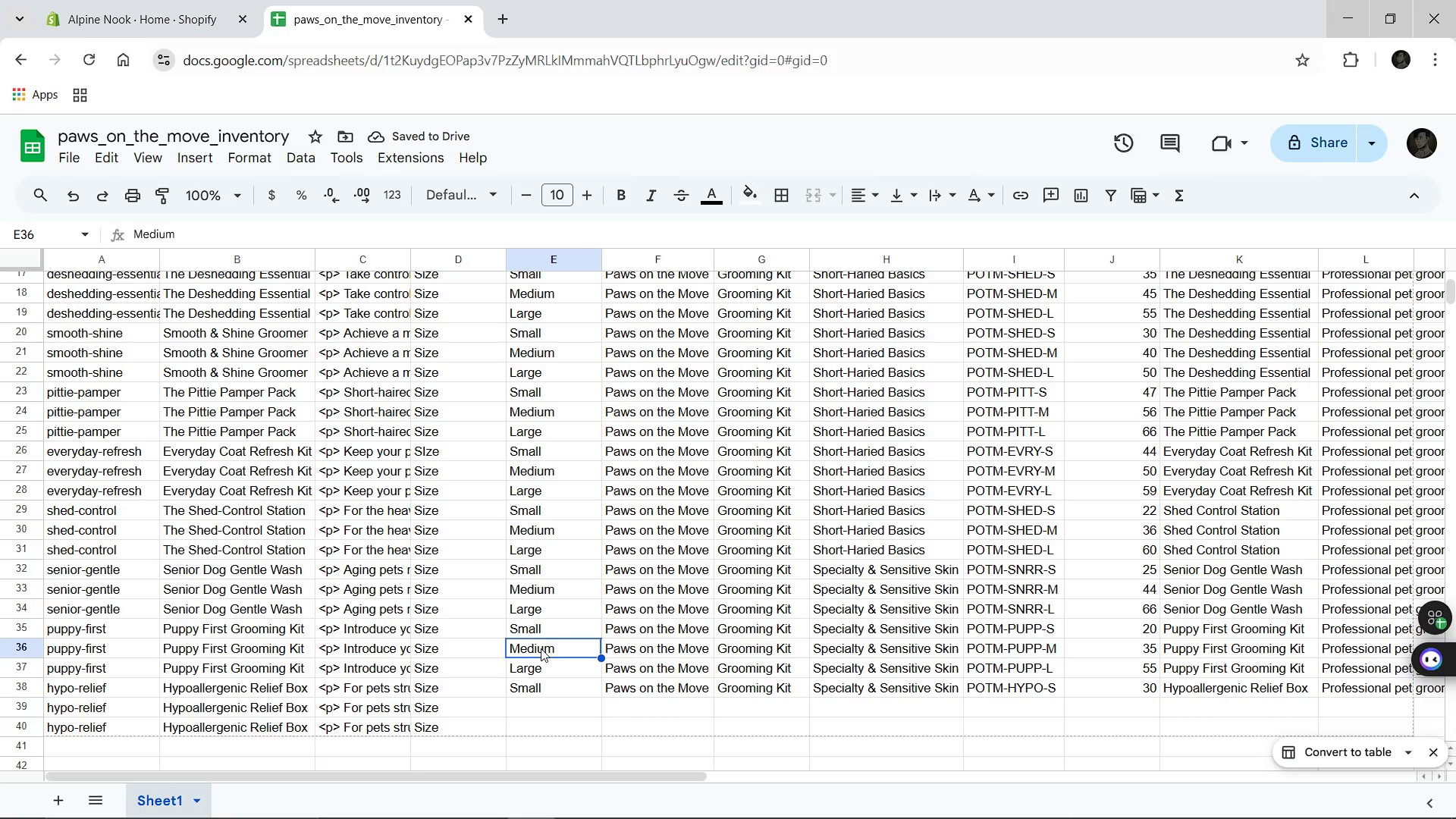 
key(Control+C)
 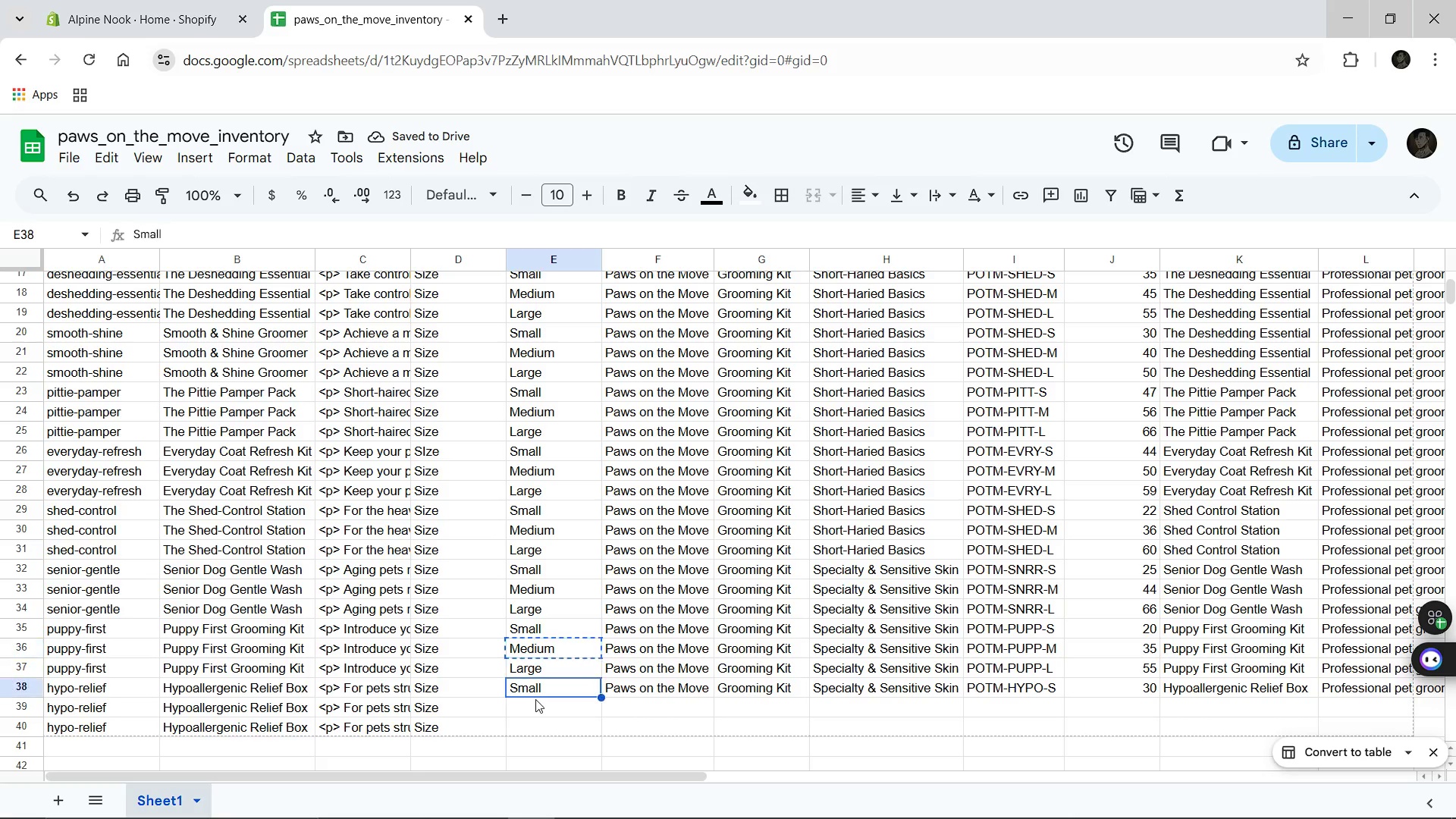 
left_click([535, 699])
 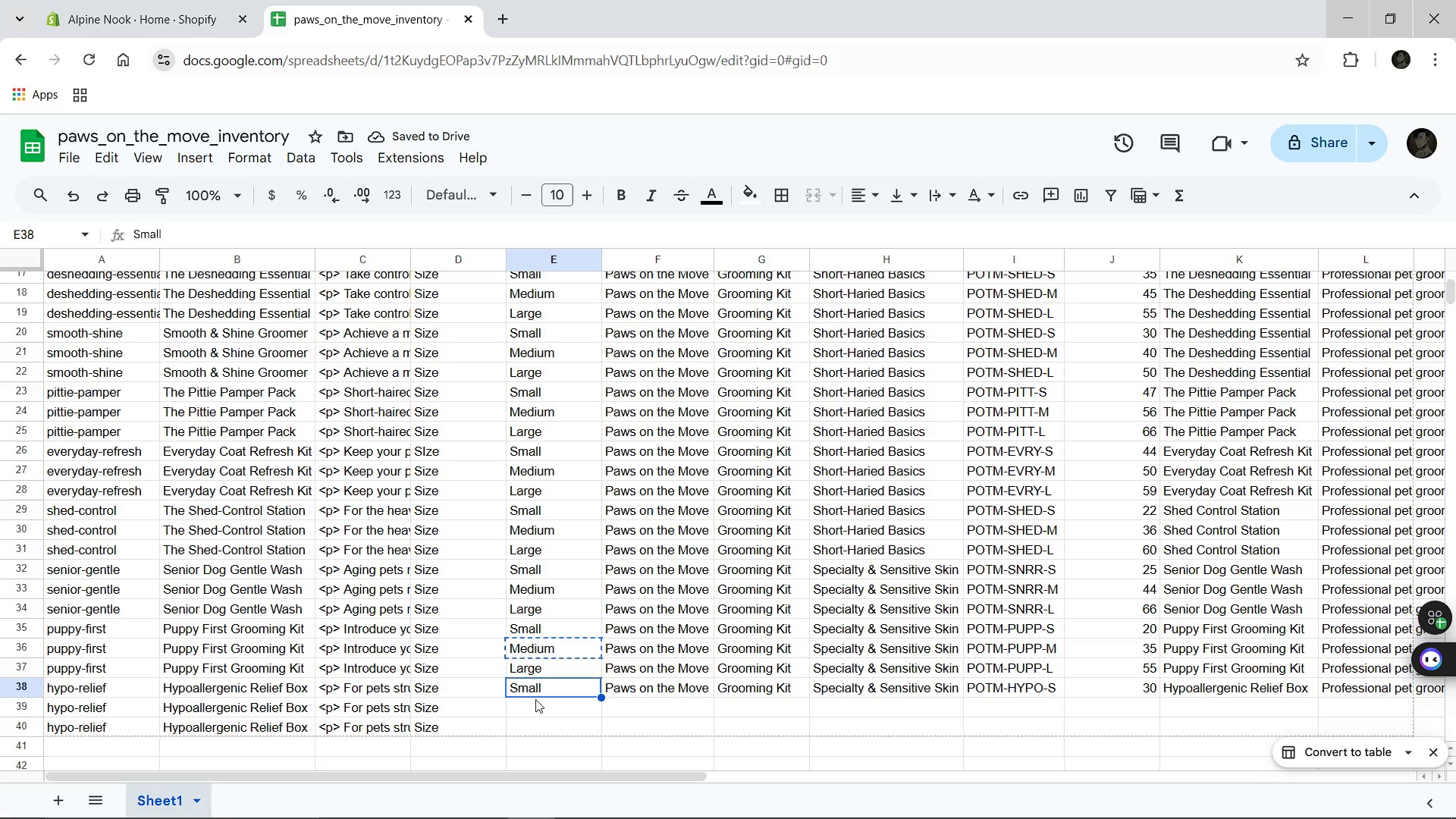 
key(Control+ControlLeft)
 